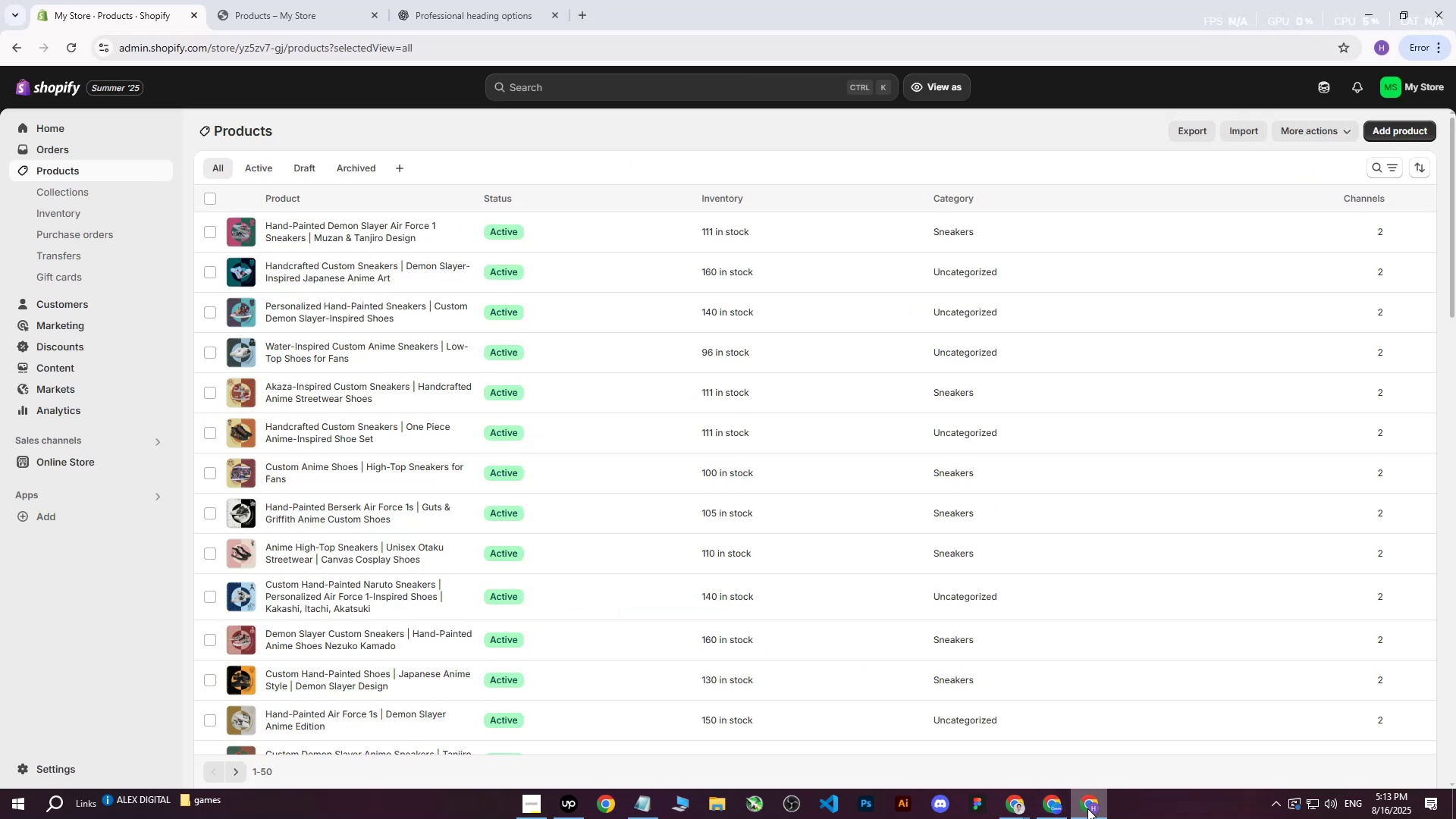 
left_click([1087, 808])
 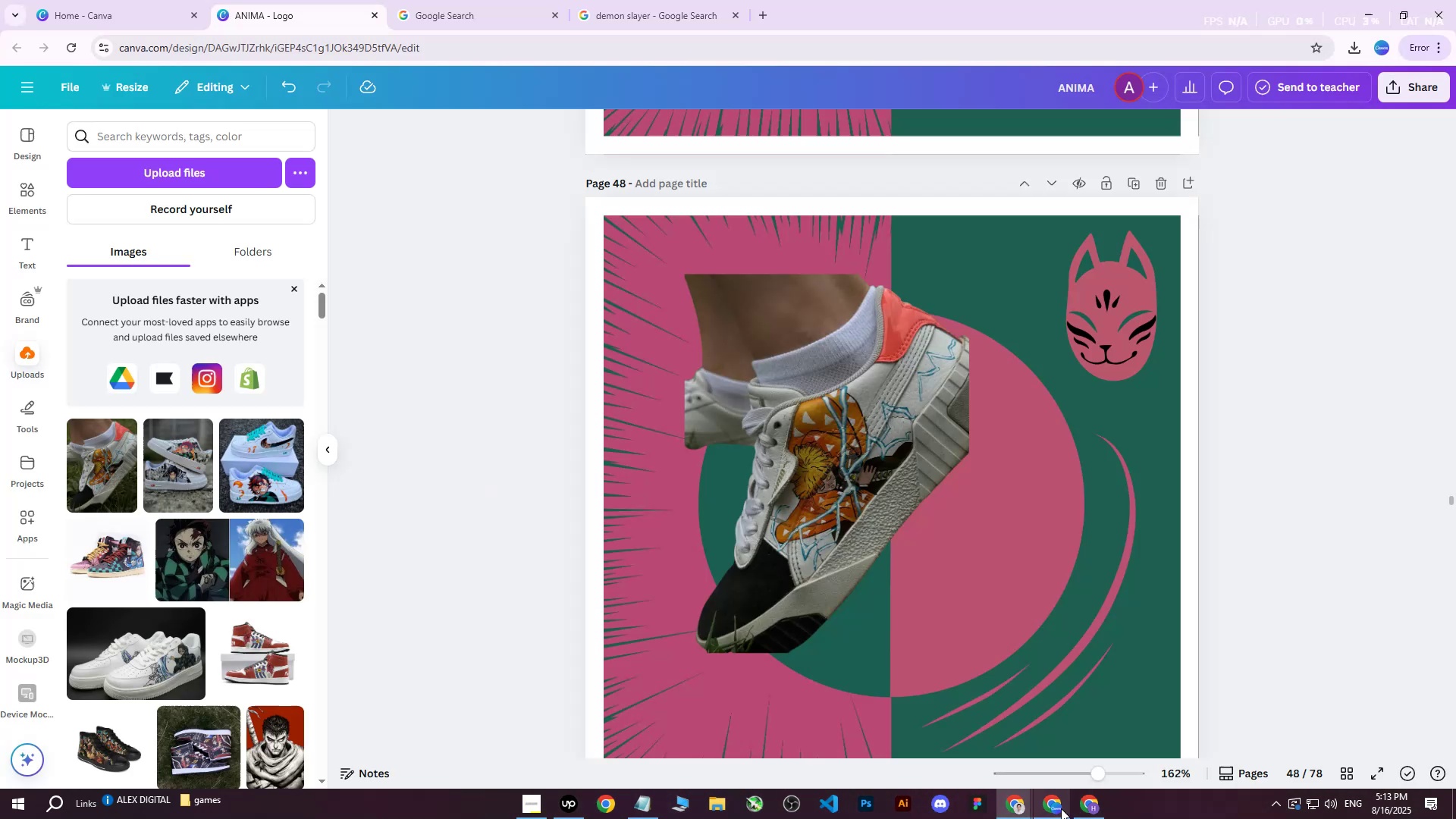 
left_click([856, 437])
 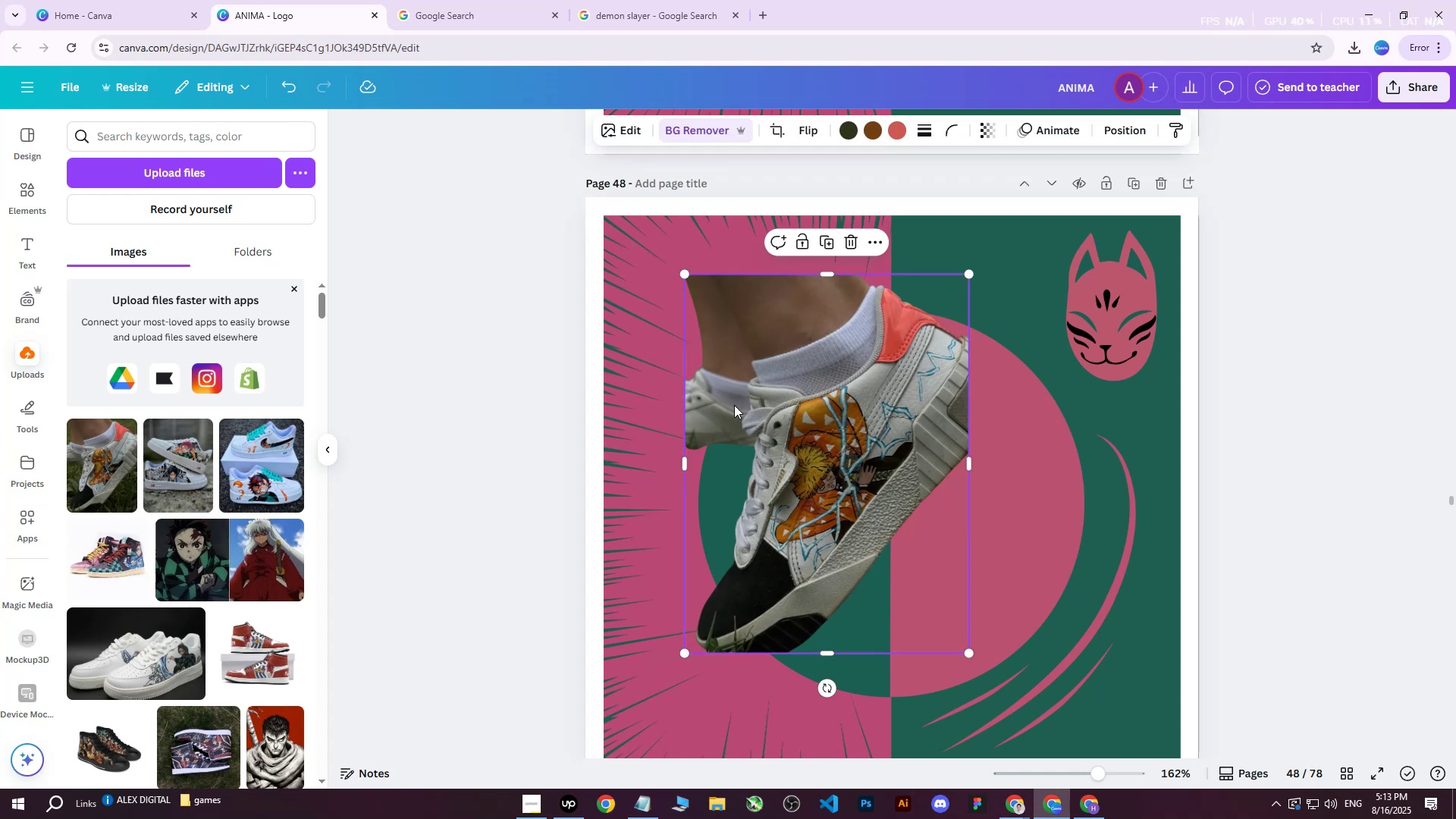 
key(Delete)
 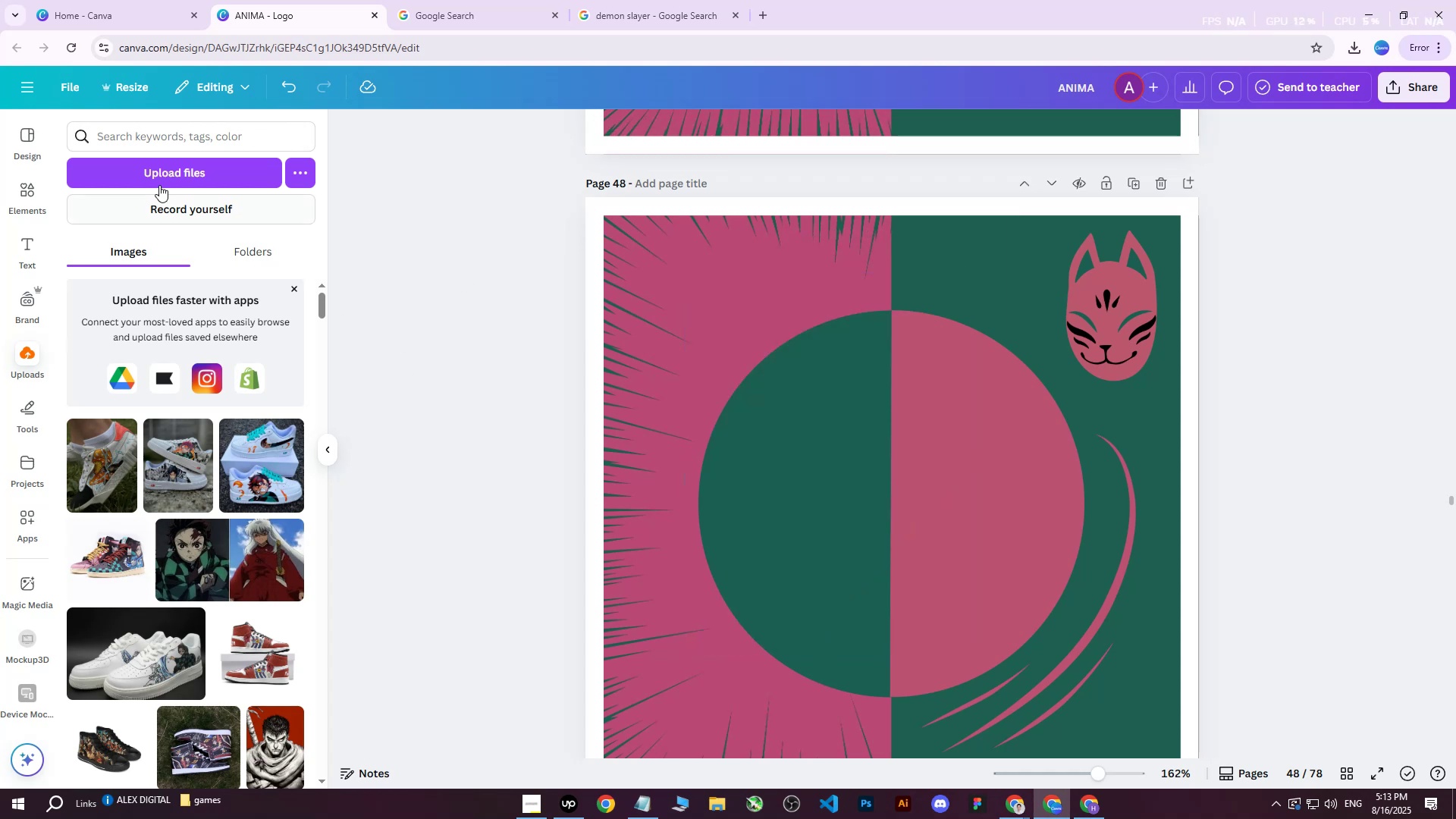 
left_click([184, 168])
 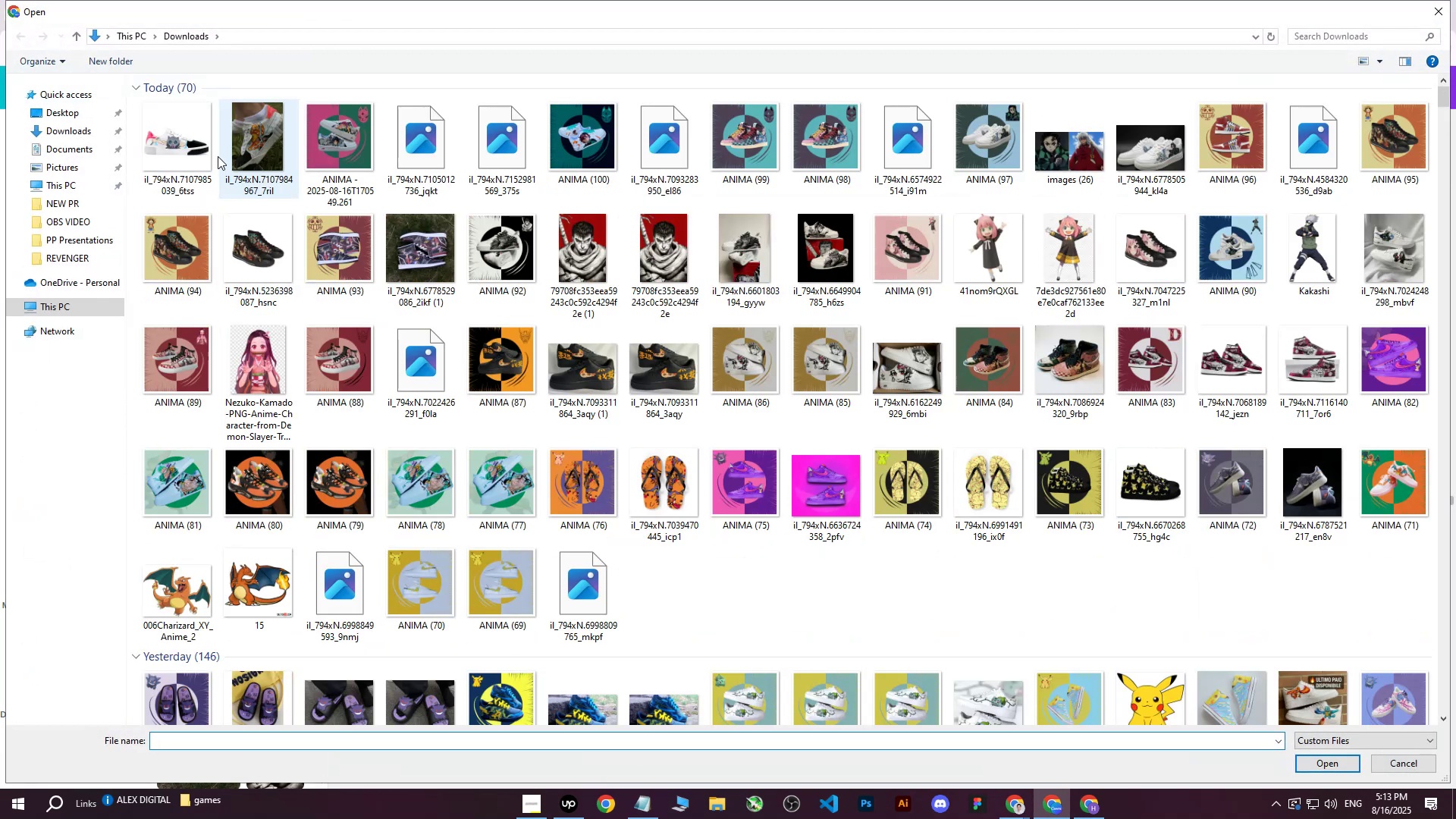 
left_click([143, 146])
 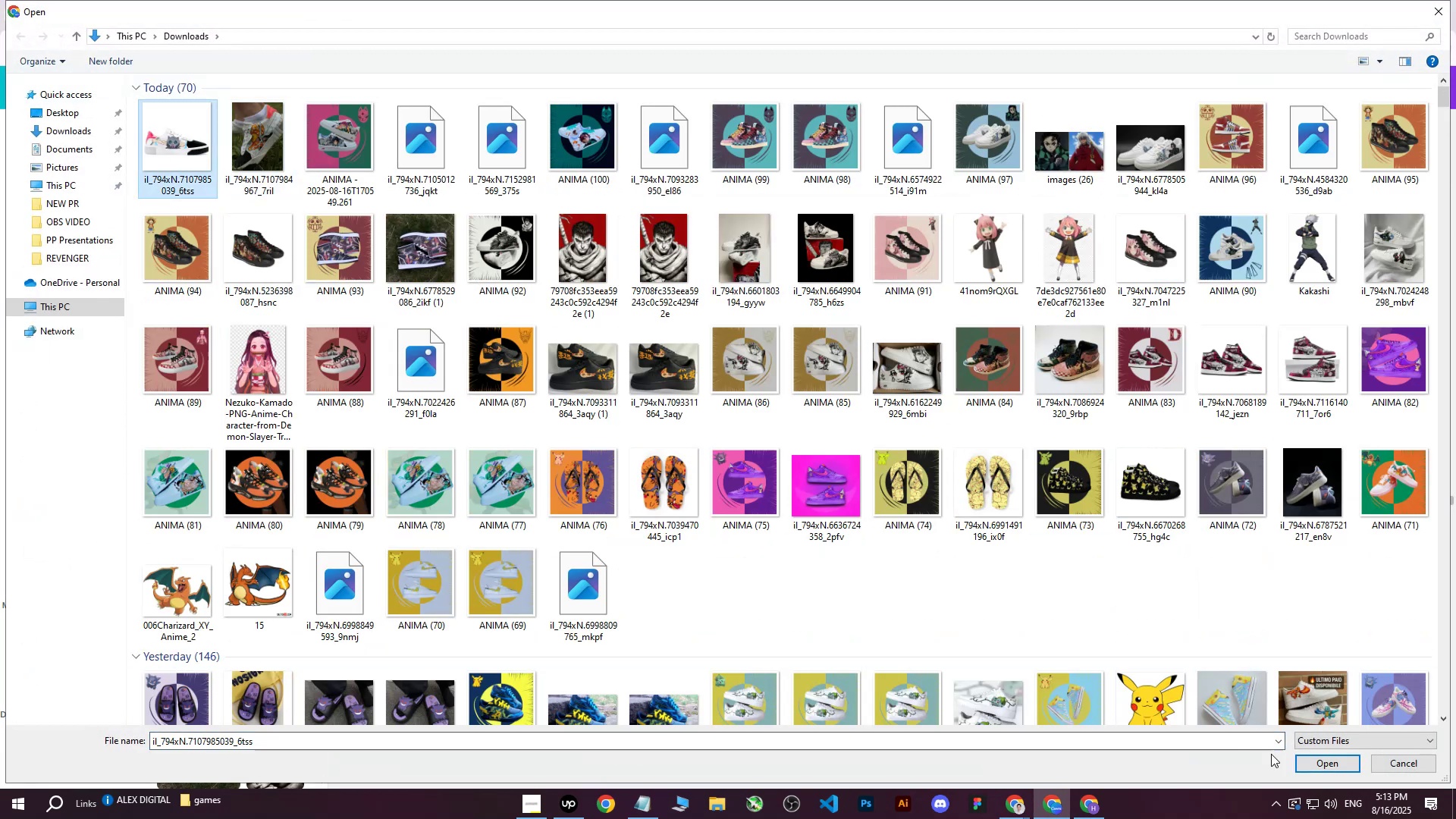 
left_click([1315, 771])
 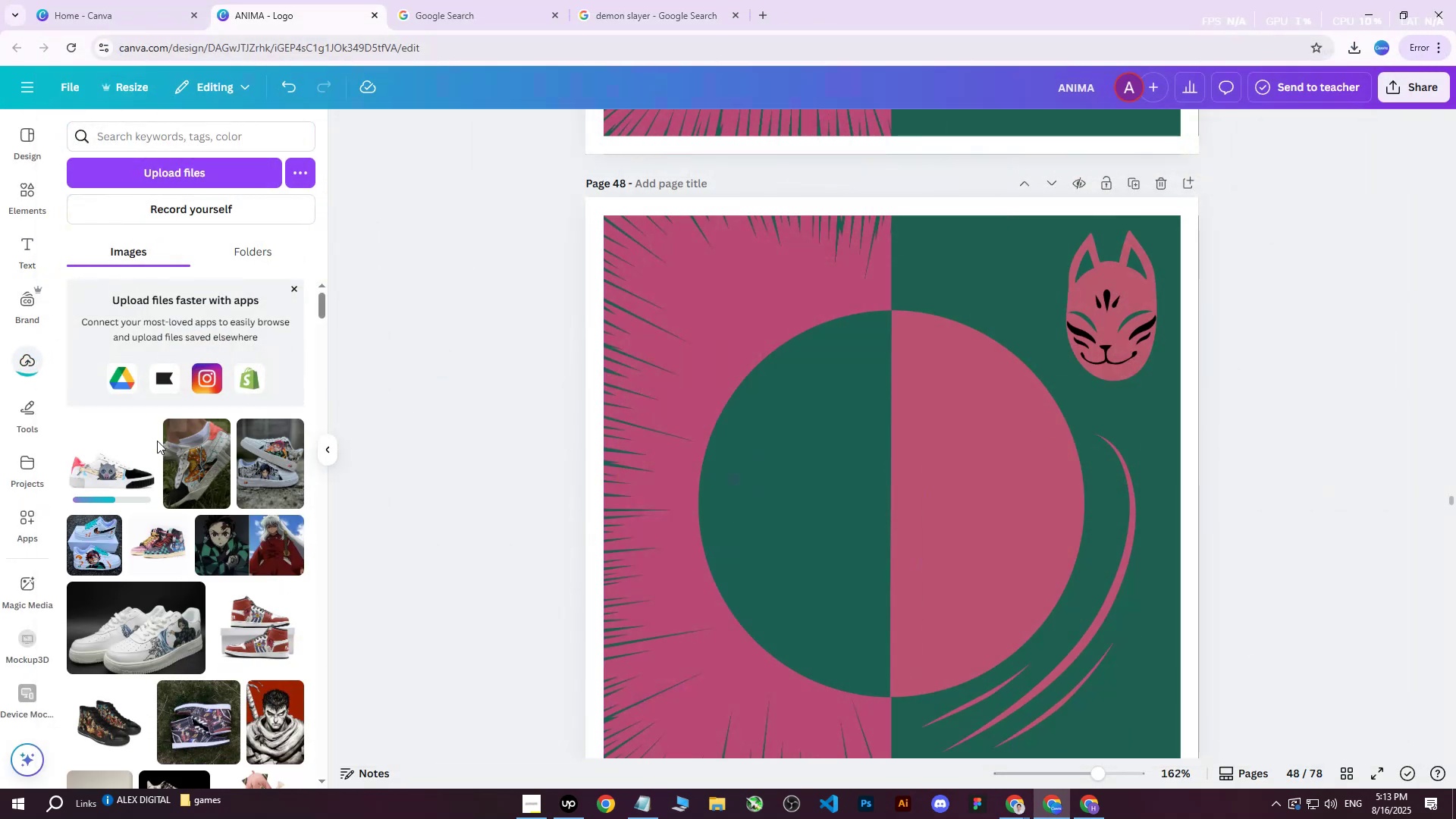 
left_click([106, 464])
 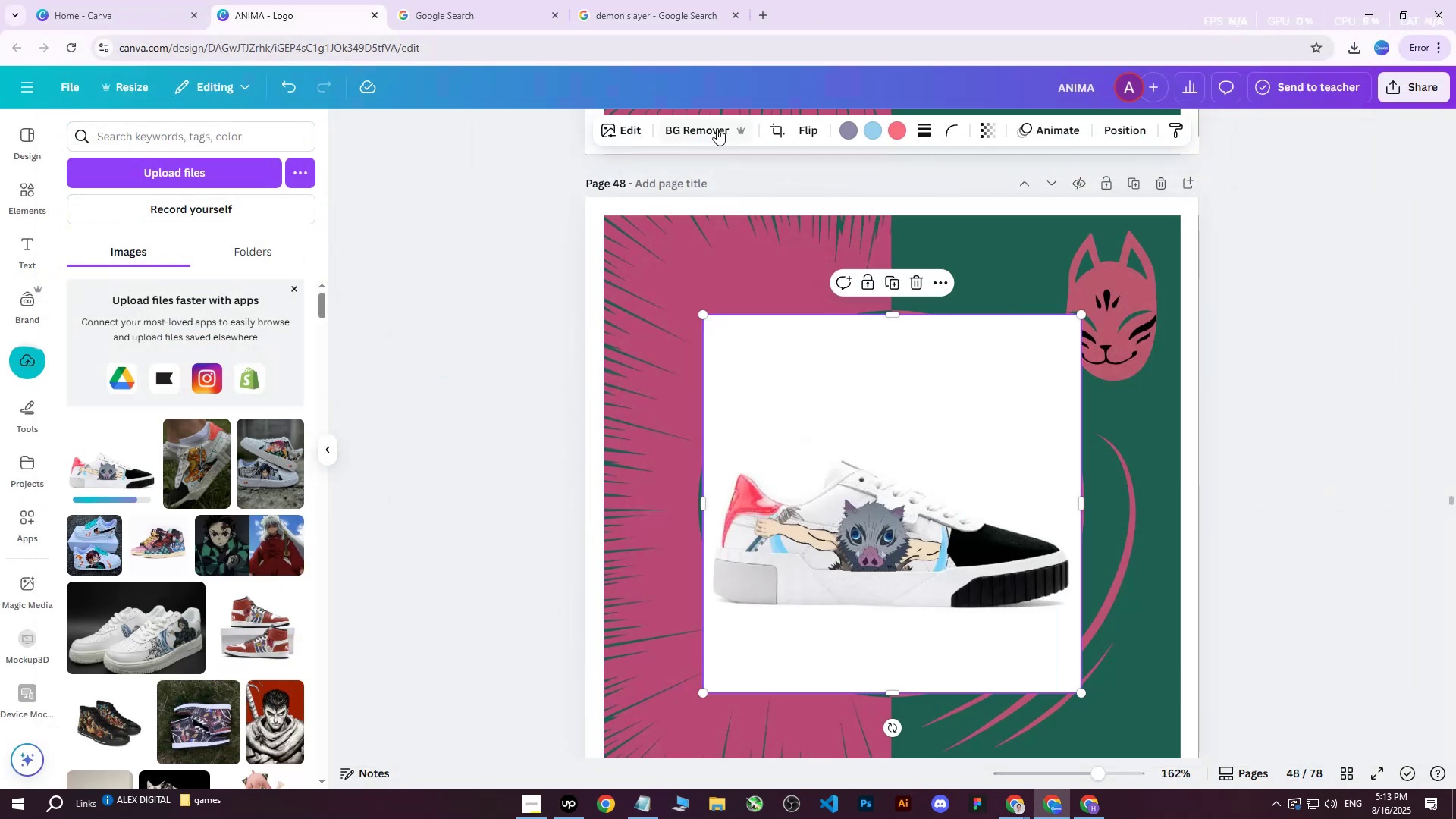 
left_click([689, 128])
 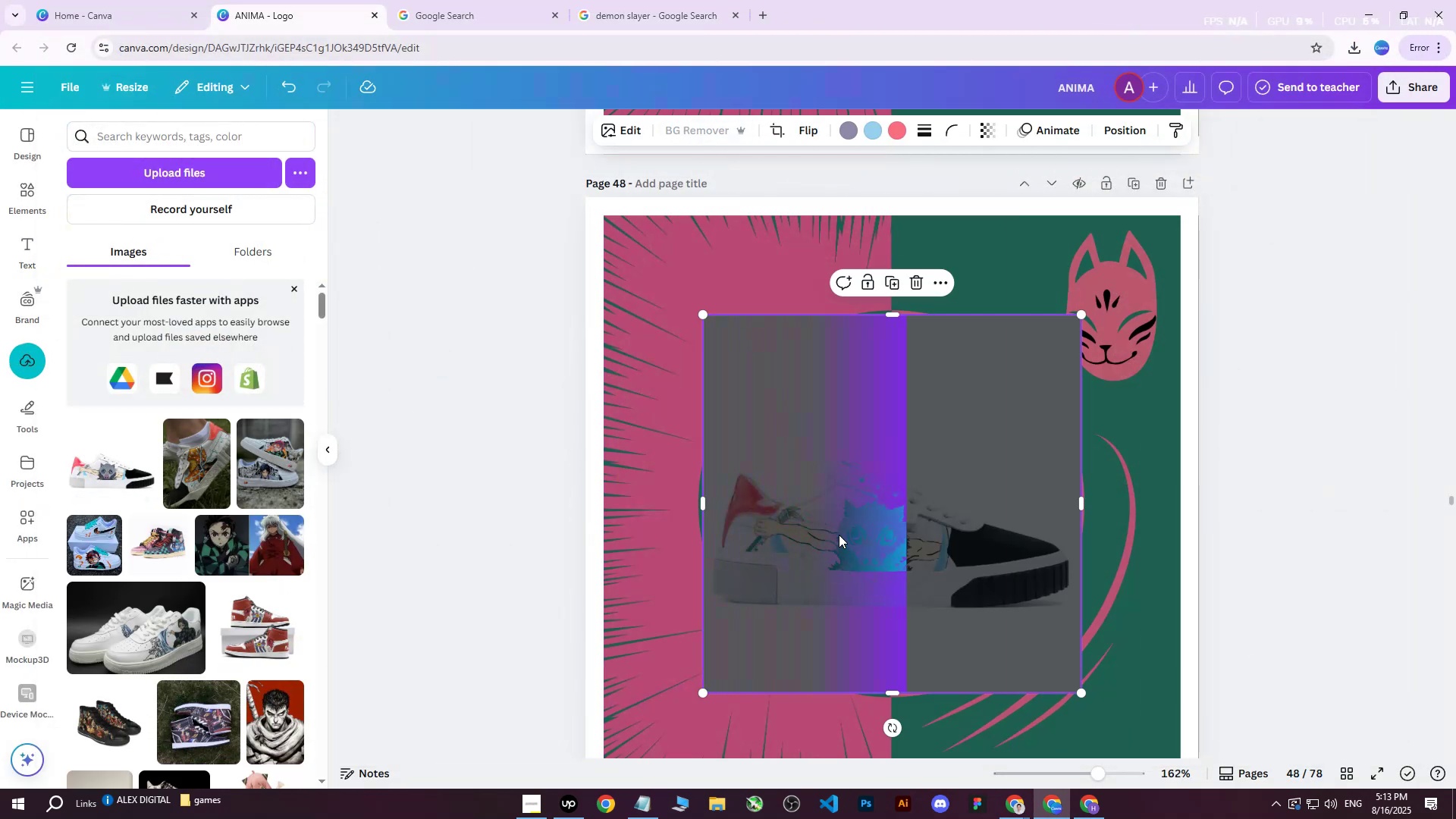 
left_click_drag(start_coordinate=[849, 534], to_coordinate=[867, 472])
 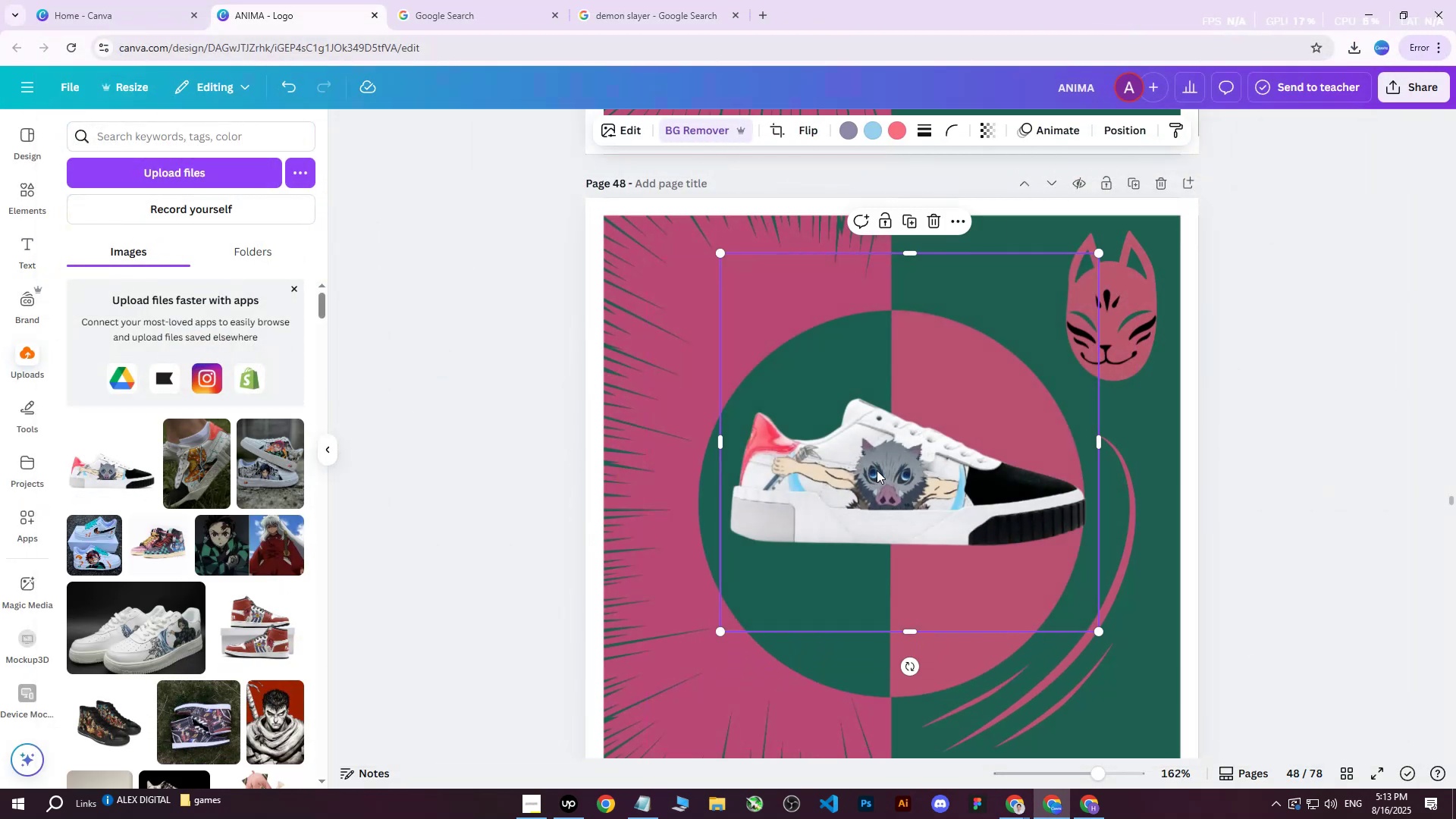 
left_click_drag(start_coordinate=[877, 470], to_coordinate=[868, 433])
 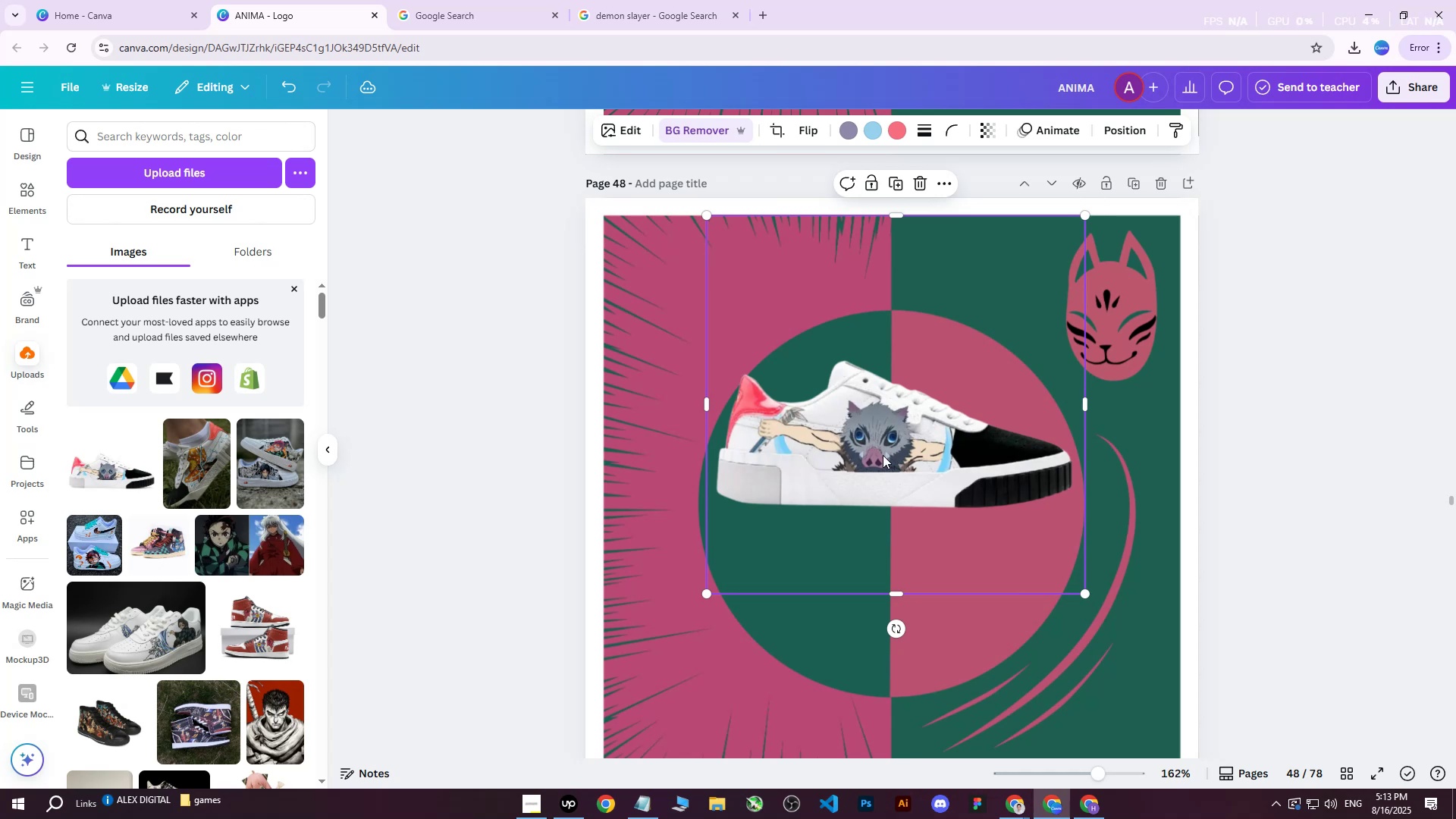 
left_click_drag(start_coordinate=[873, 438], to_coordinate=[896, 519])
 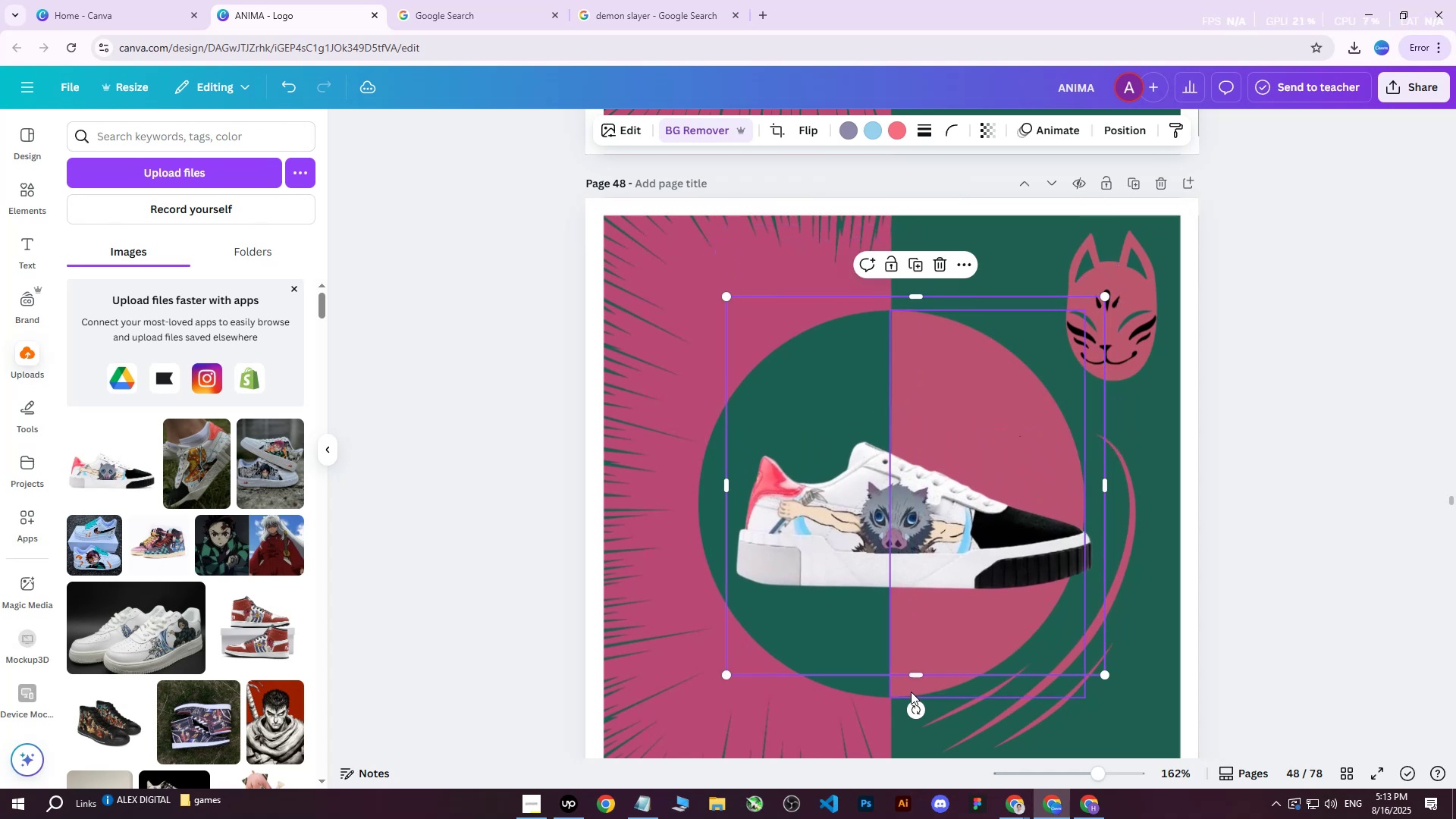 
left_click_drag(start_coordinate=[914, 710], to_coordinate=[990, 688])
 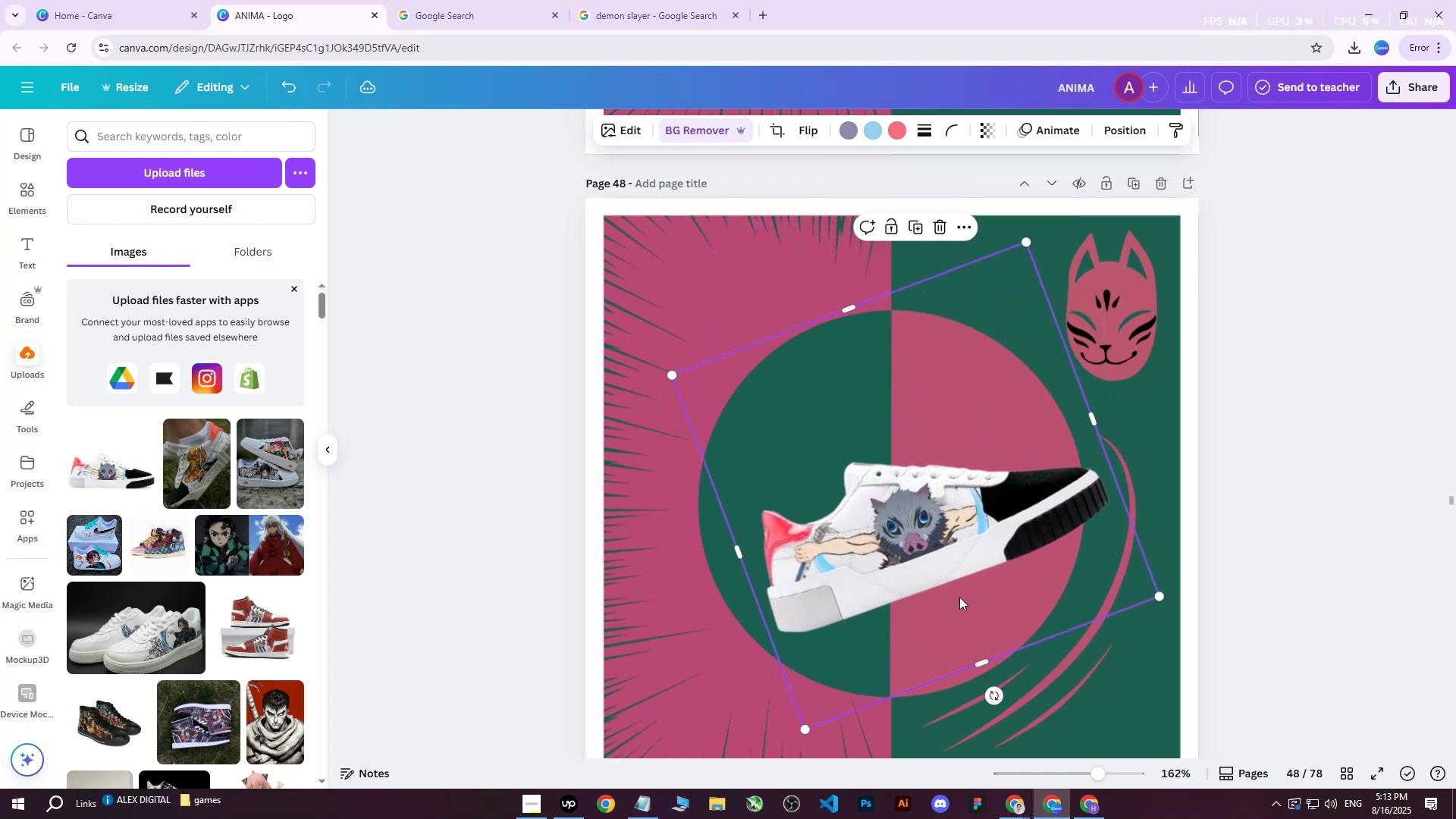 
left_click_drag(start_coordinate=[954, 560], to_coordinate=[965, 556])
 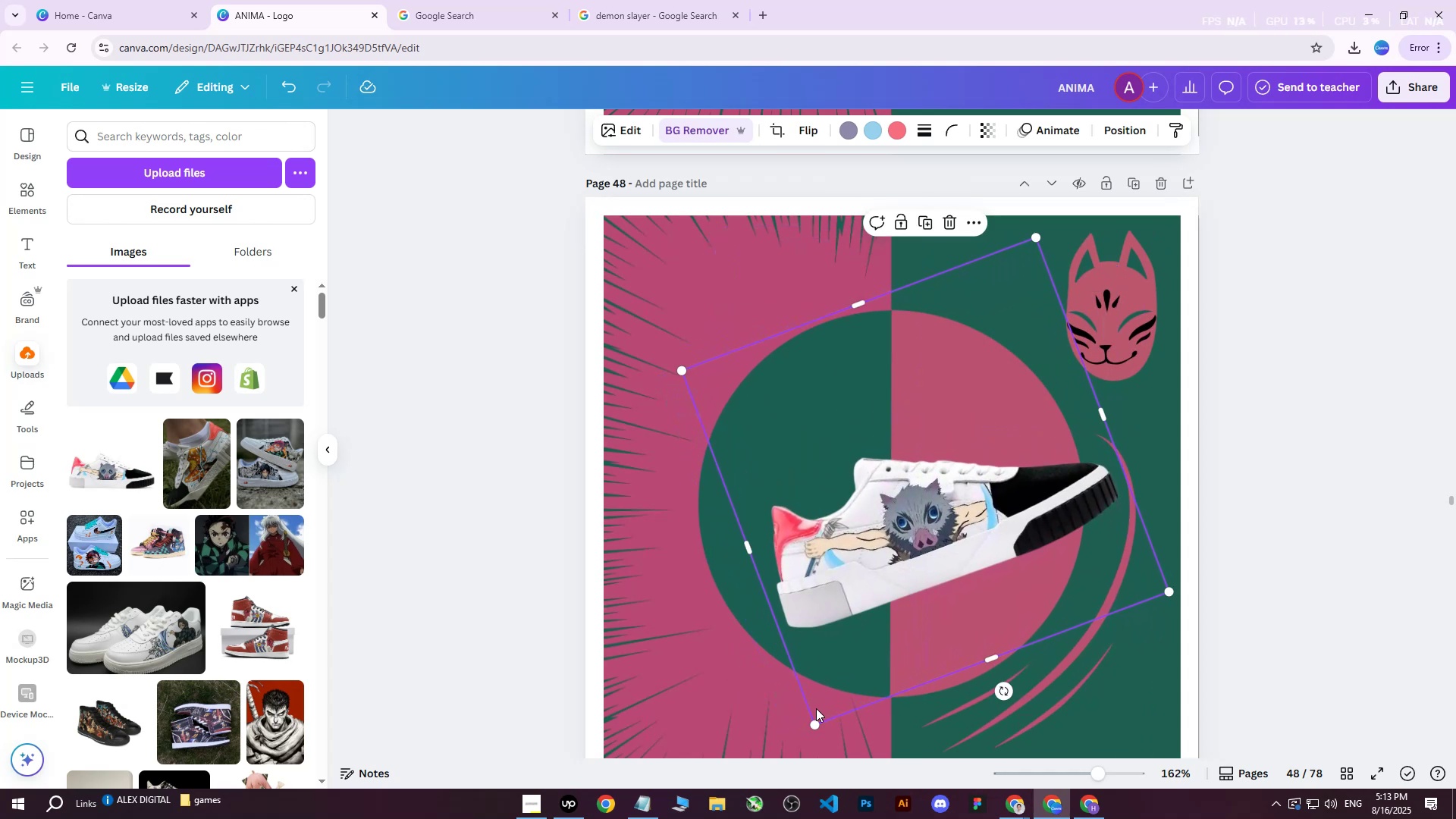 
left_click_drag(start_coordinate=[815, 720], to_coordinate=[851, 645])
 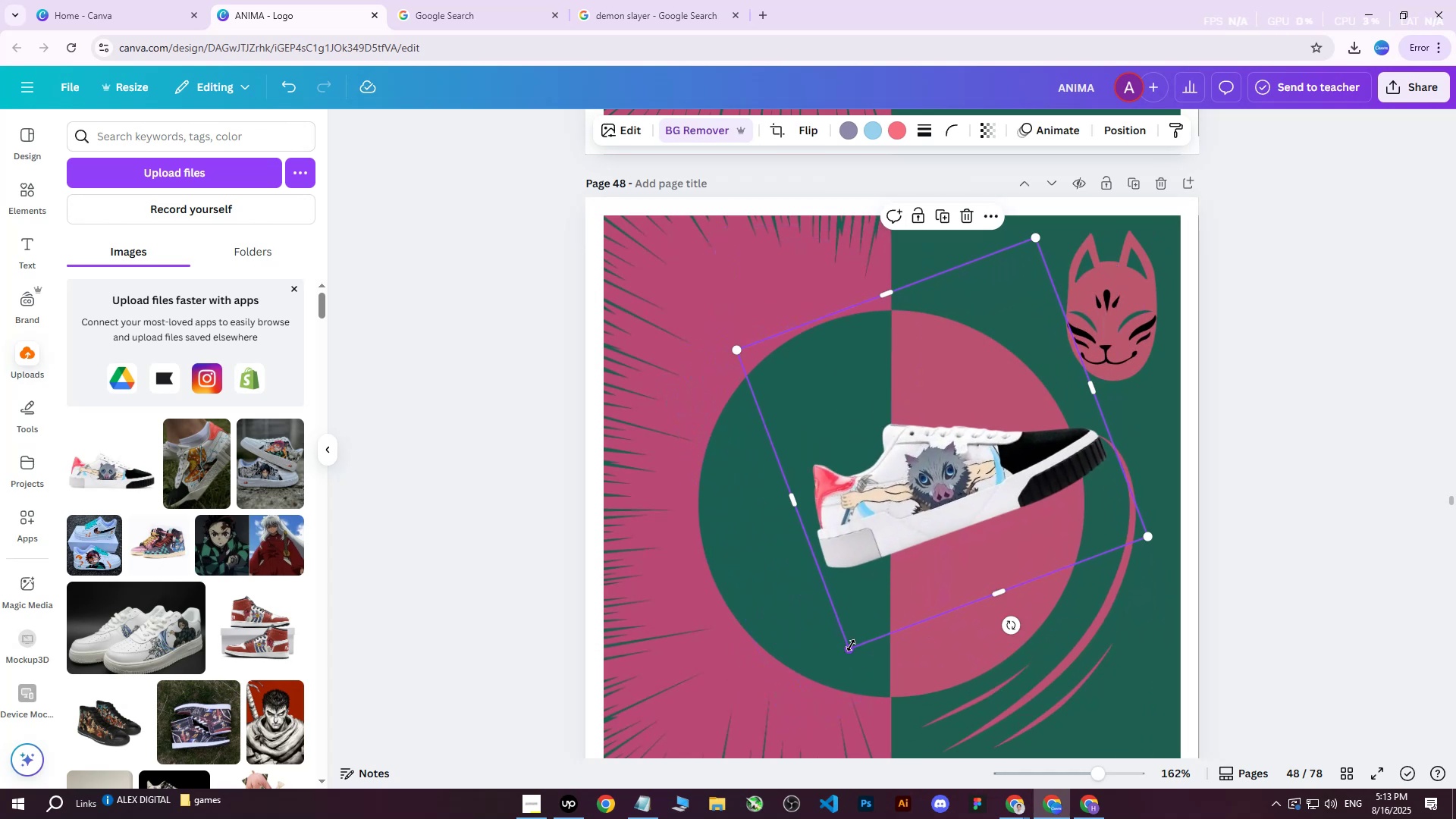 
key(Control+ControlLeft)
 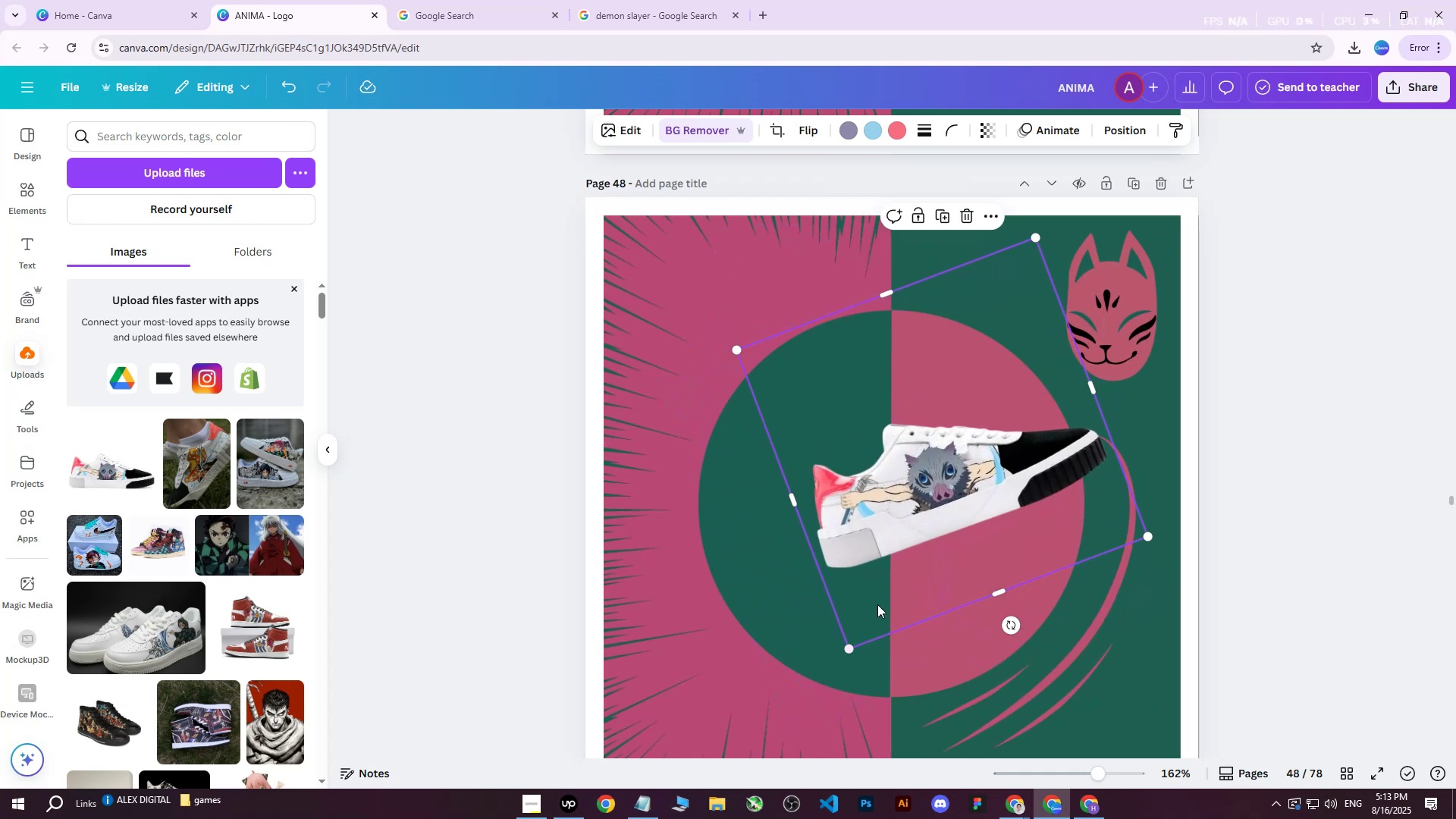 
key(Control+D)
 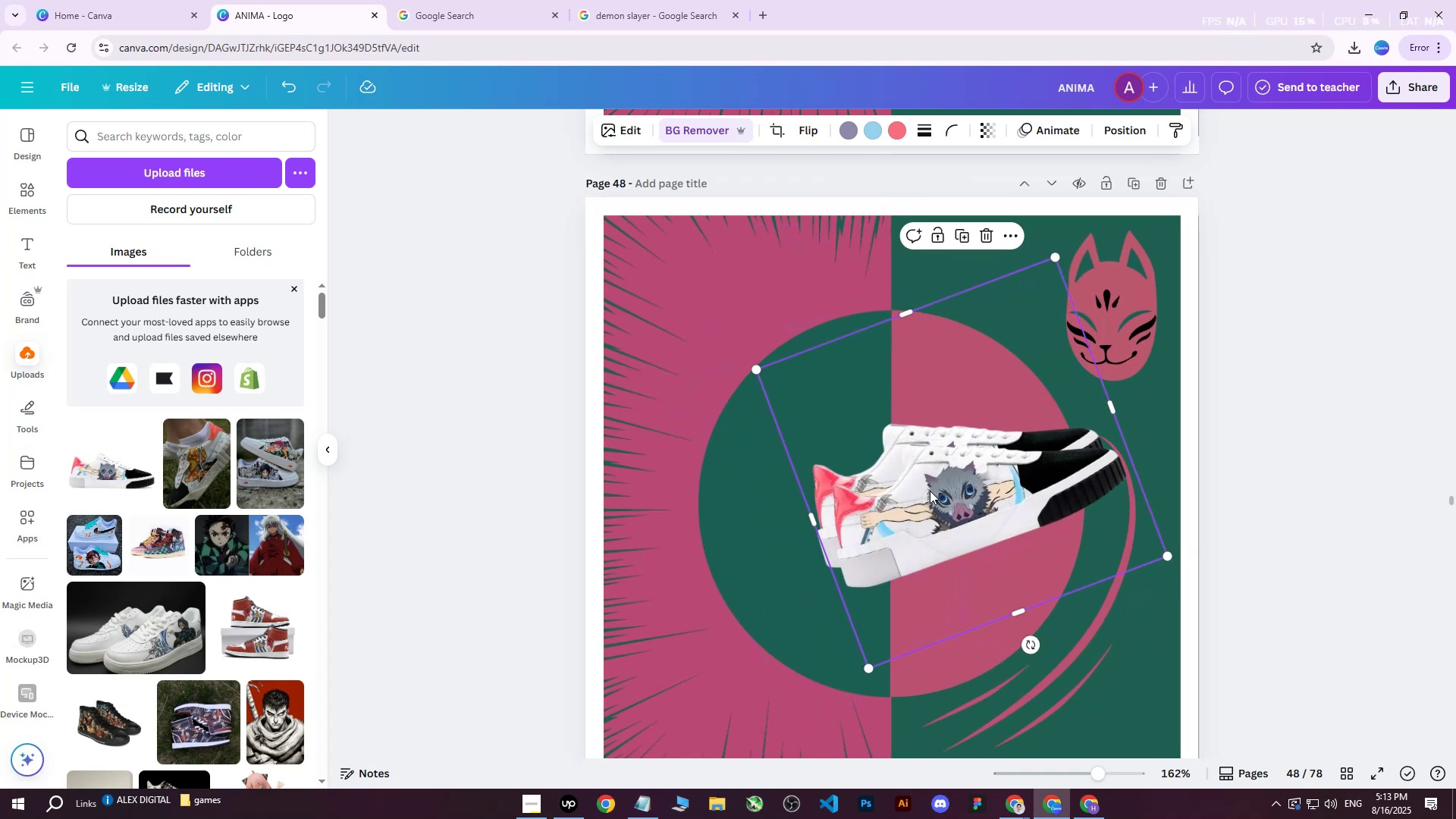 
left_click_drag(start_coordinate=[942, 475], to_coordinate=[846, 449])
 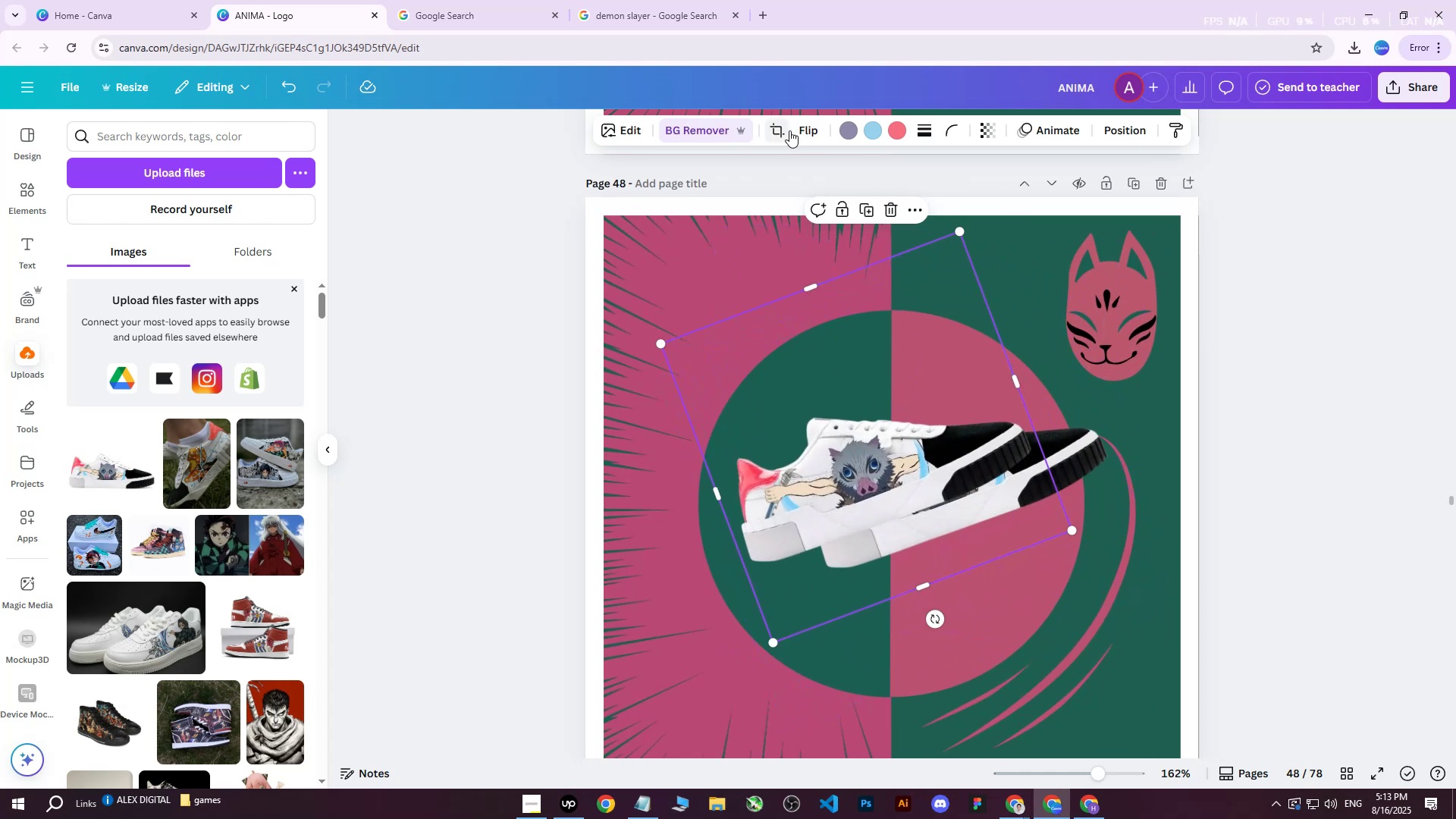 
left_click([805, 131])
 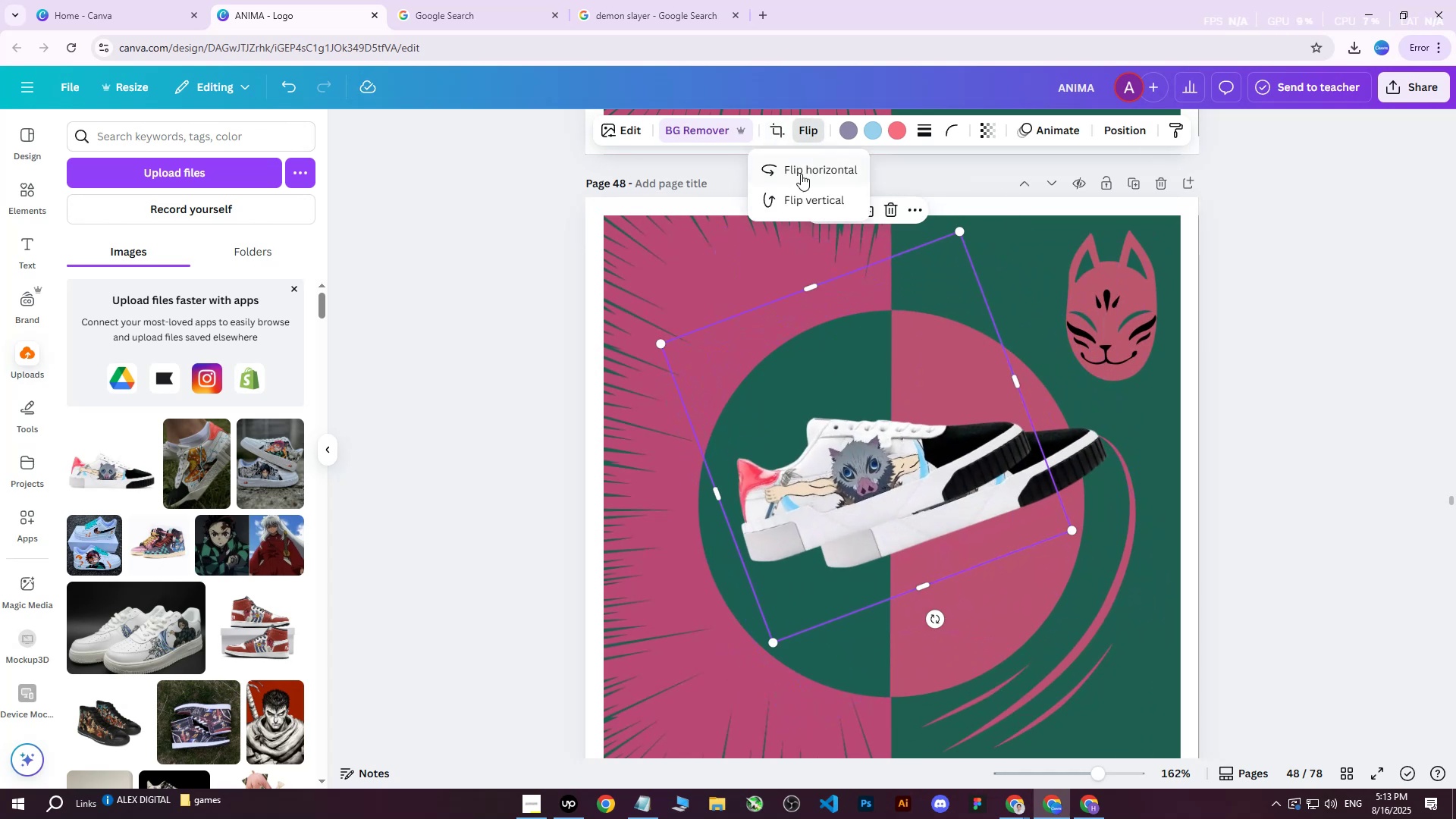 
left_click([824, 170])
 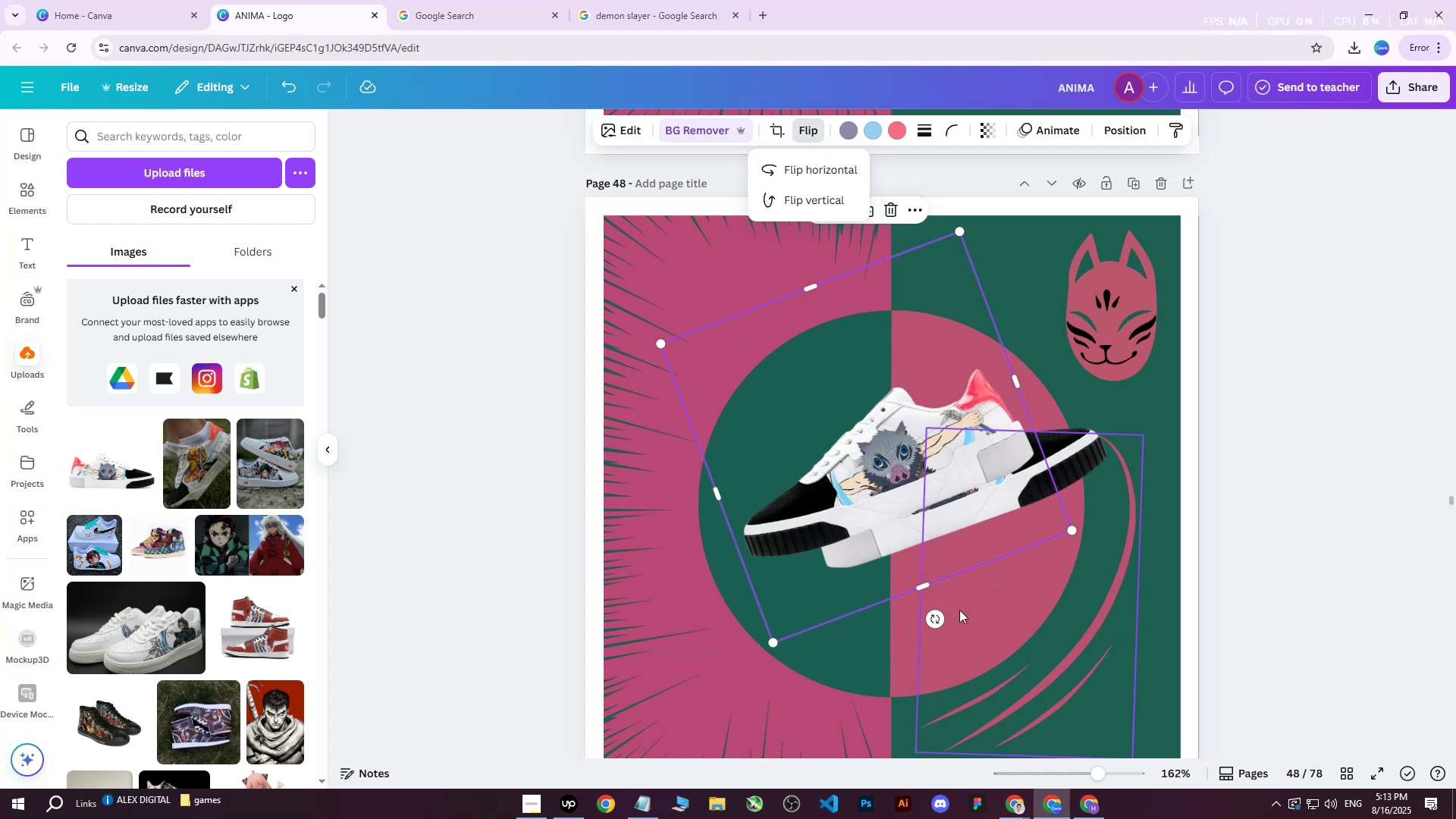 
left_click_drag(start_coordinate=[940, 619], to_coordinate=[813, 677])
 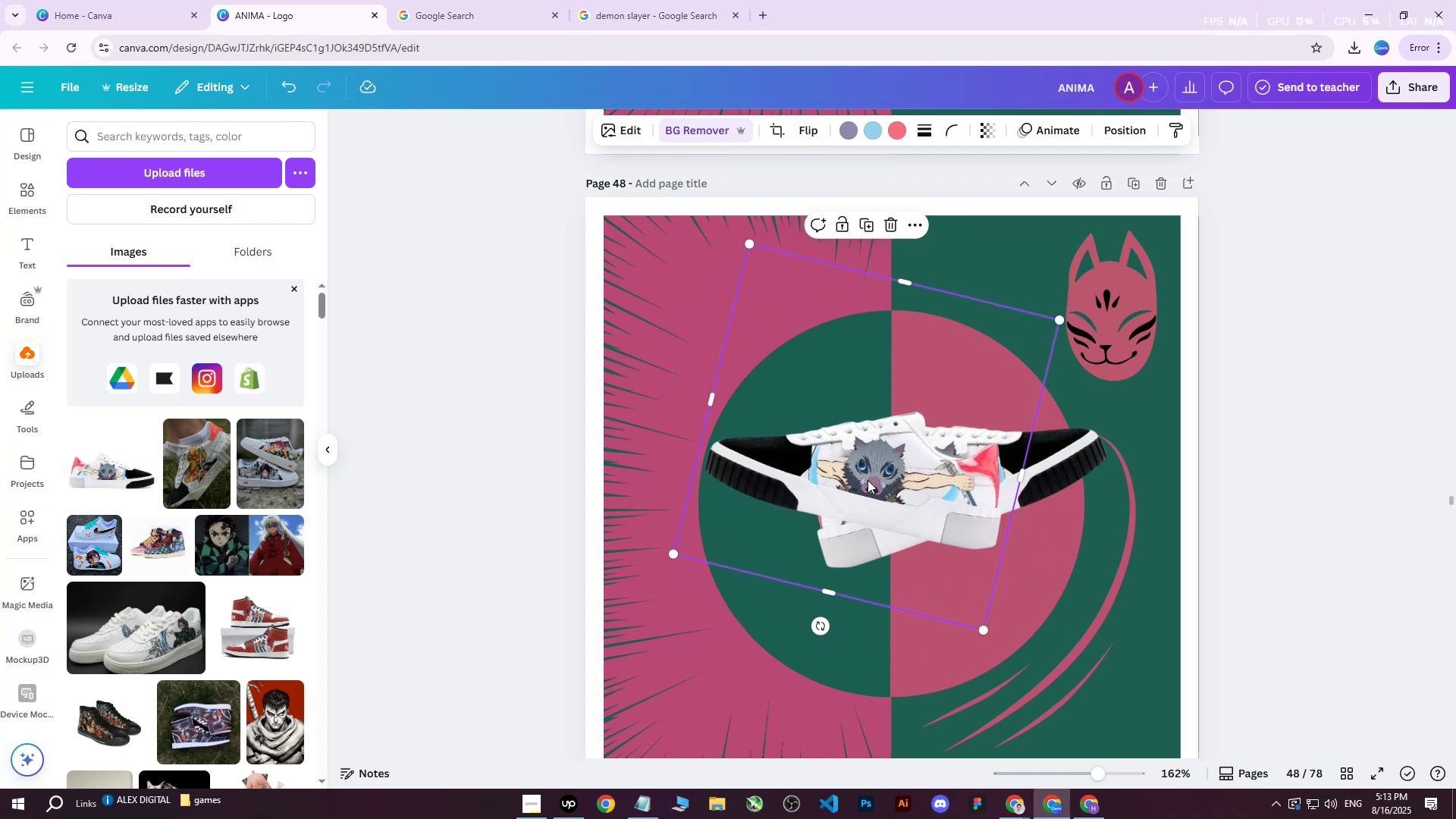 
left_click_drag(start_coordinate=[898, 460], to_coordinate=[866, 522])
 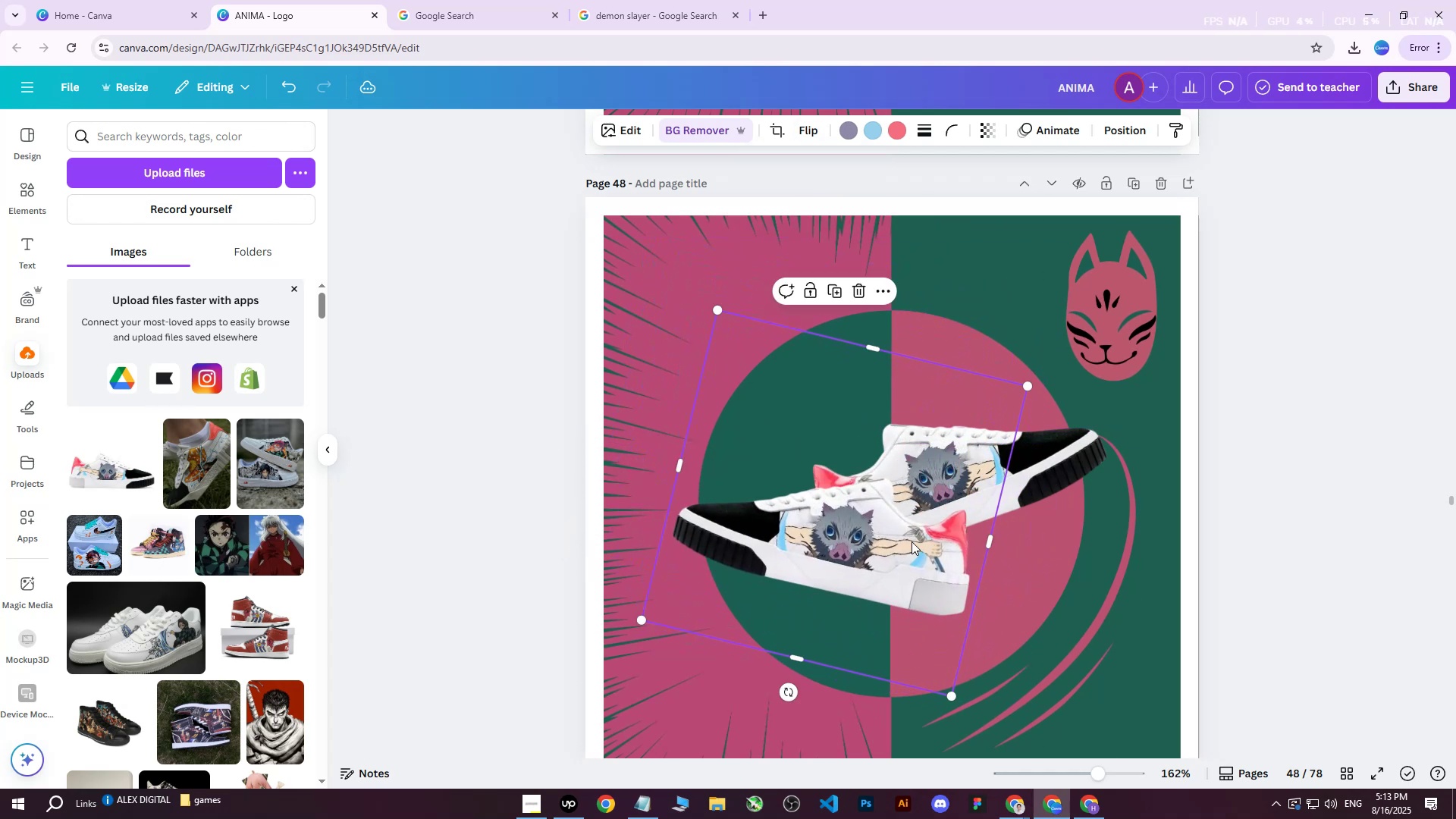 
left_click_drag(start_coordinate=[904, 551], to_coordinate=[902, 554])
 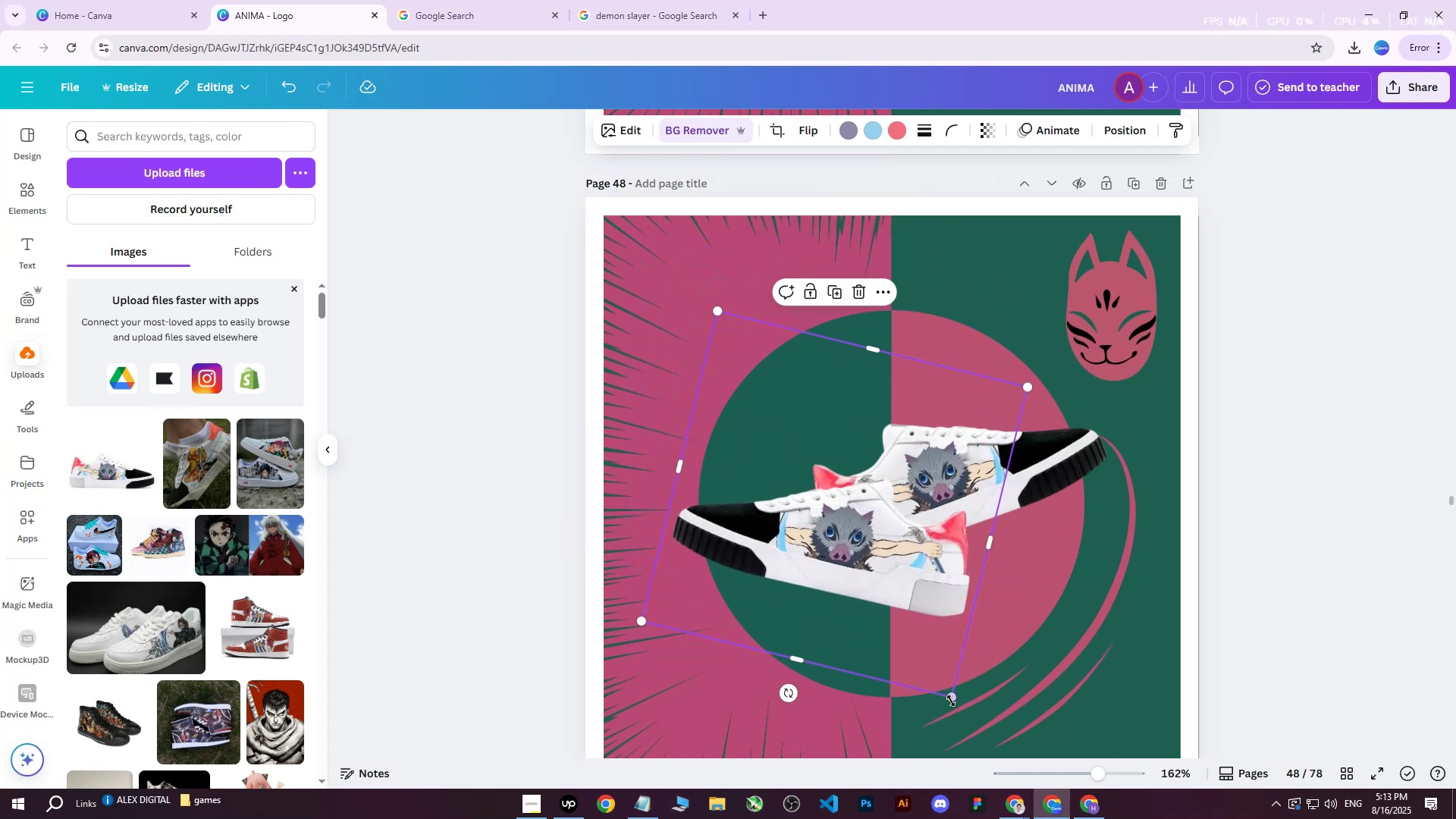 
left_click_drag(start_coordinate=[950, 698], to_coordinate=[964, 726])
 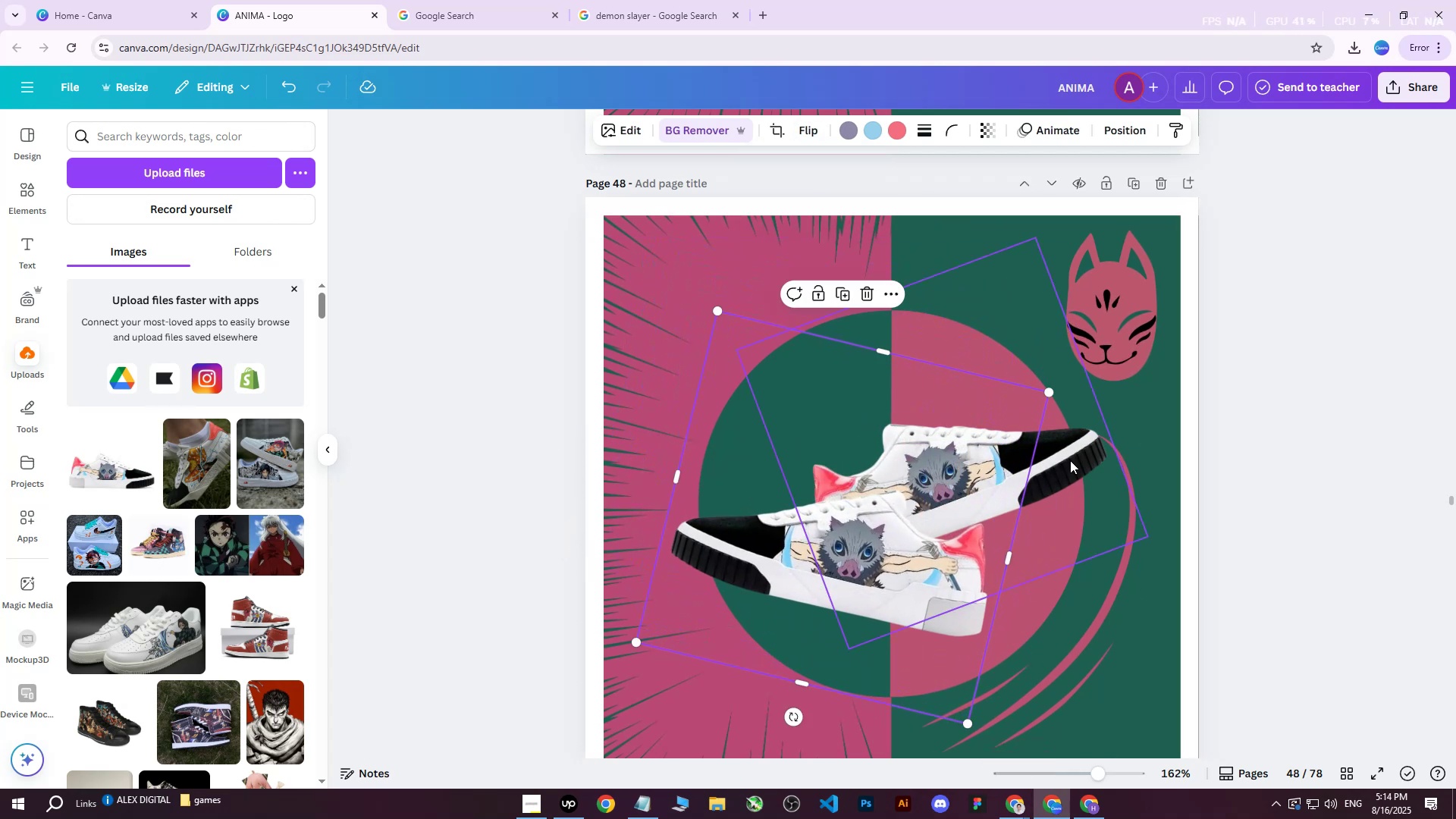 
left_click([1072, 457])
 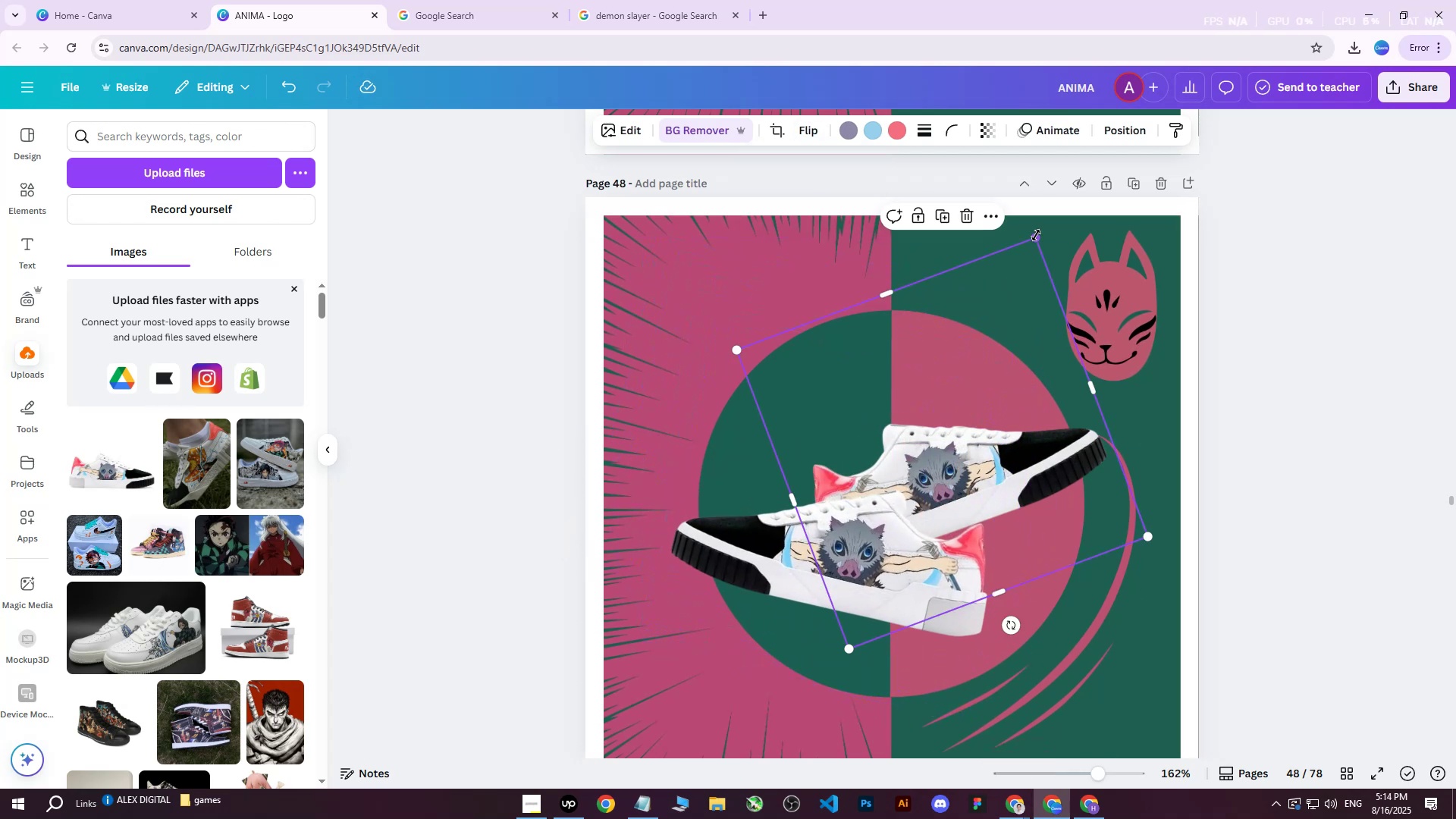 
left_click_drag(start_coordinate=[1034, 233], to_coordinate=[1075, 193])
 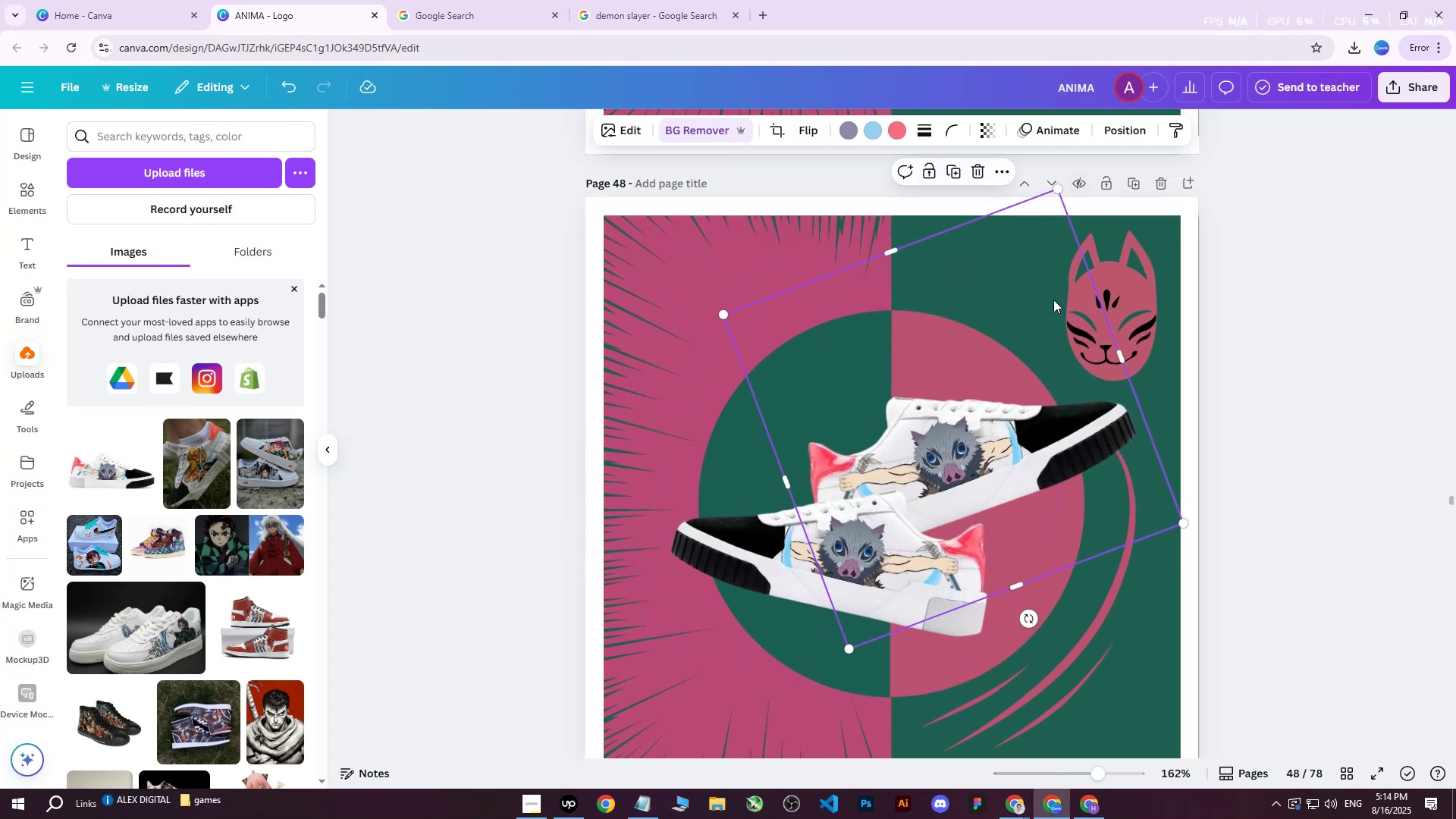 
left_click_drag(start_coordinate=[1052, 331], to_coordinate=[1014, 357])
 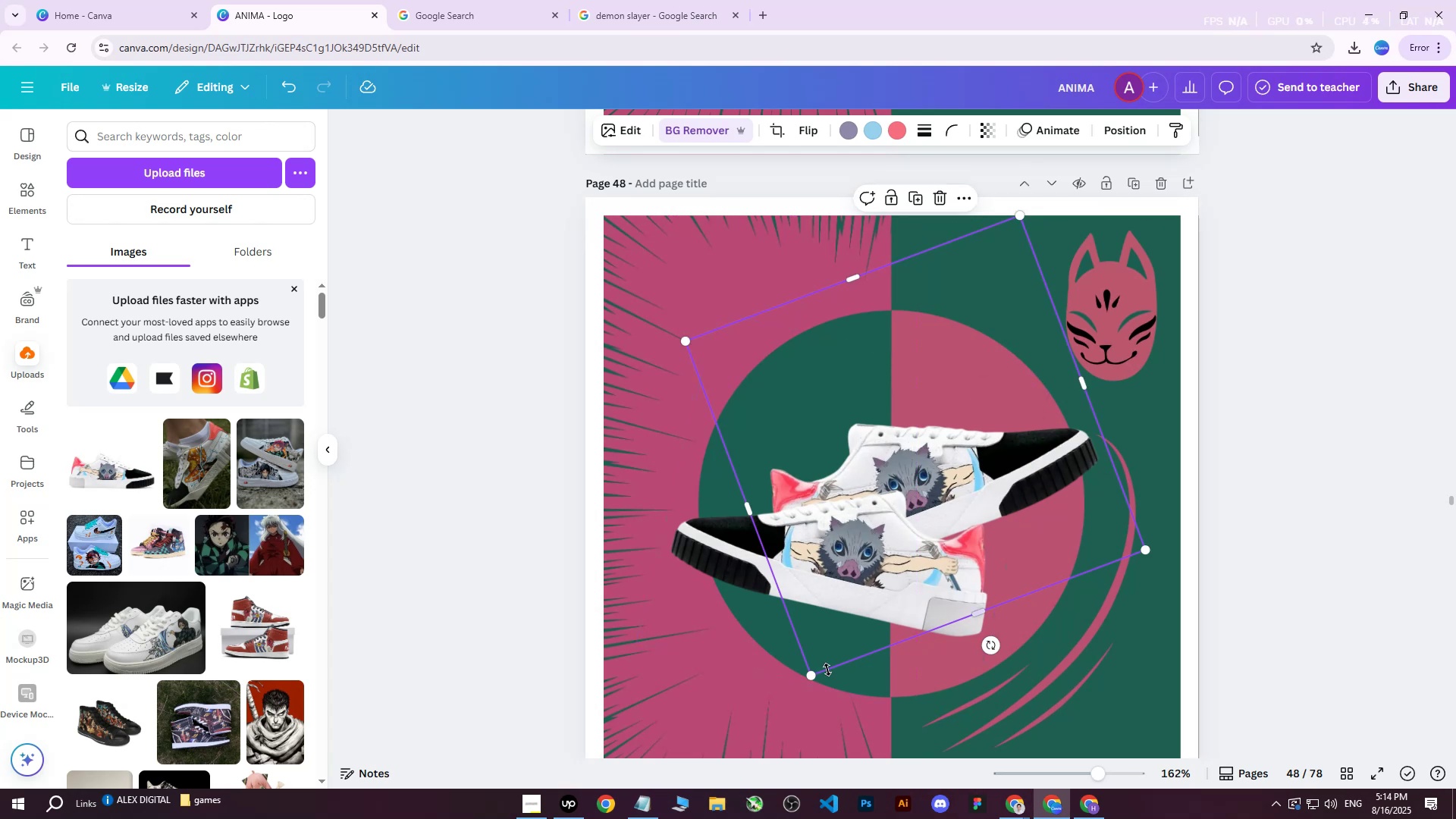 
left_click_drag(start_coordinate=[808, 681], to_coordinate=[830, 644])
 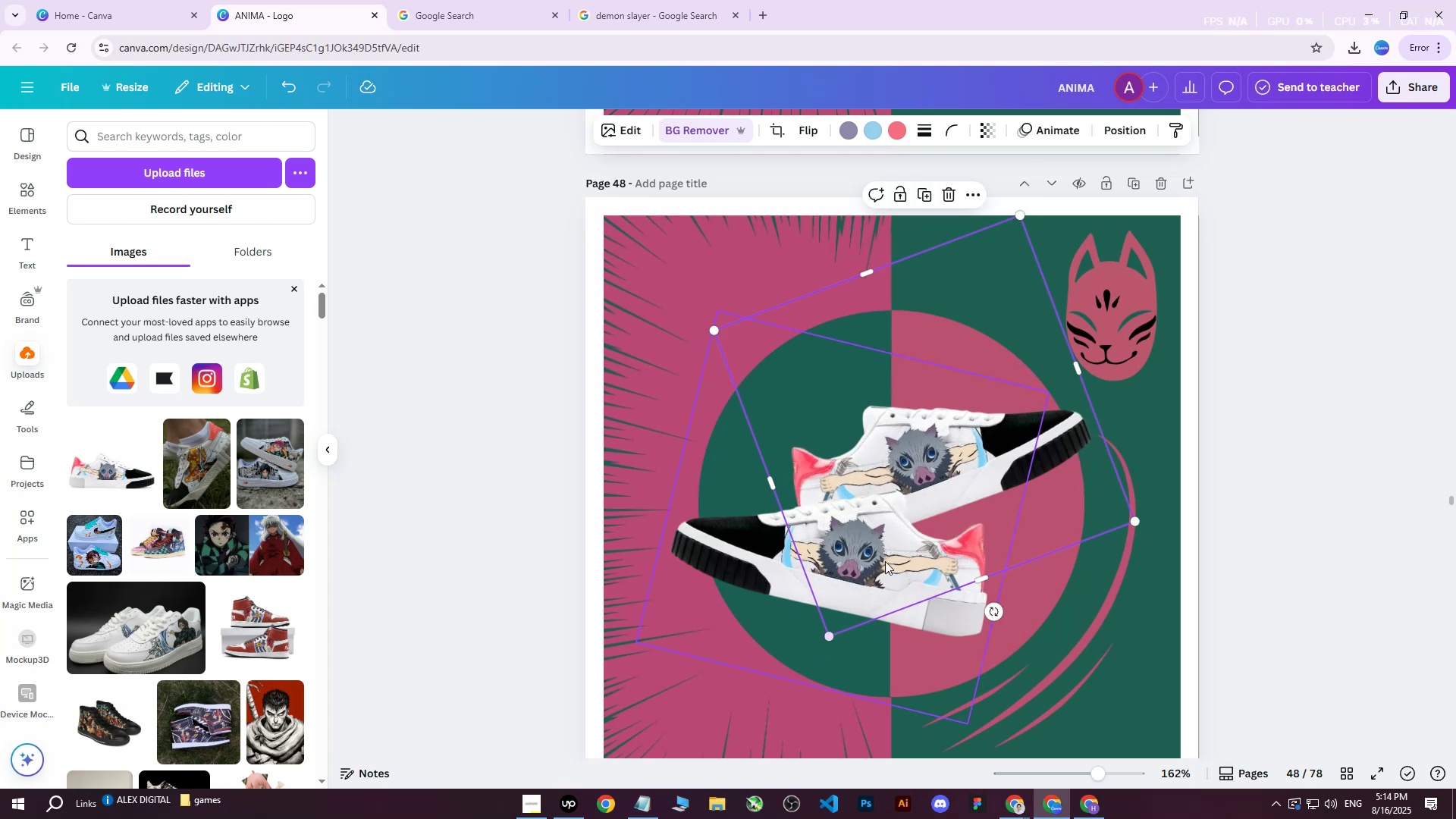 
left_click_drag(start_coordinate=[962, 476], to_coordinate=[952, 490])
 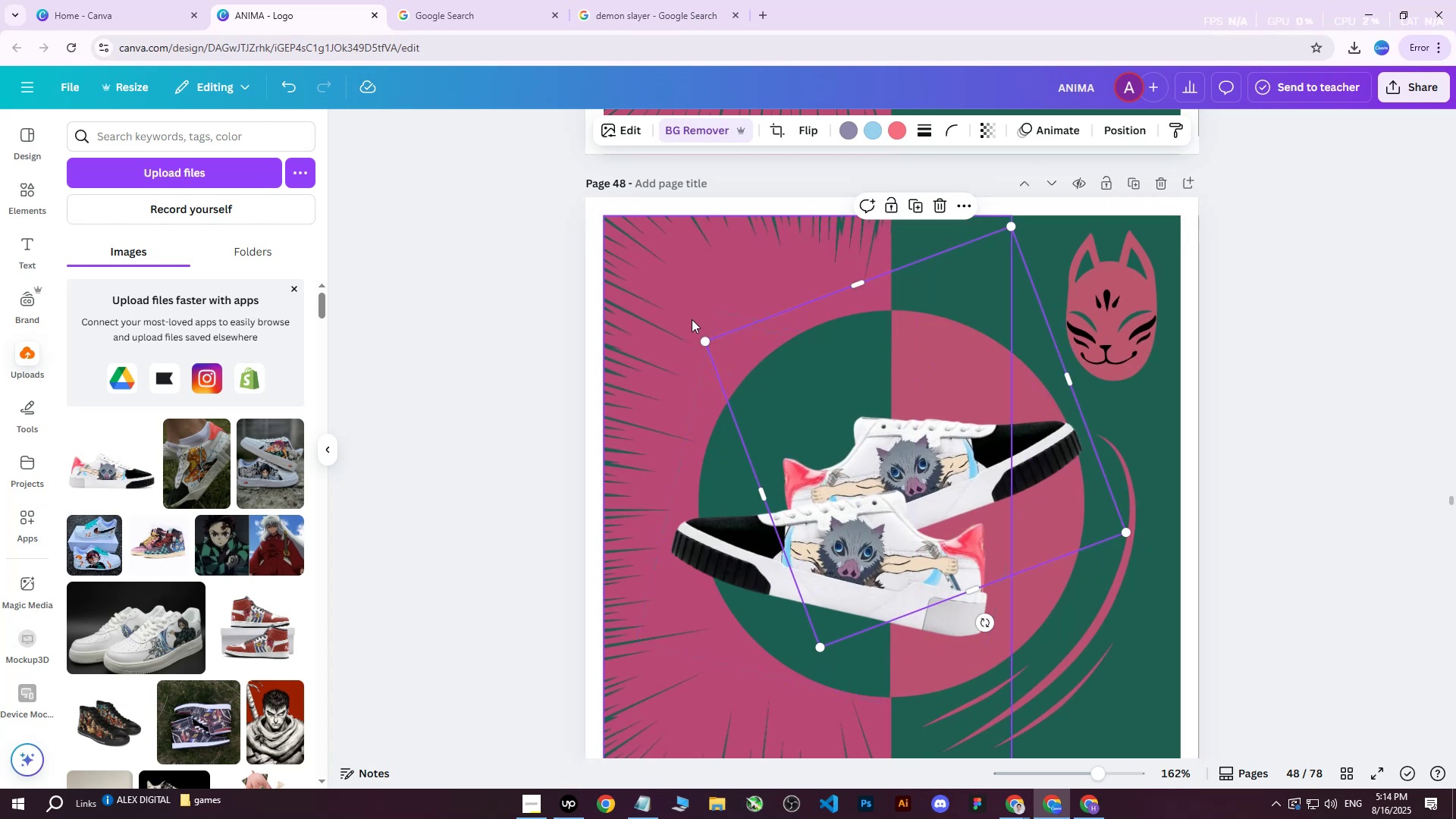 
left_click_drag(start_coordinate=[704, 340], to_coordinate=[762, 363])
 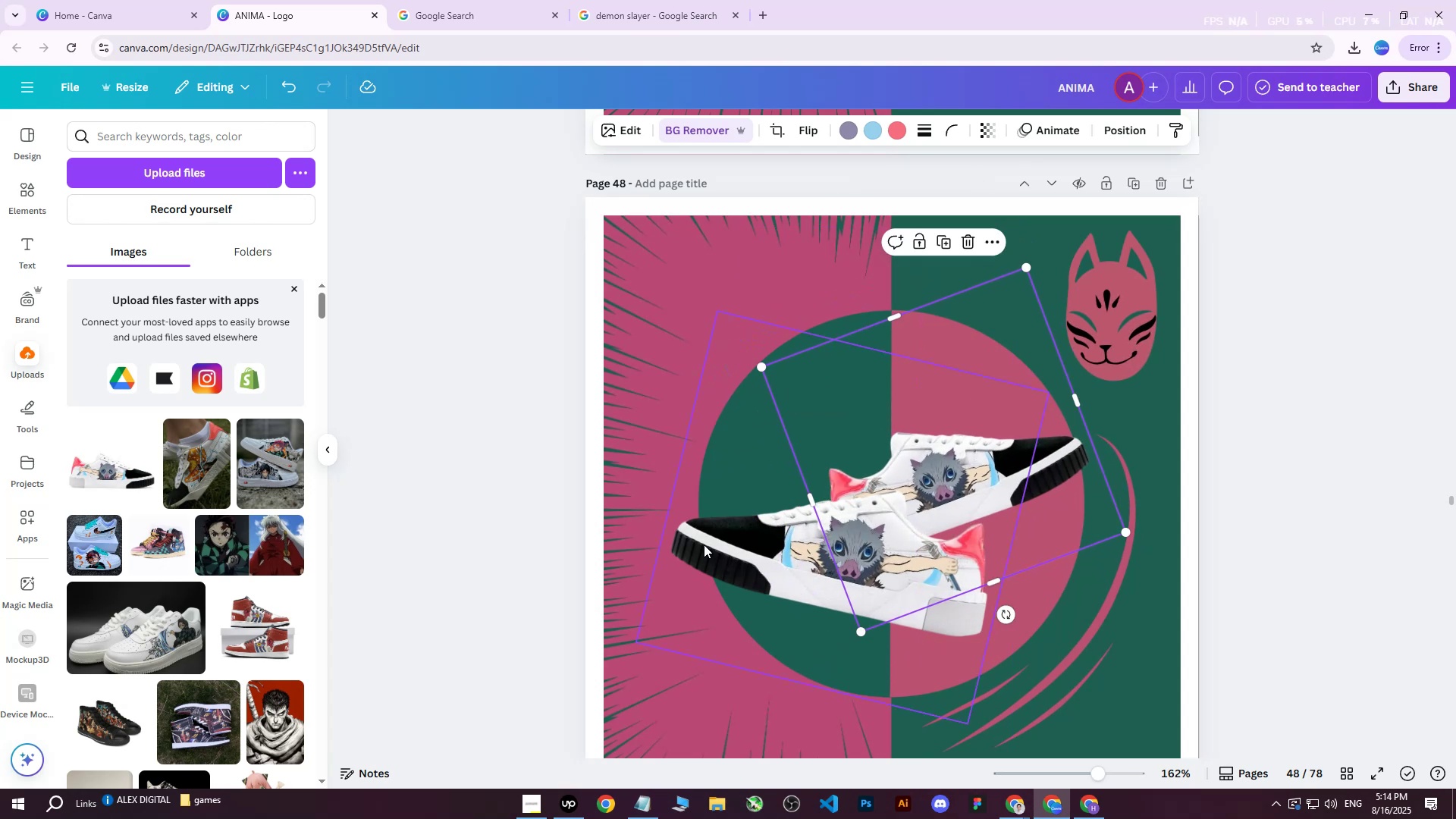 
left_click([701, 544])
 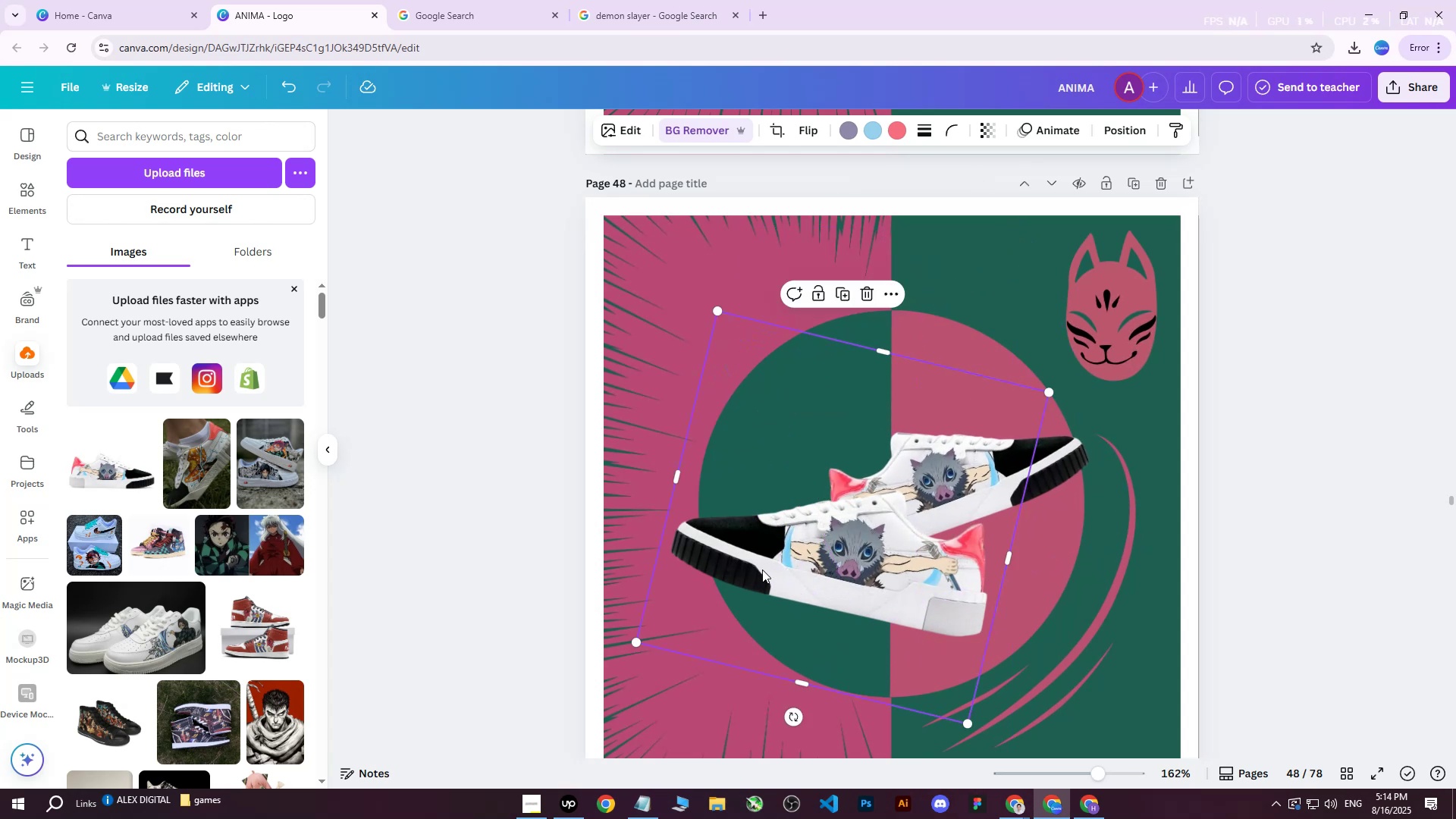 
left_click_drag(start_coordinate=[767, 557], to_coordinate=[758, 479])
 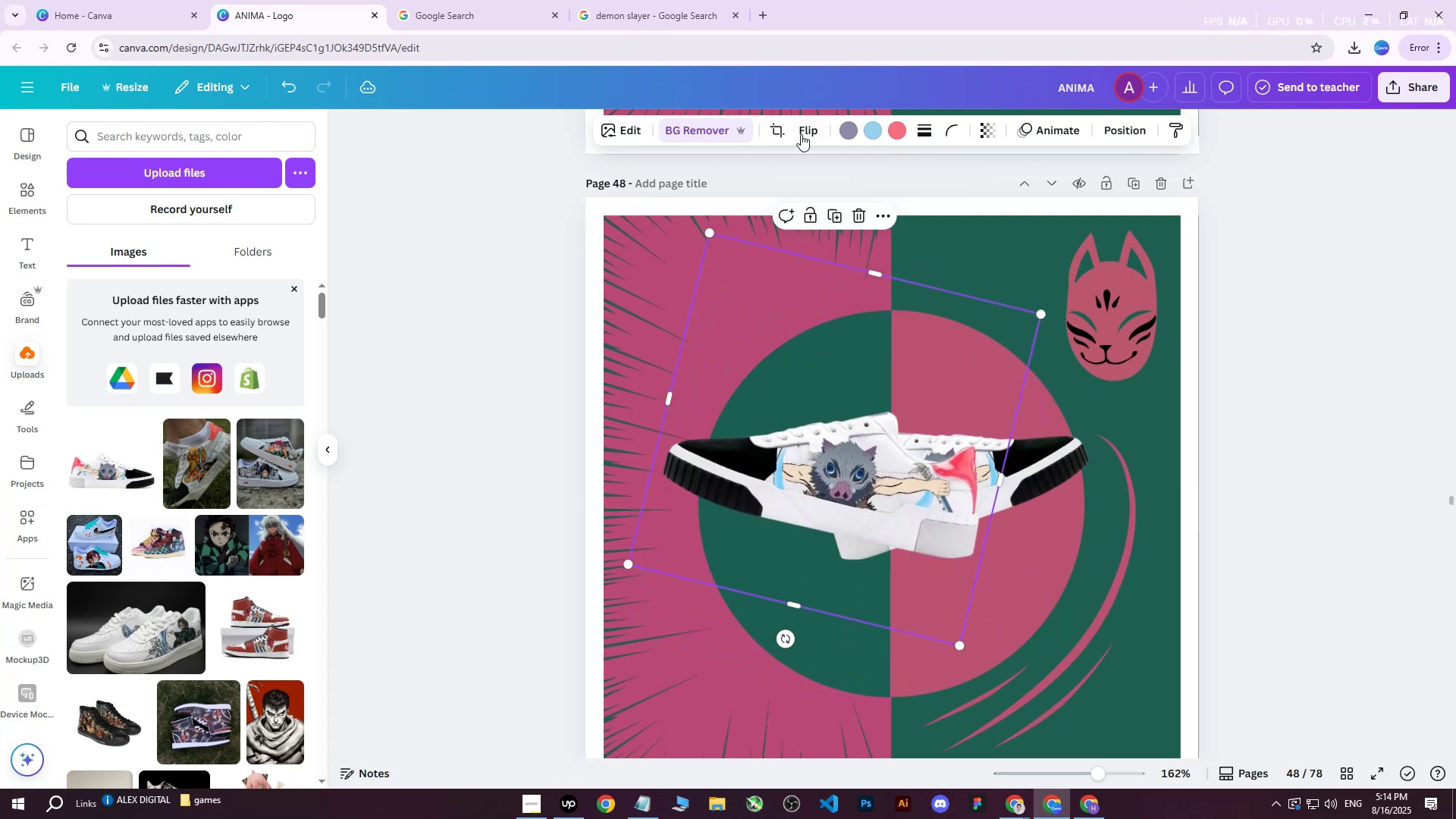 
left_click([805, 126])
 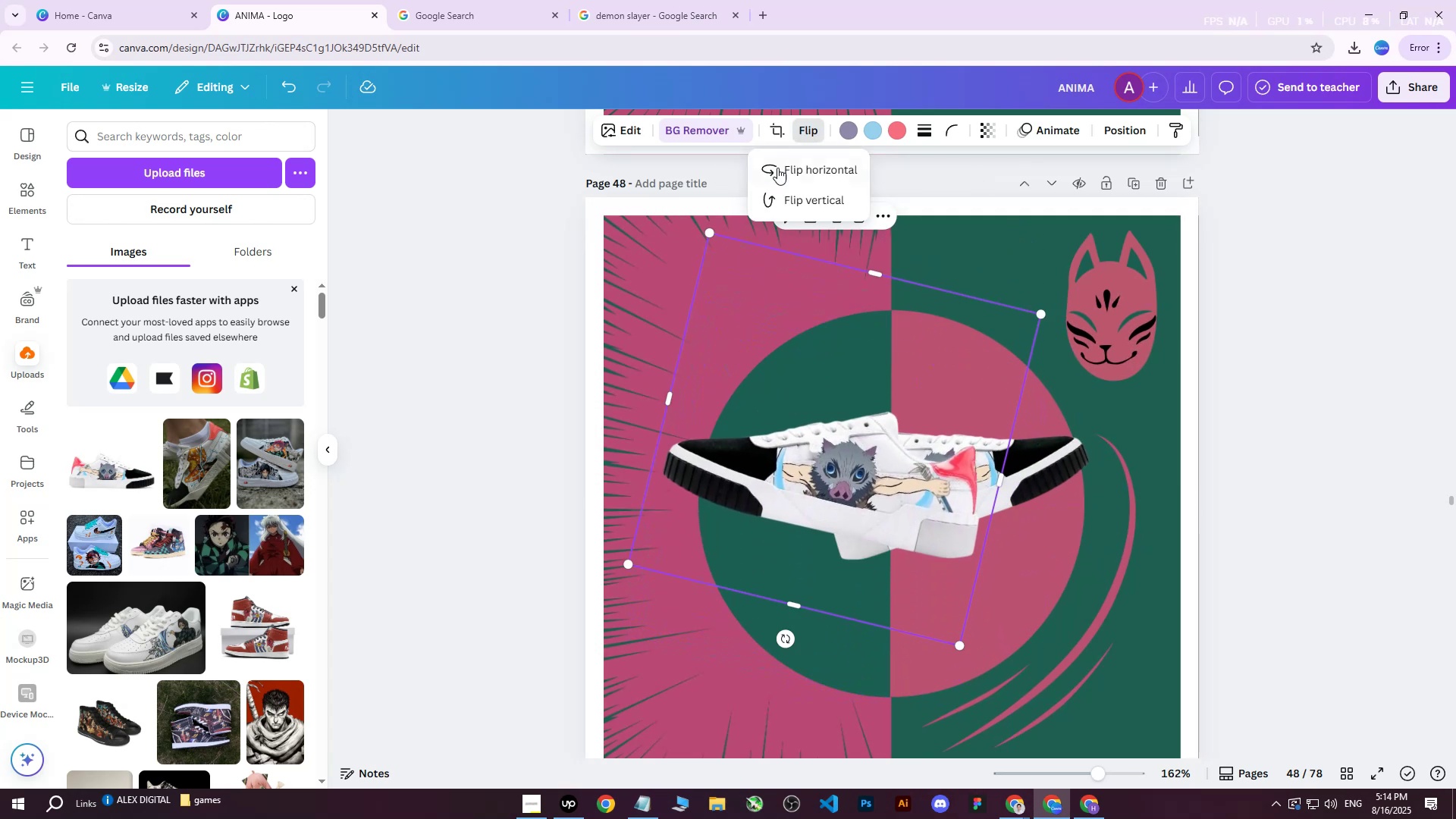 
left_click([817, 170])
 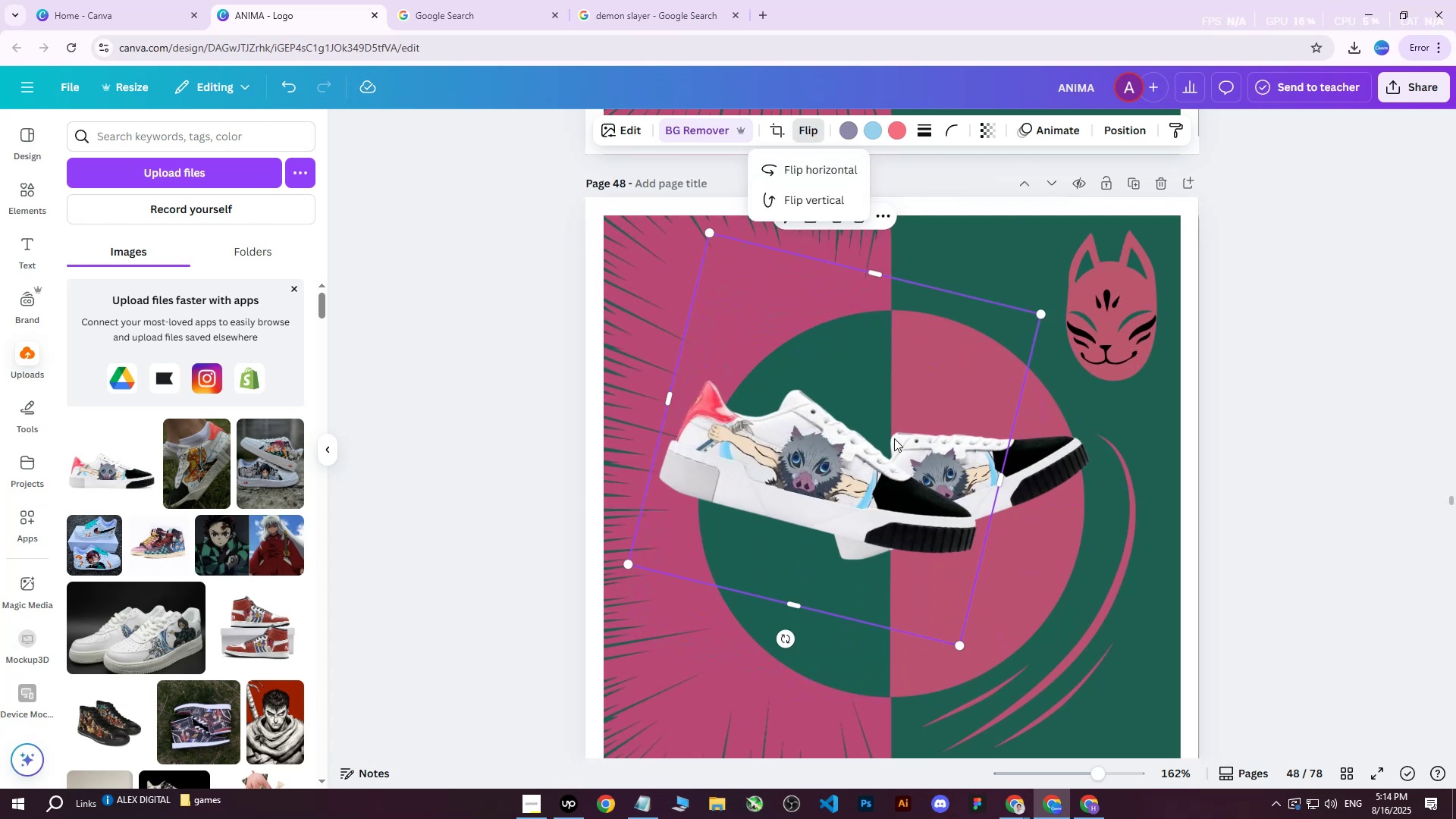 
left_click_drag(start_coordinate=[804, 471], to_coordinate=[856, 534])
 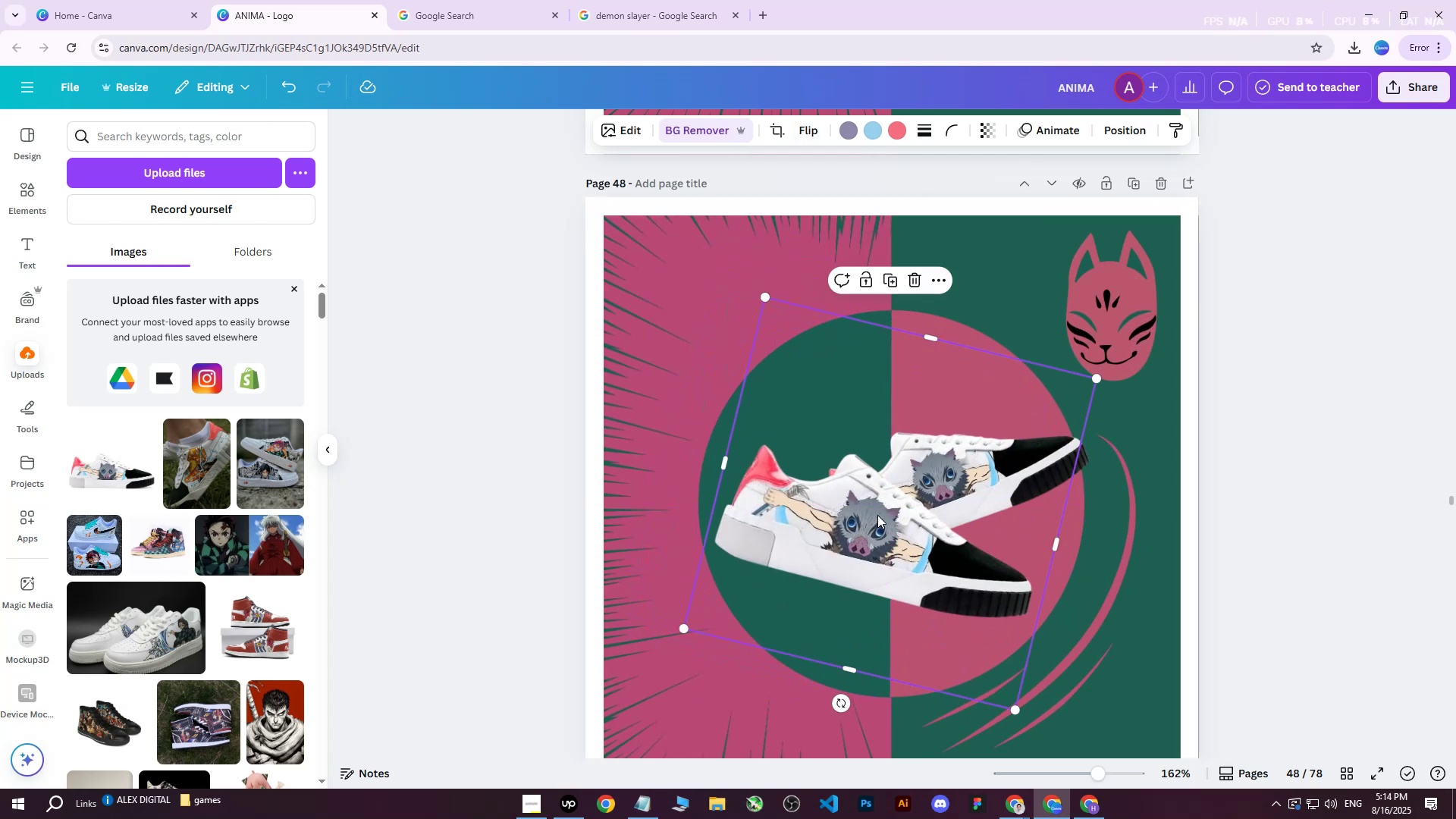 
left_click_drag(start_coordinate=[877, 519], to_coordinate=[903, 528])
 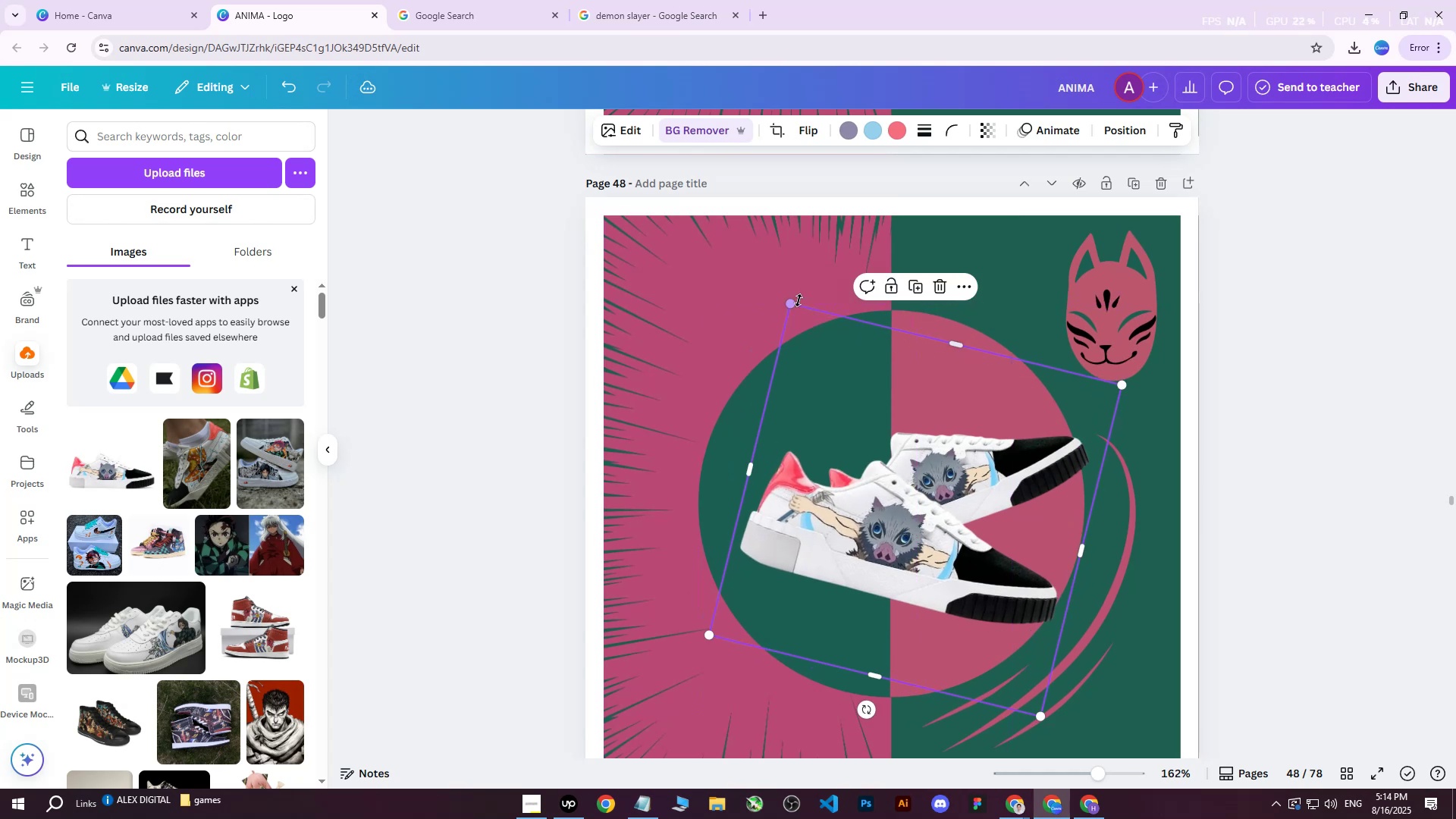 
left_click([799, 300])
 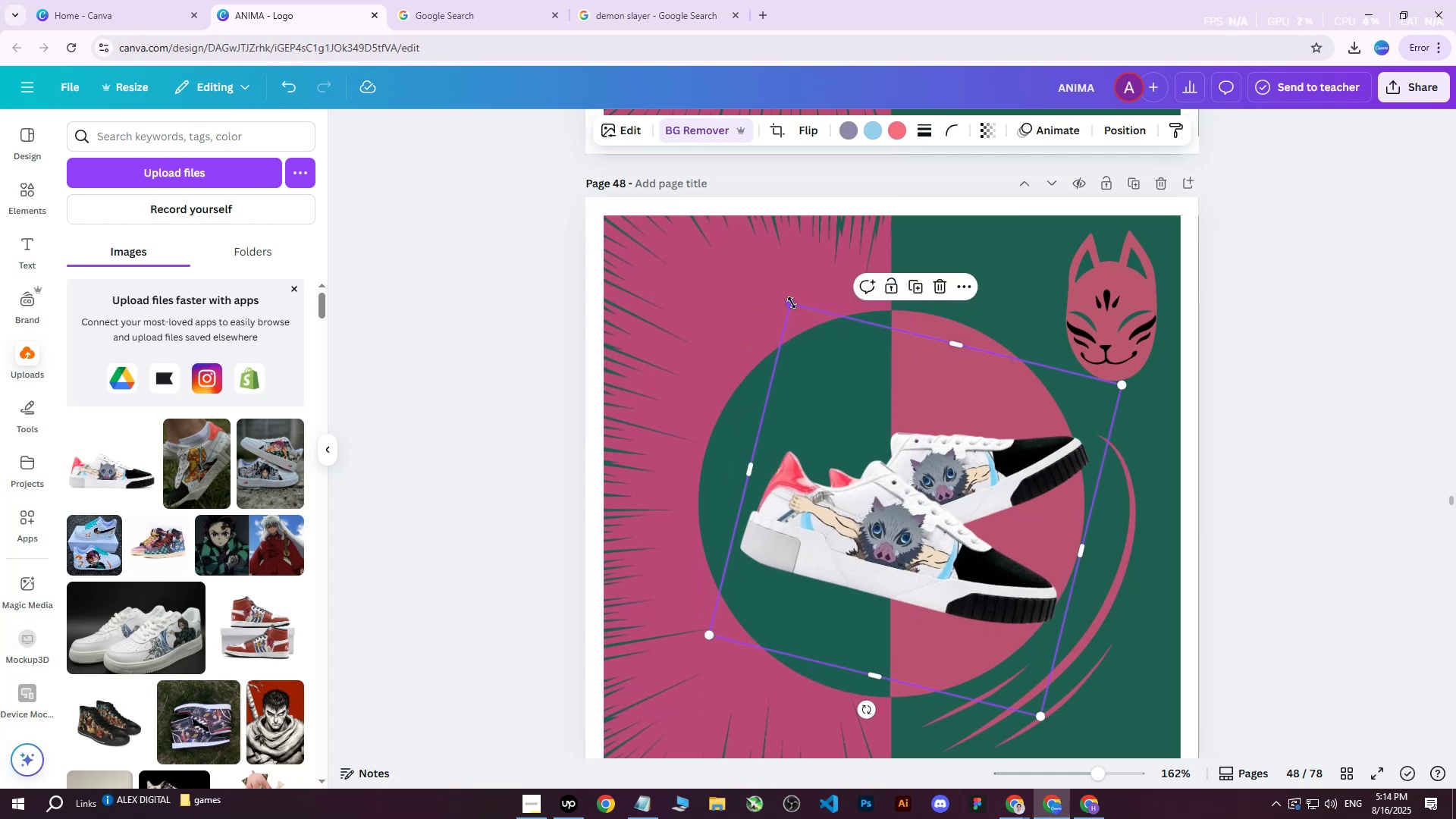 
left_click_drag(start_coordinate=[790, 303], to_coordinate=[744, 265])
 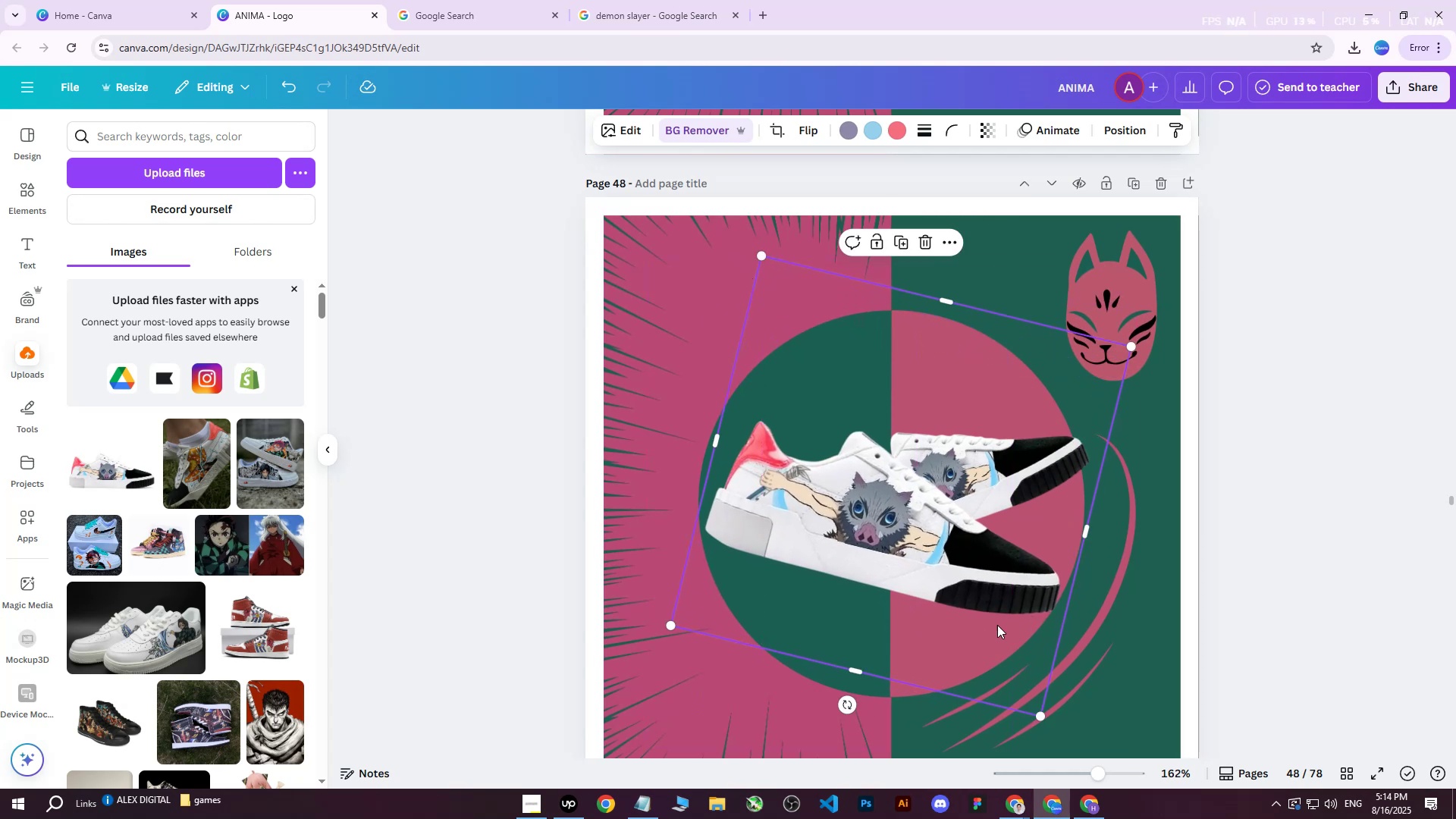 
left_click_drag(start_coordinate=[884, 548], to_coordinate=[902, 560])
 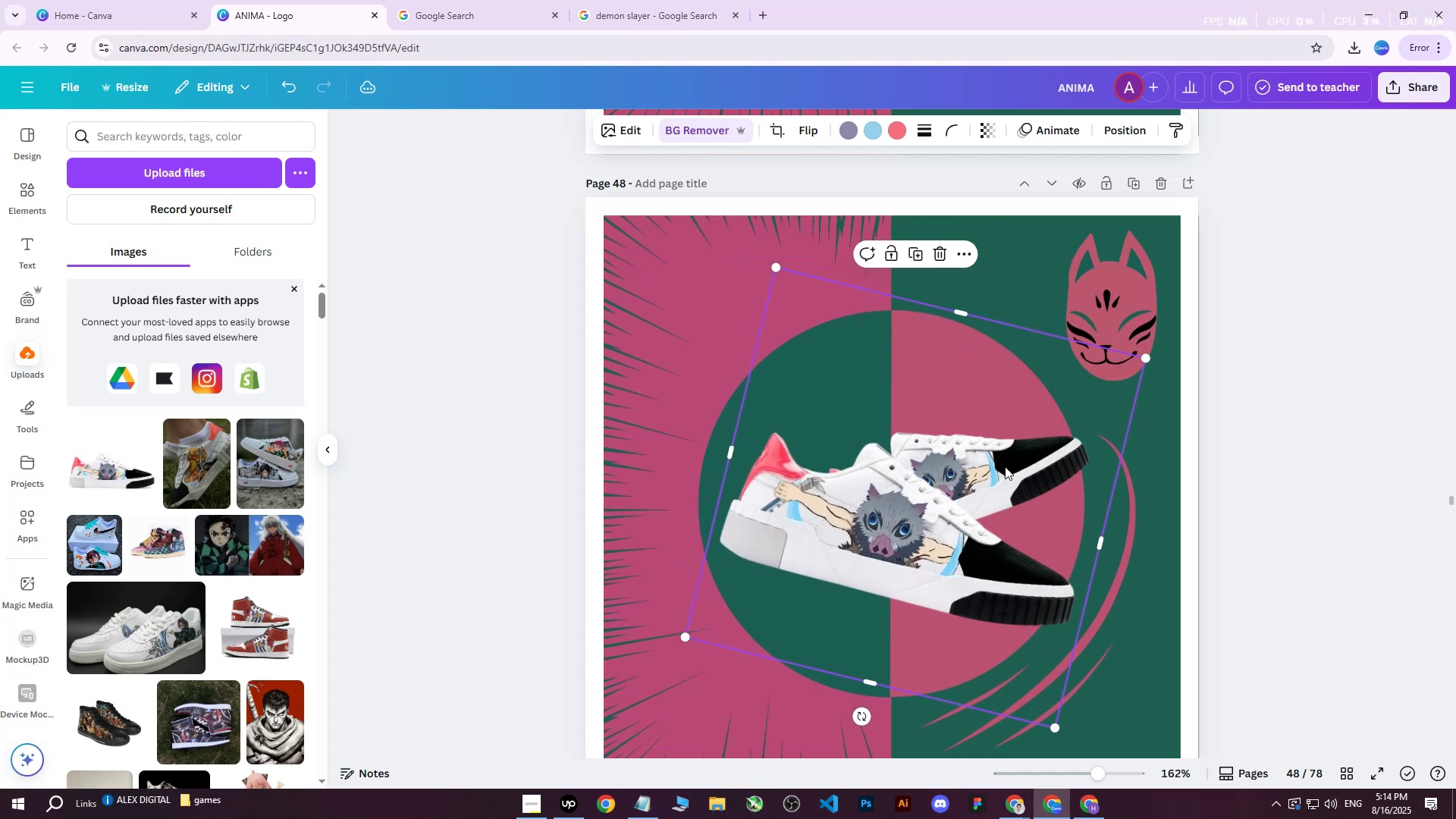 
left_click([1005, 462])
 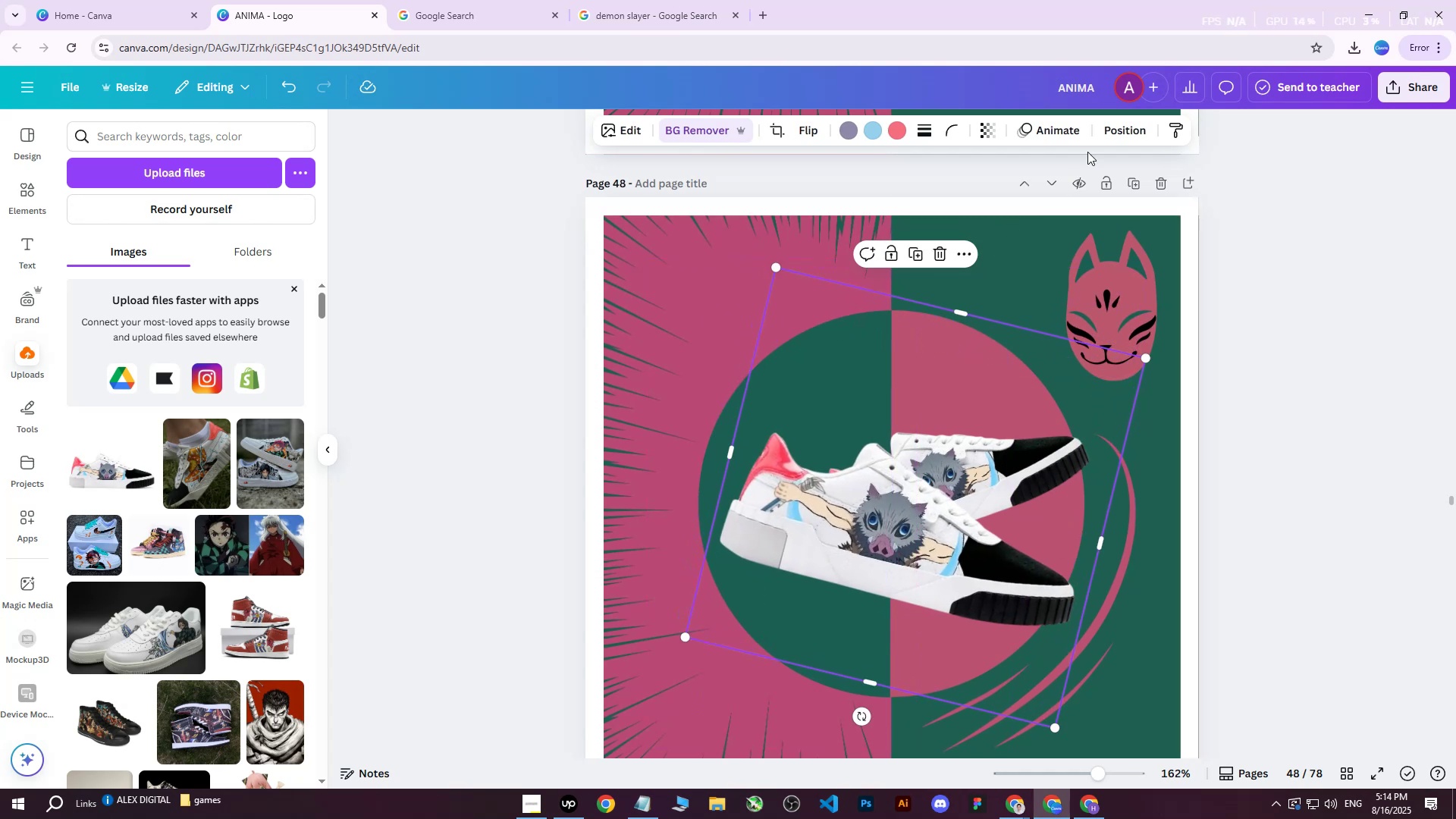 
left_click([1124, 120])
 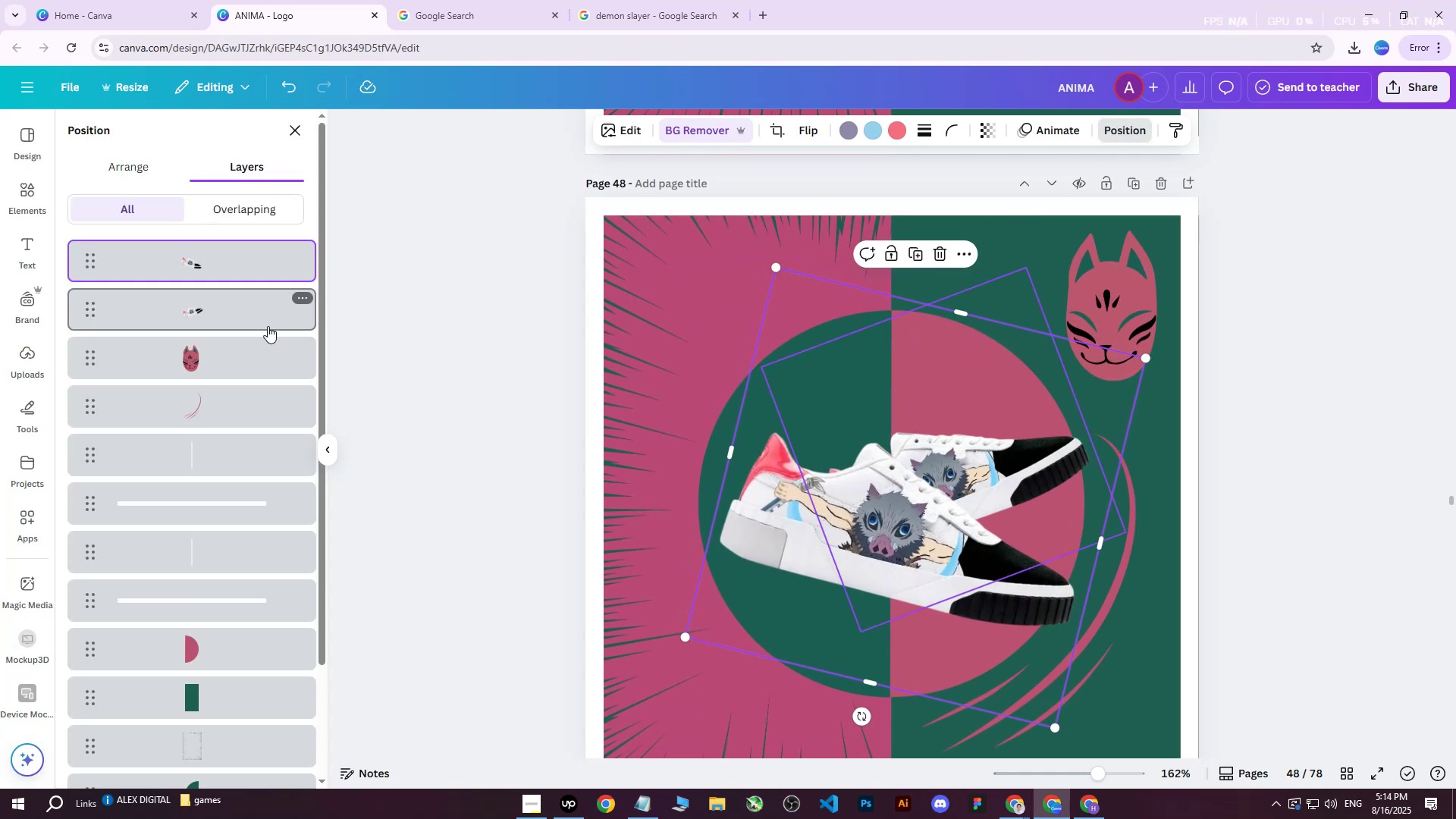 
left_click([230, 327])
 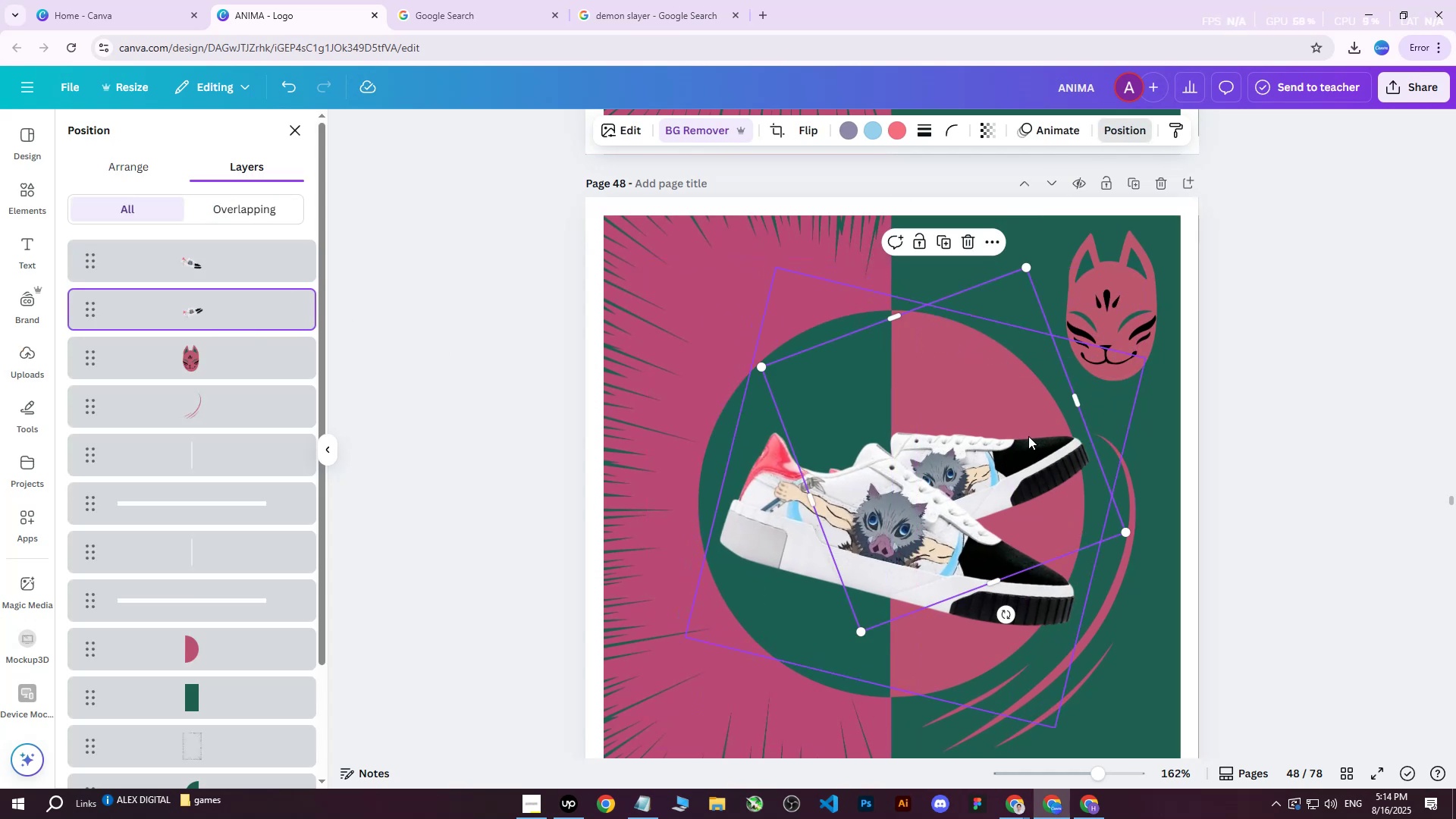 
left_click_drag(start_coordinate=[1018, 439], to_coordinate=[981, 406])
 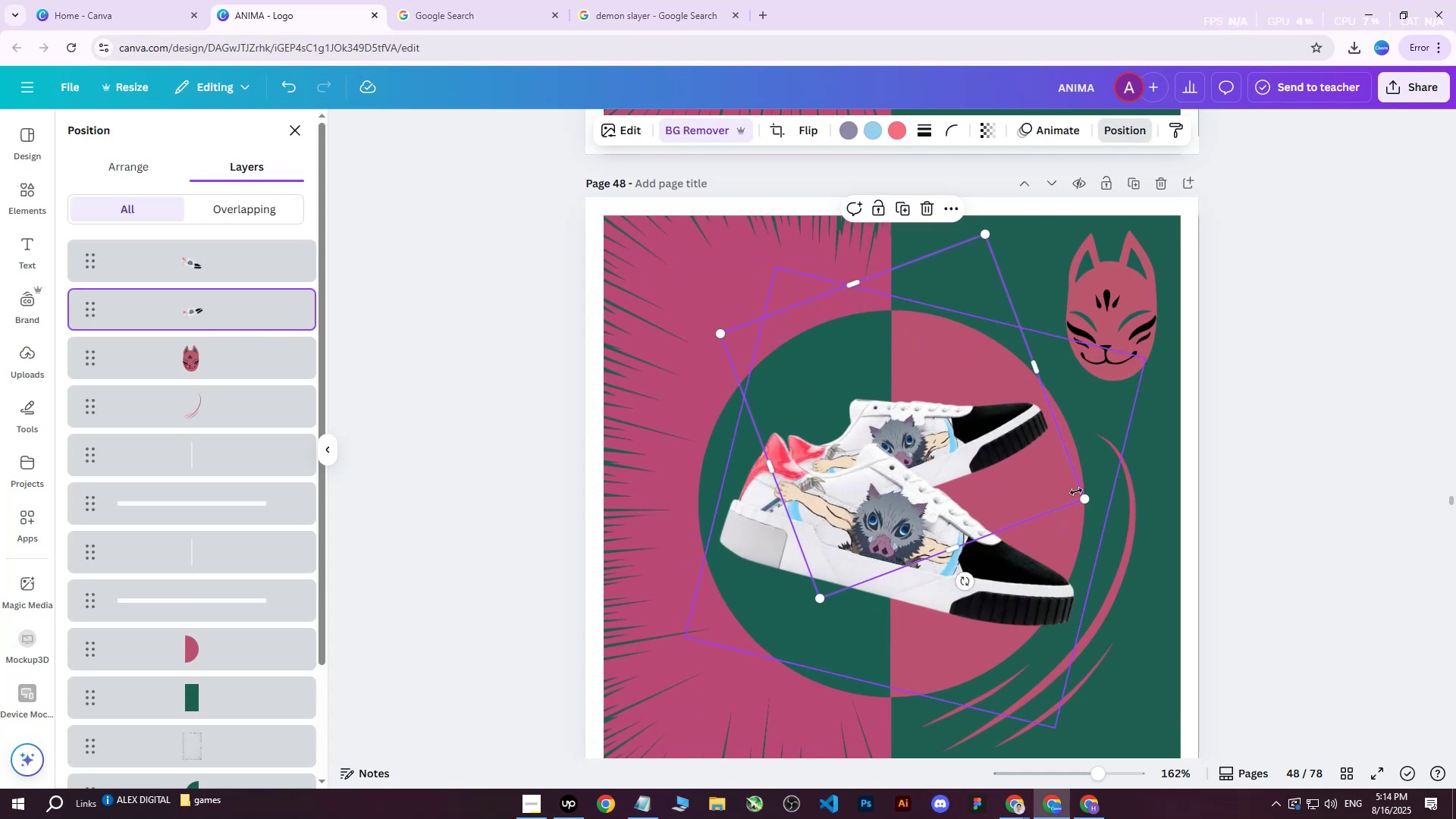 
left_click_drag(start_coordinate=[1084, 501], to_coordinate=[1178, 522])
 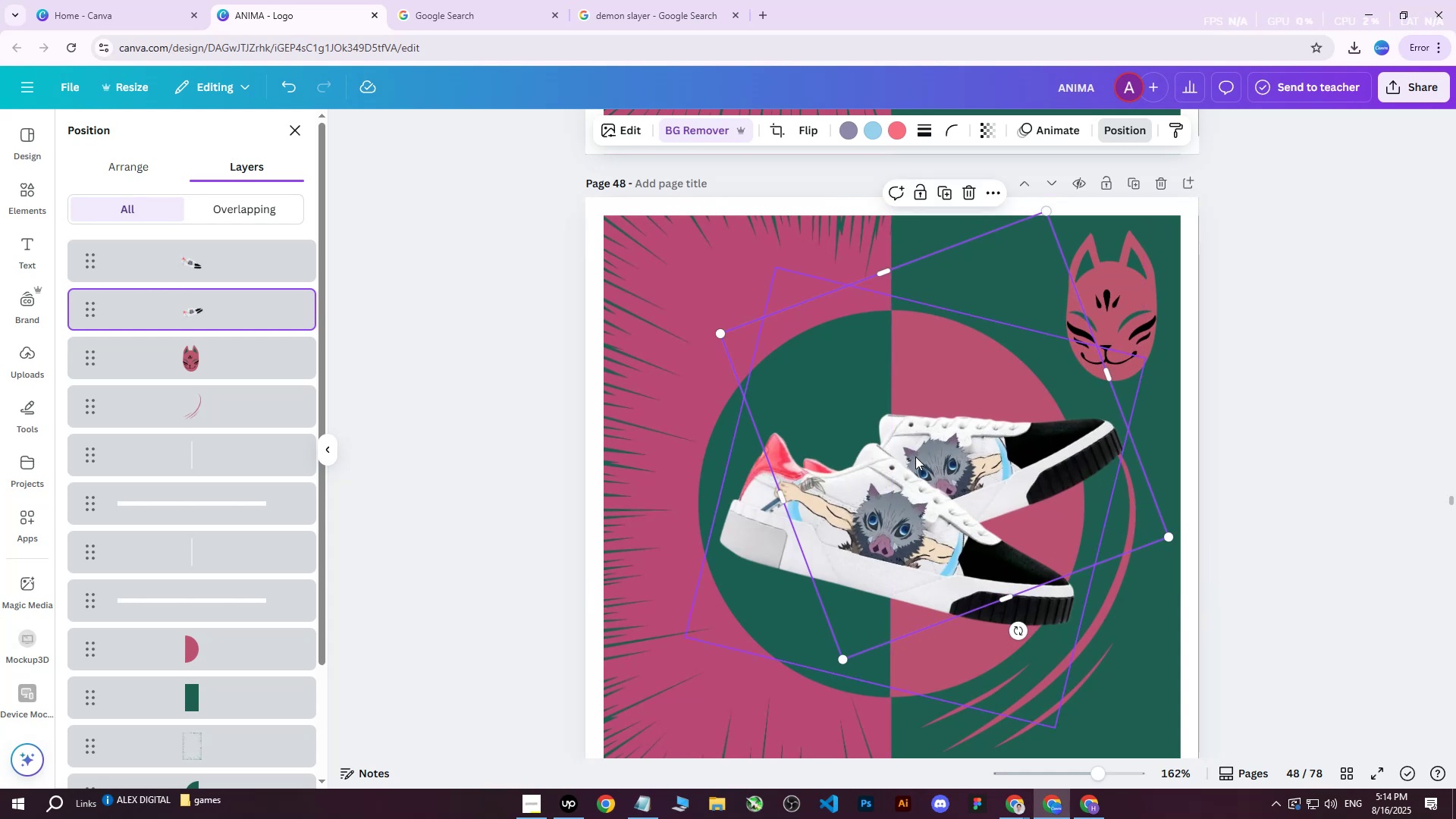 
wait(7.63)
 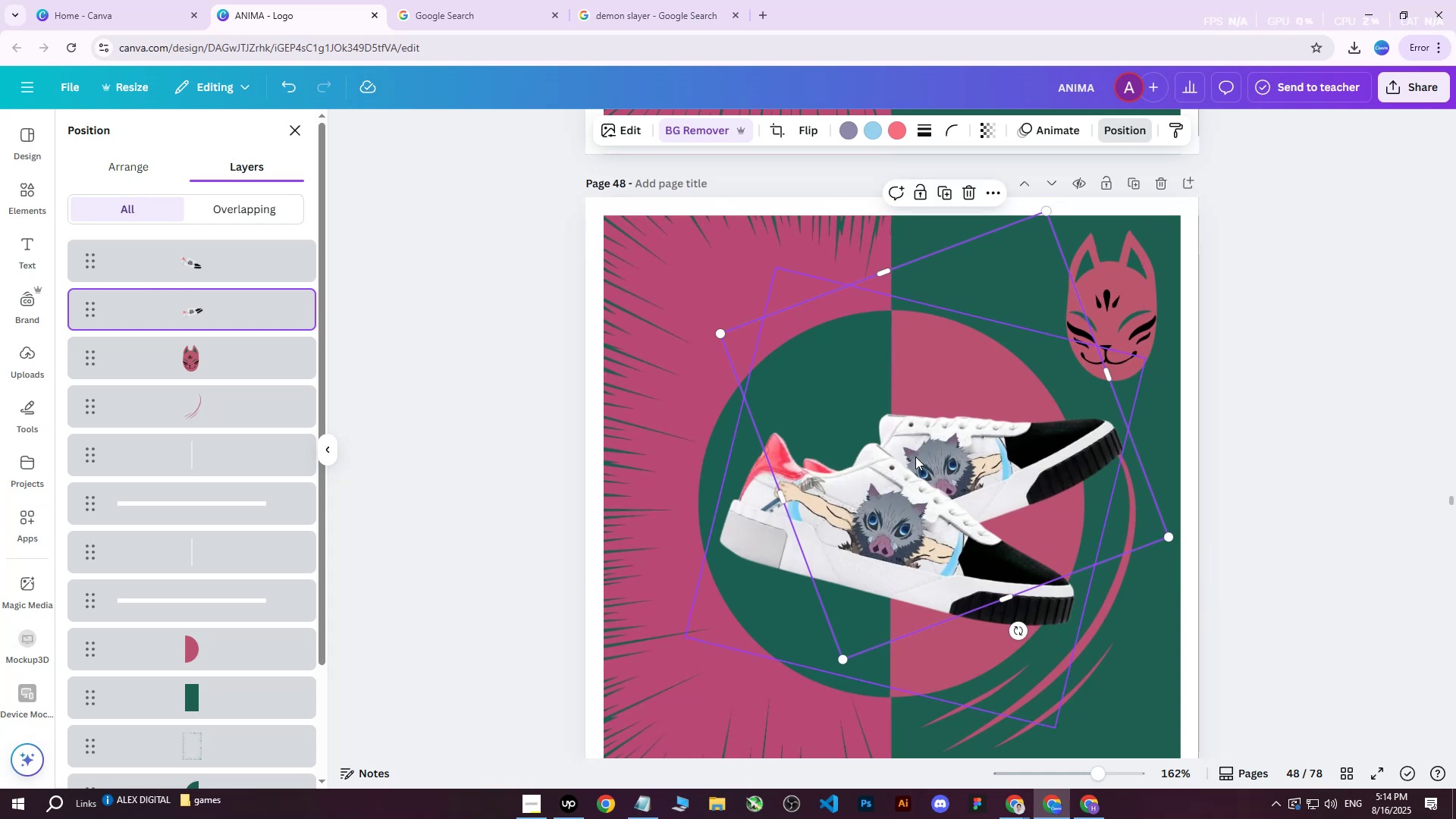 
left_click_drag(start_coordinate=[1173, 536], to_coordinate=[1154, 530])
 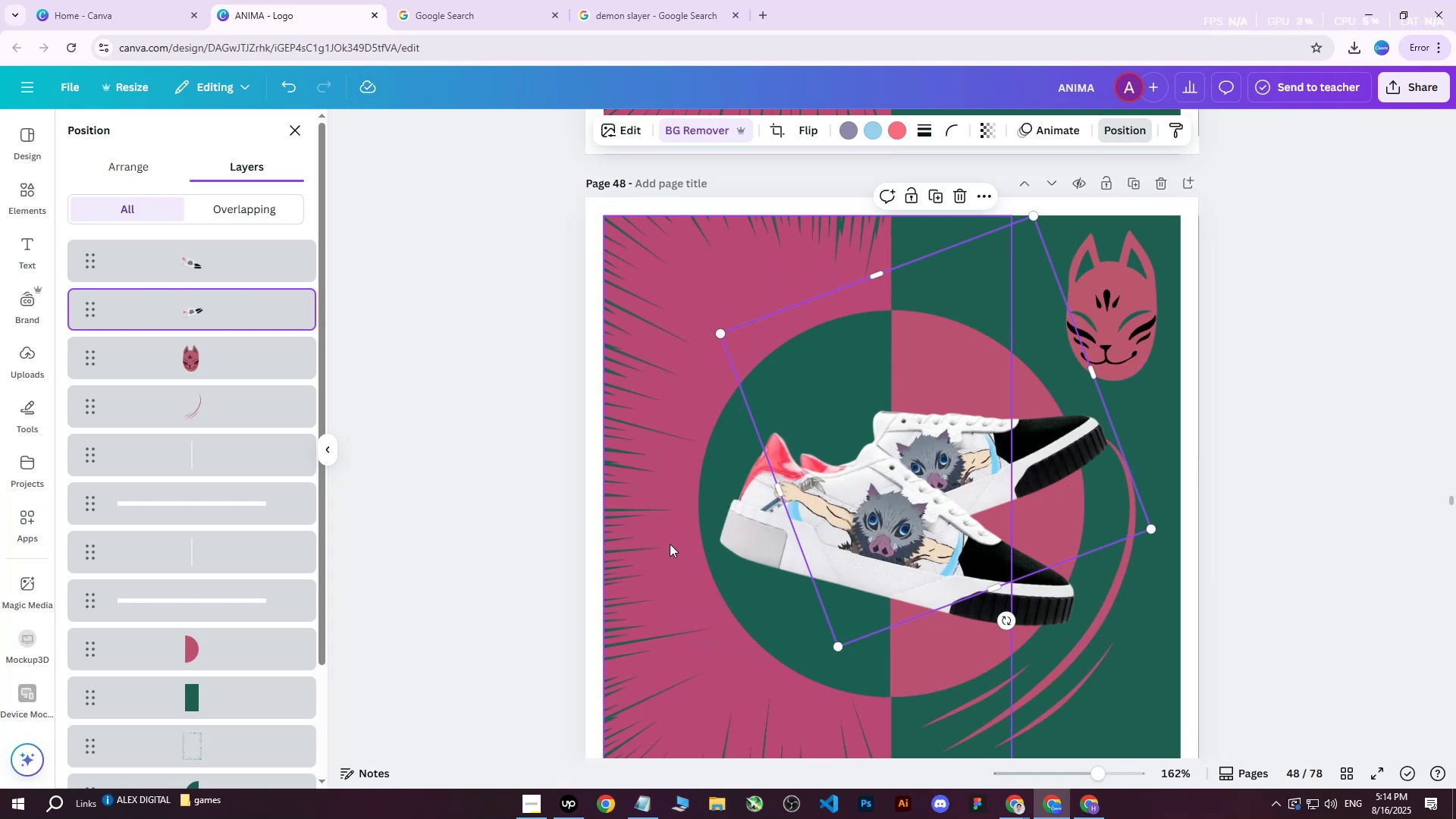 
left_click([736, 559])
 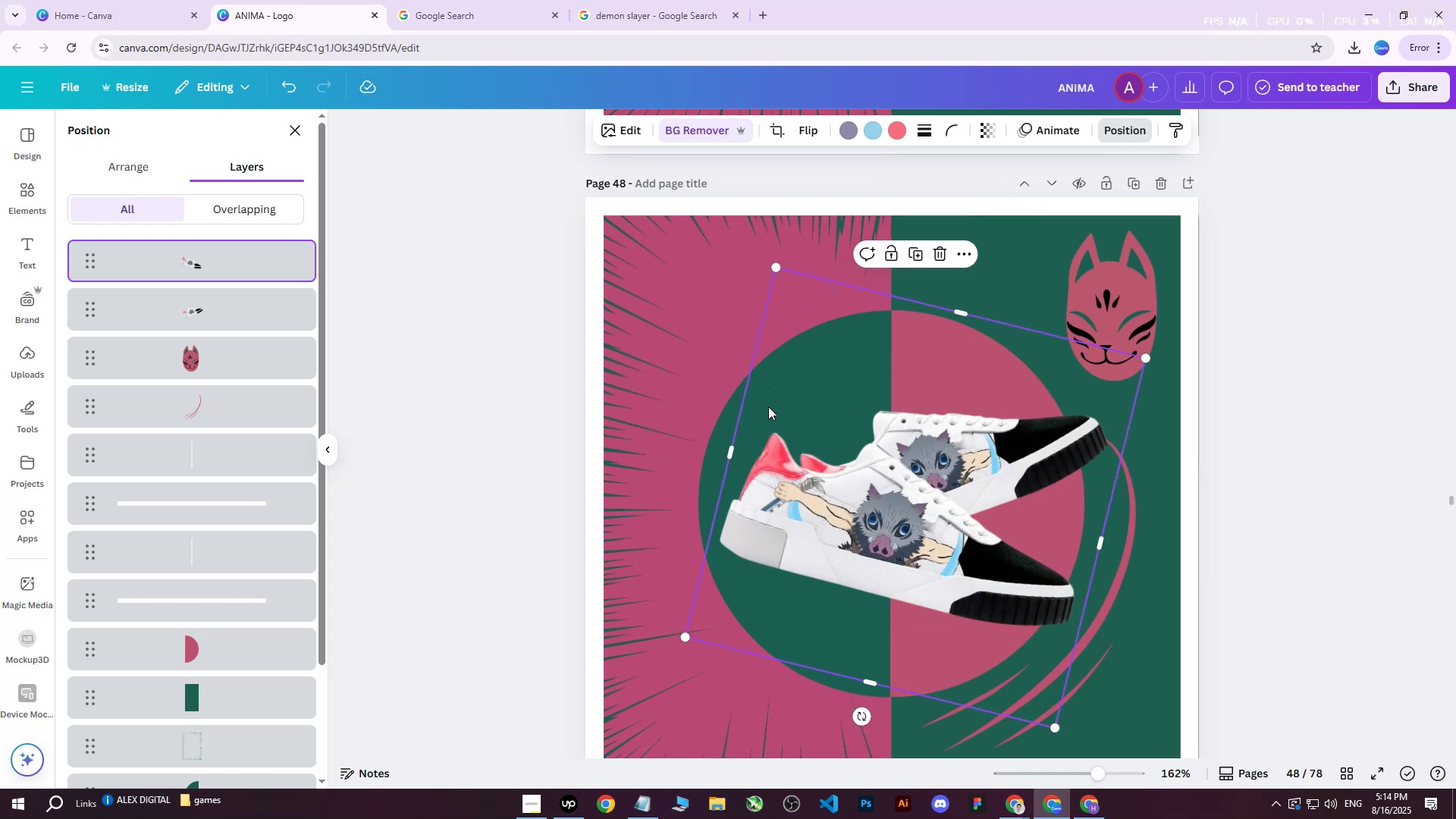 
left_click_drag(start_coordinate=[803, 507], to_coordinate=[784, 507])
 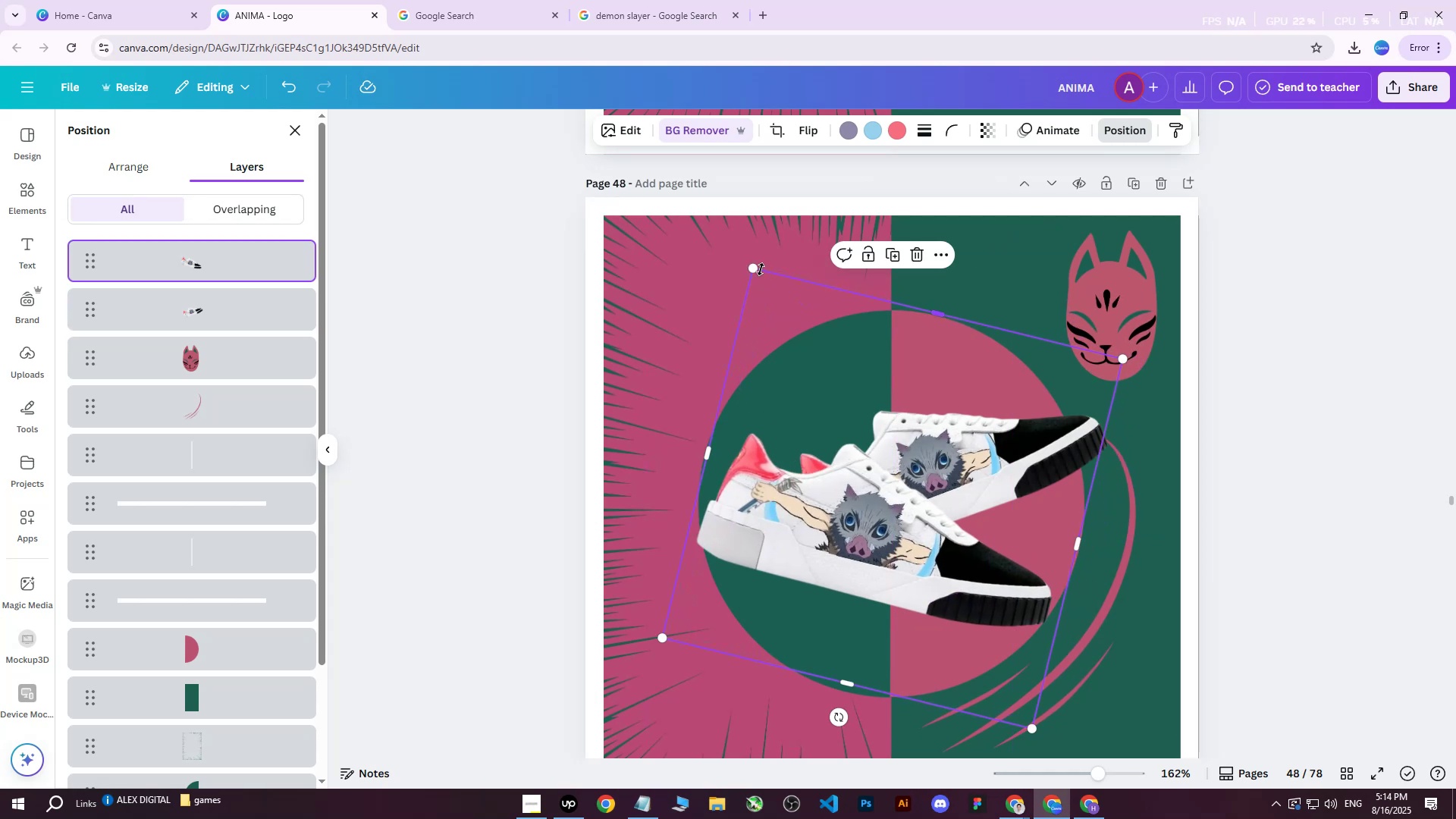 
left_click_drag(start_coordinate=[753, 268], to_coordinate=[697, 243])
 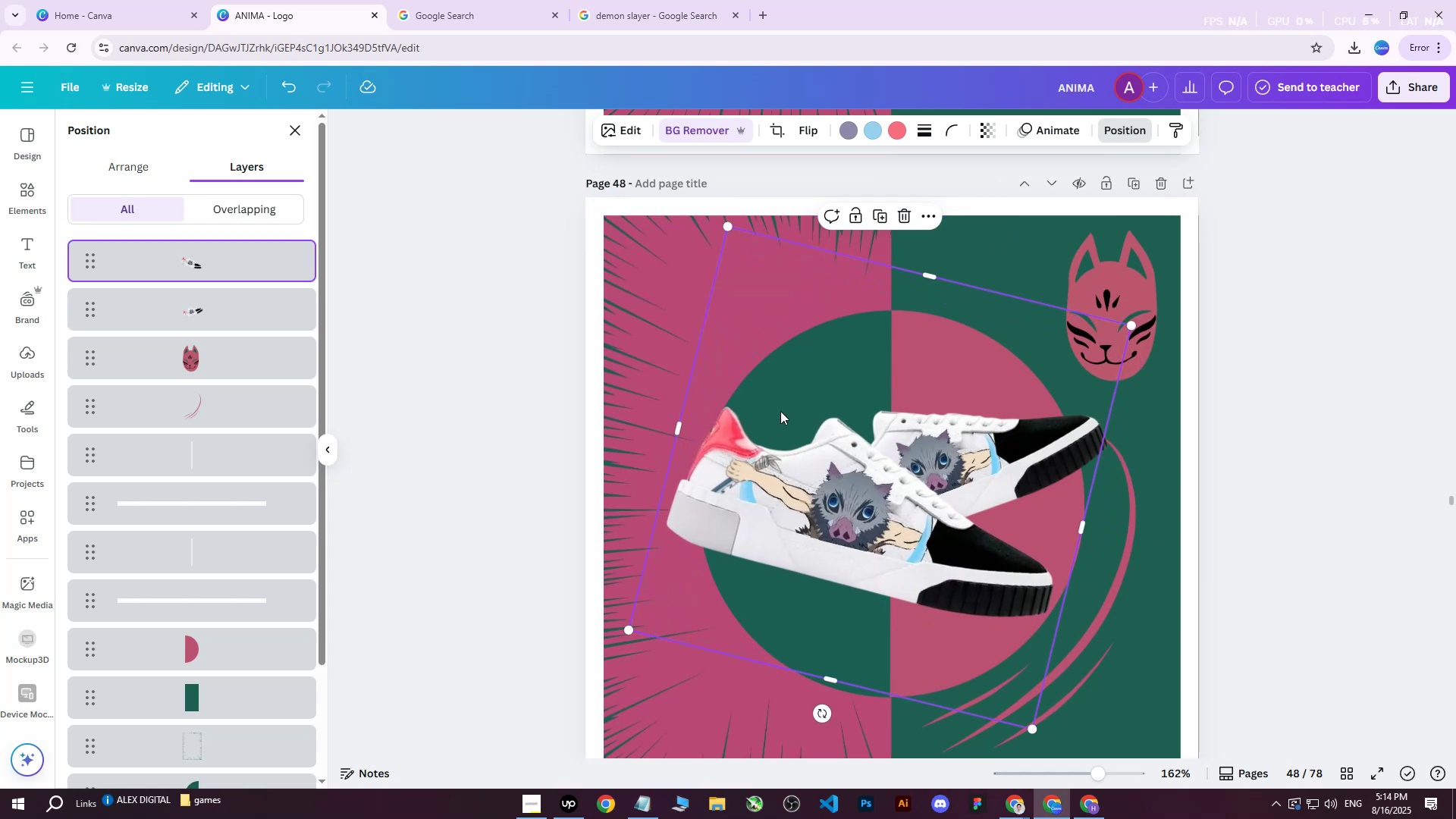 
left_click_drag(start_coordinate=[828, 474], to_coordinate=[850, 487])
 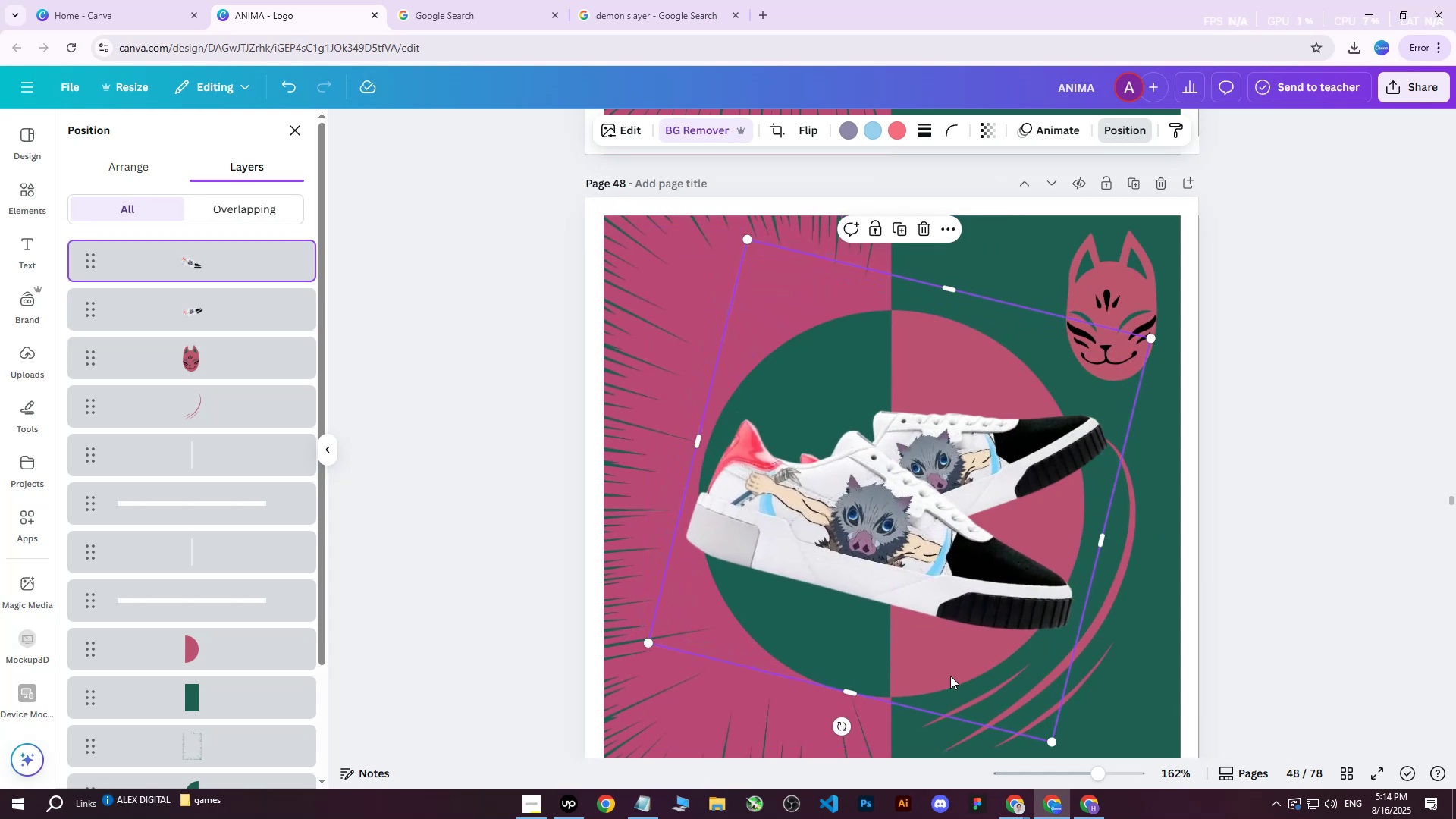 
left_click_drag(start_coordinate=[894, 618], to_coordinate=[893, 611])
 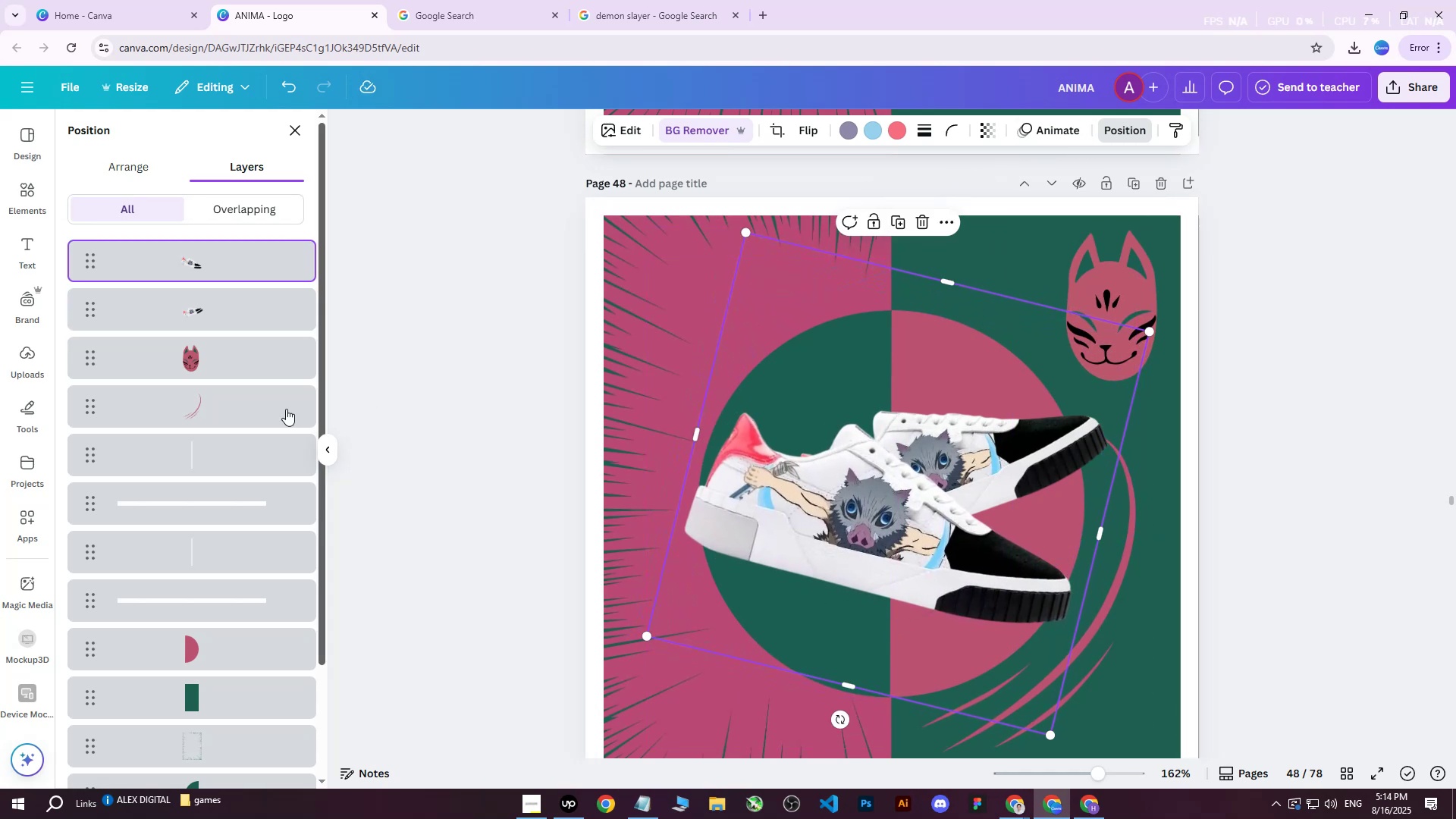 
left_click([177, 311])
 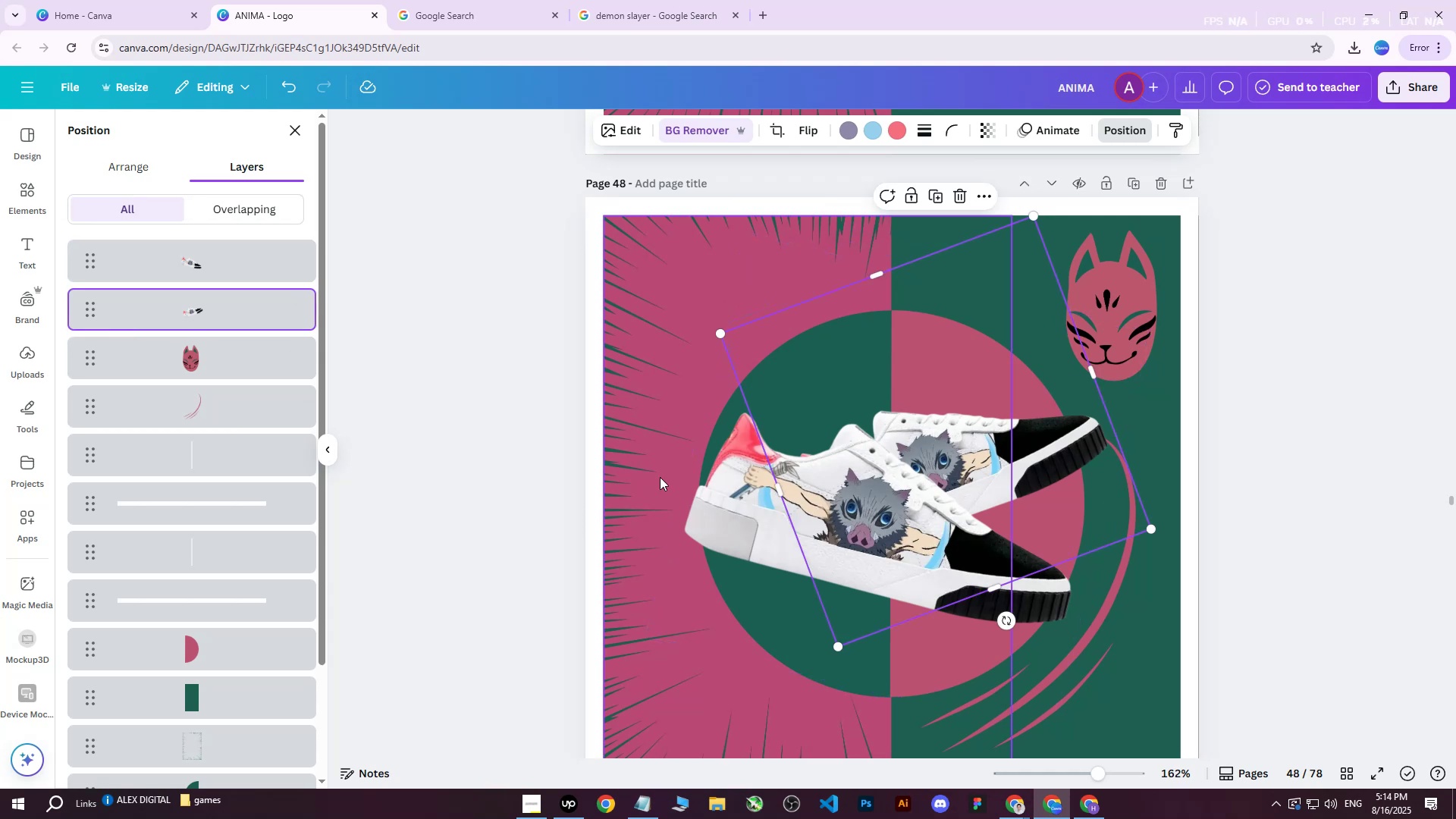 
left_click_drag(start_coordinate=[726, 336], to_coordinate=[671, 320])
 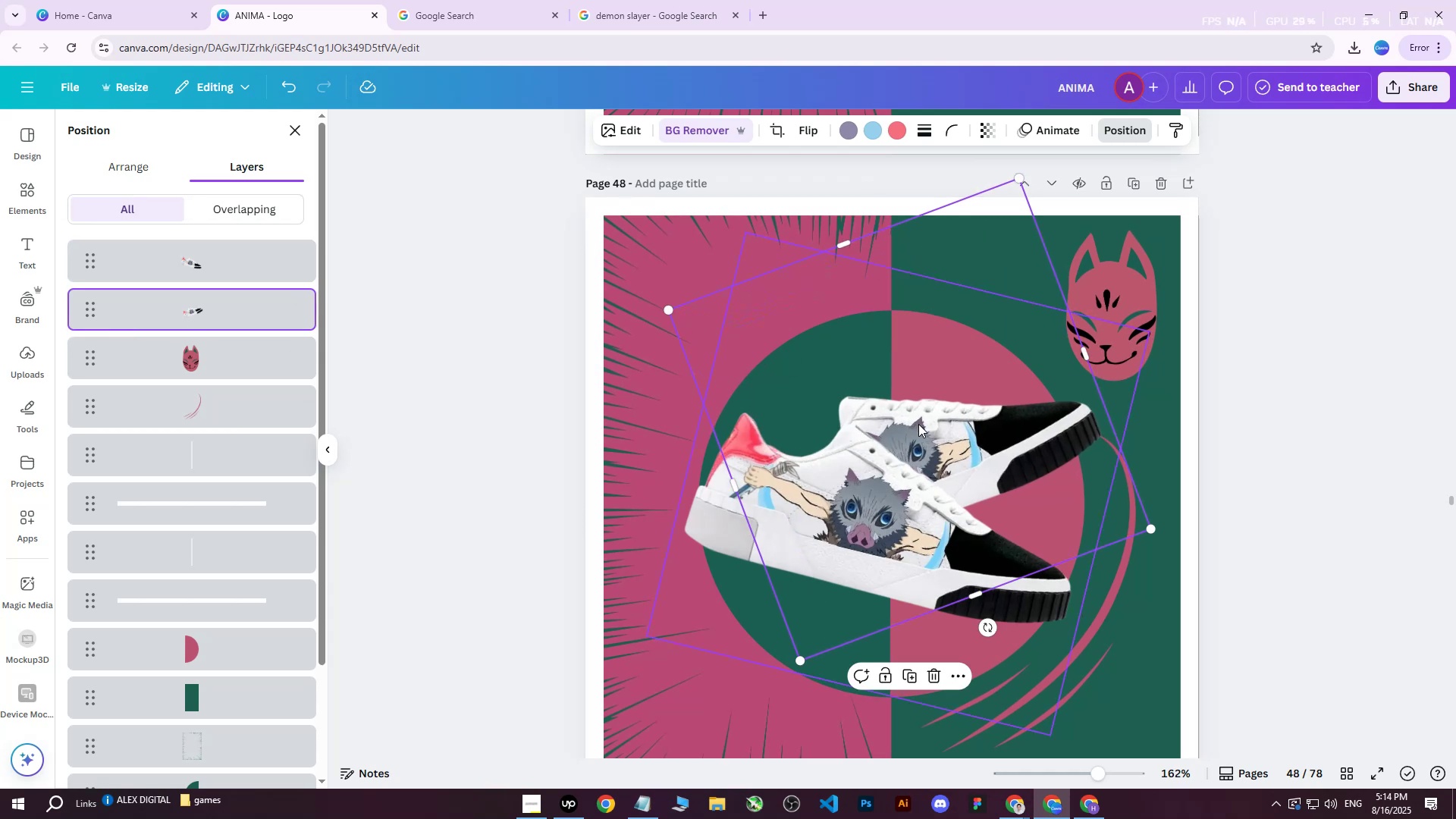 
left_click_drag(start_coordinate=[918, 424], to_coordinate=[879, 406])
 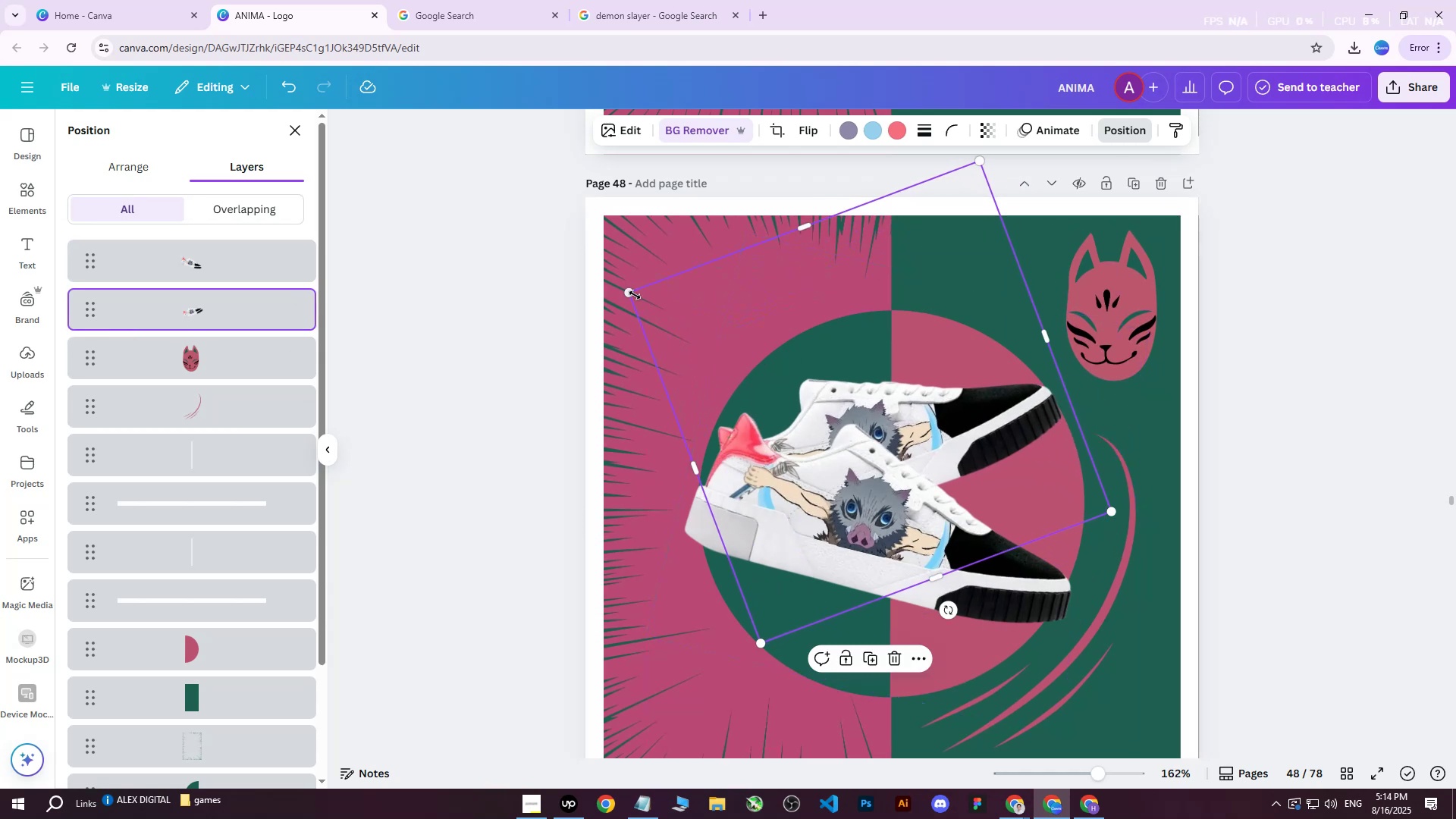 
left_click_drag(start_coordinate=[631, 292], to_coordinate=[727, 352])
 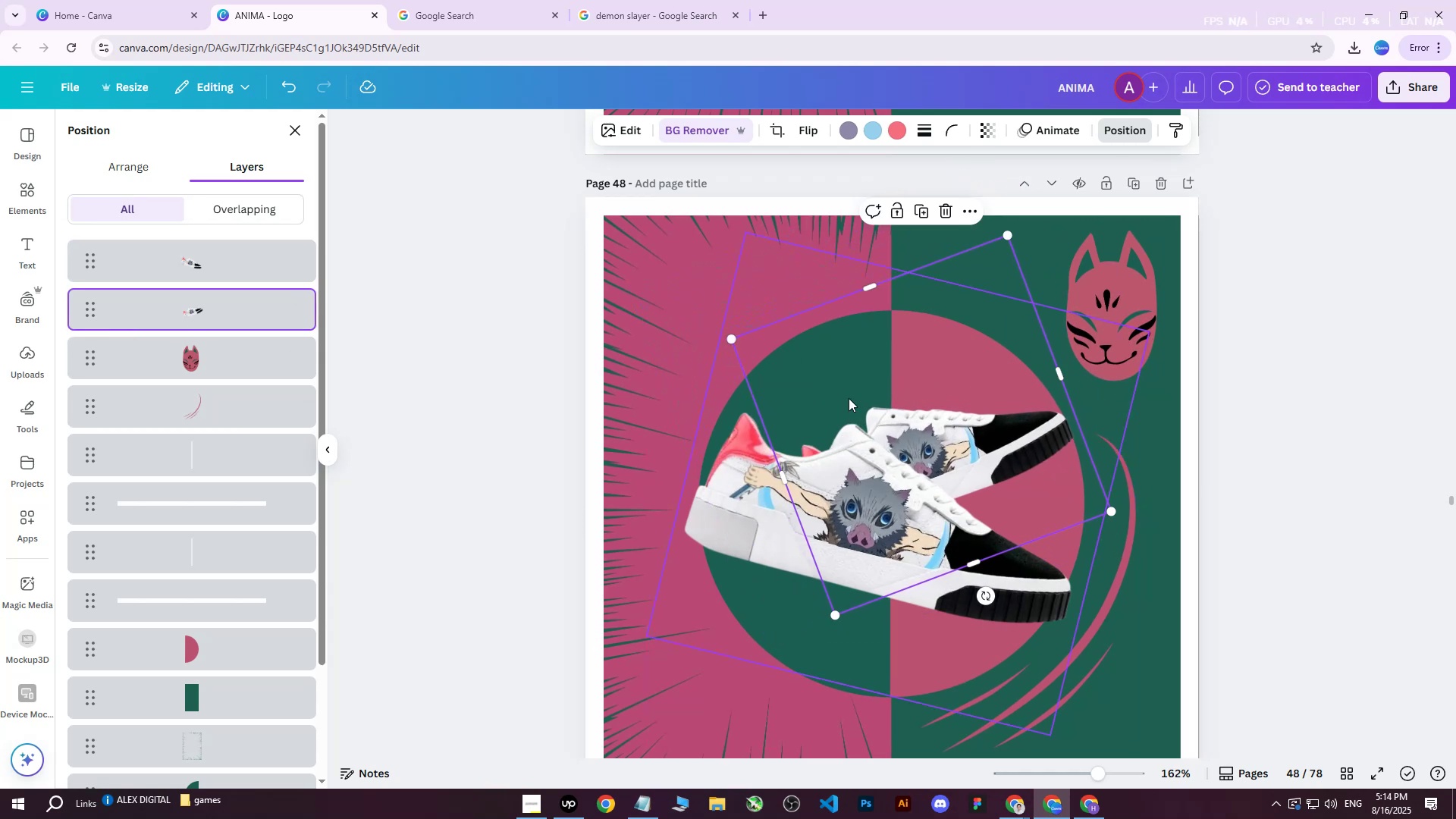 
left_click_drag(start_coordinate=[905, 410], to_coordinate=[924, 401])
 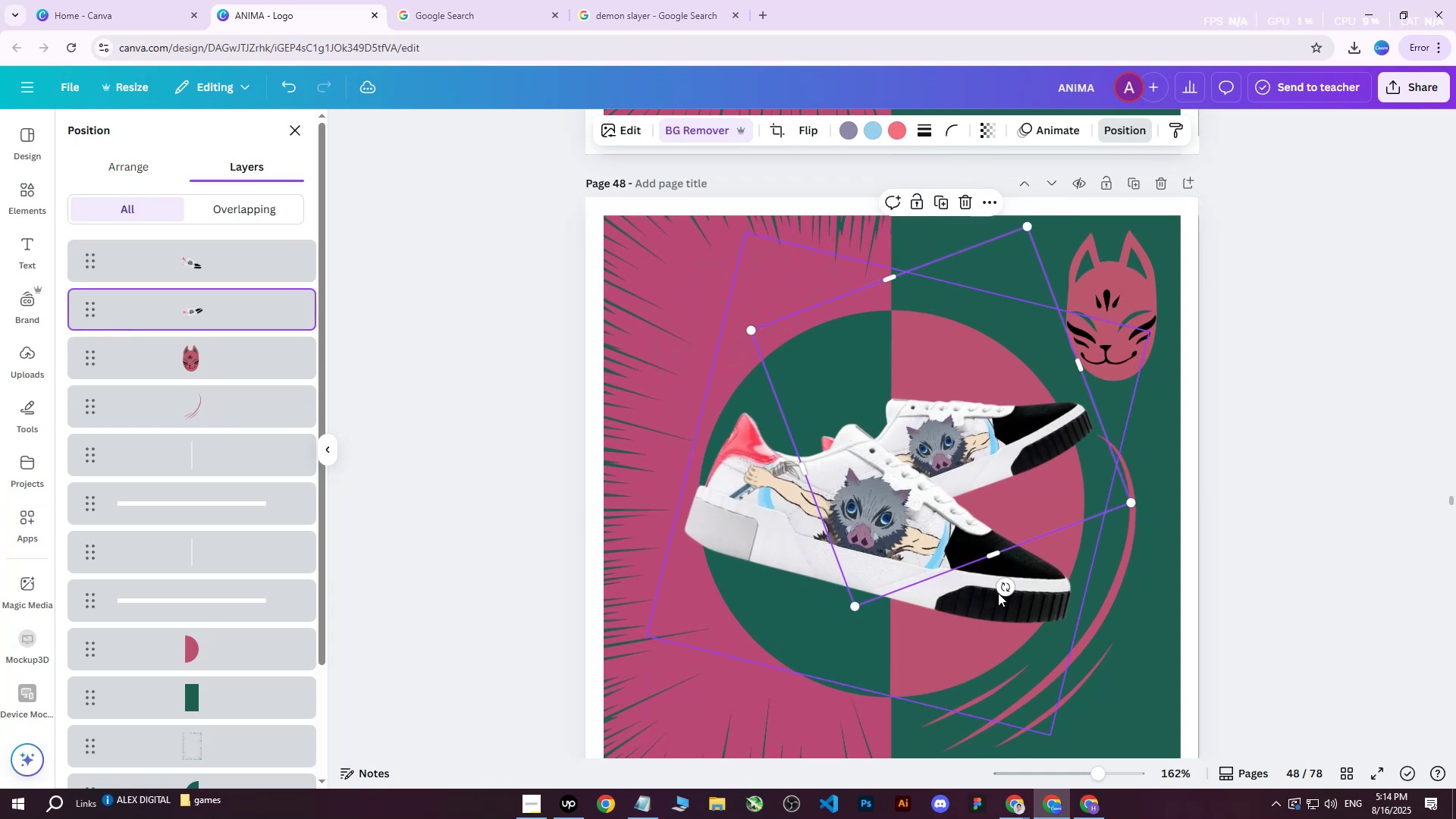 
left_click_drag(start_coordinate=[1000, 592], to_coordinate=[942, 543])
 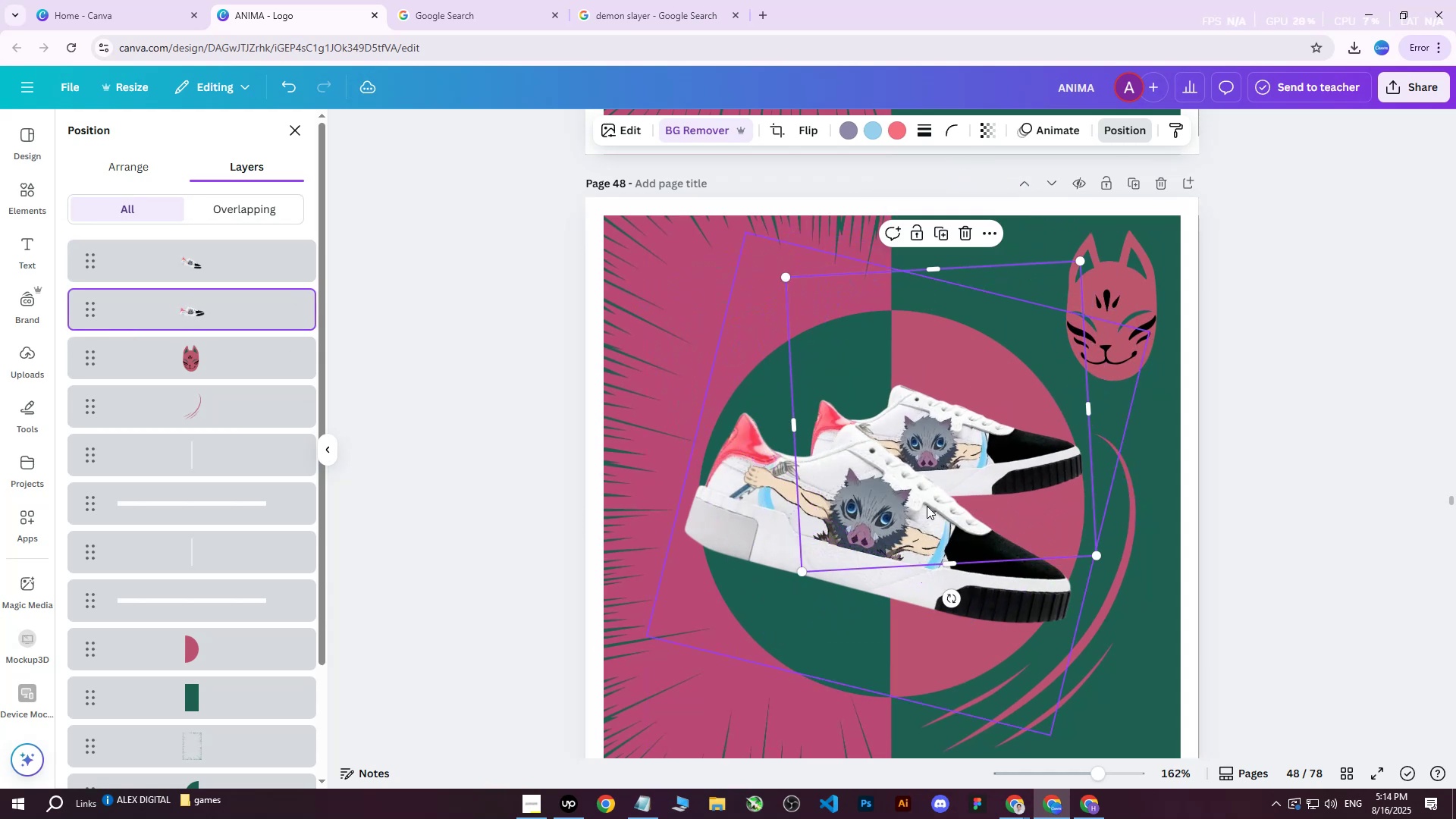 
left_click_drag(start_coordinate=[930, 484], to_coordinate=[943, 491])
 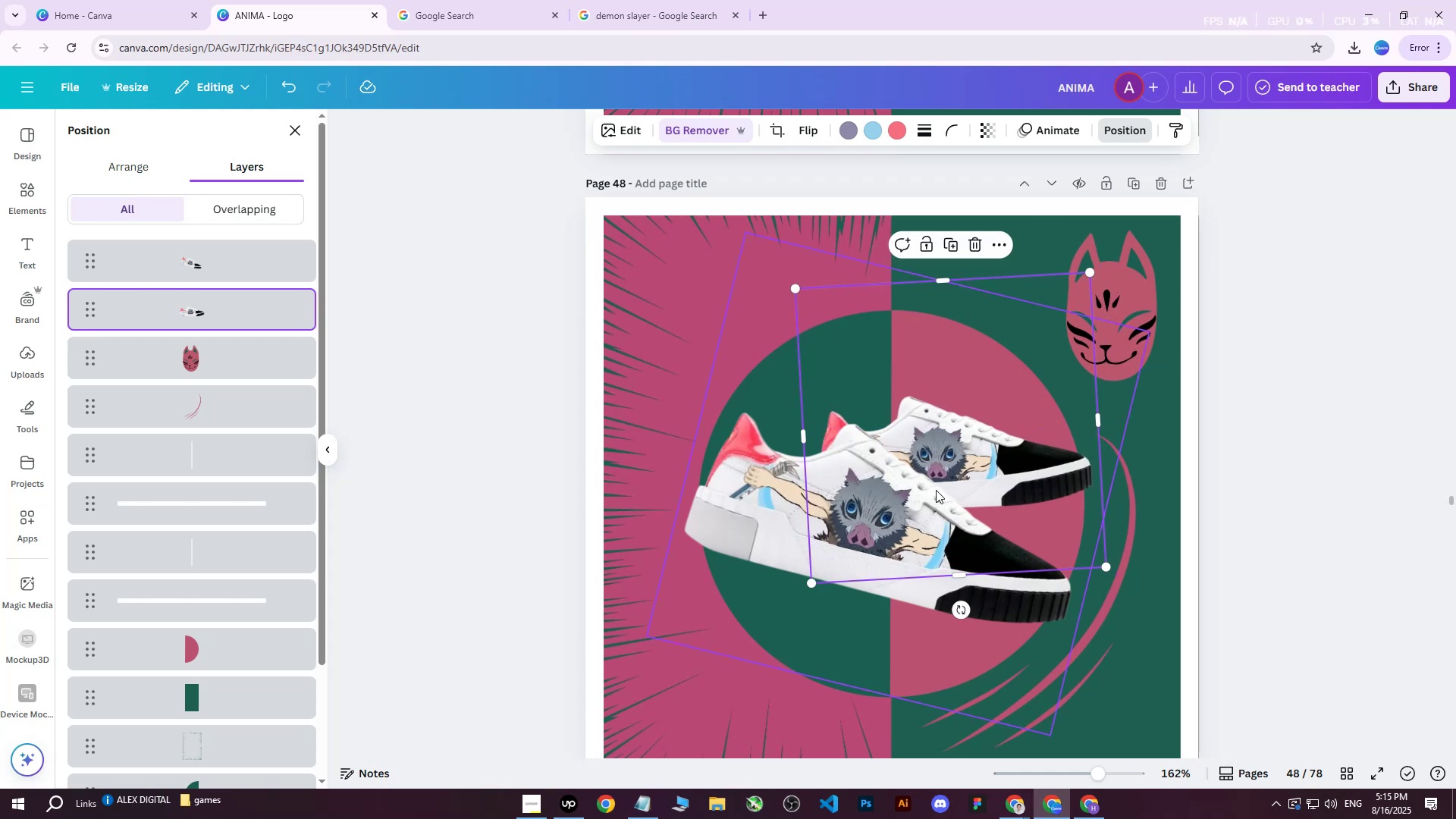 
wait(14.06)
 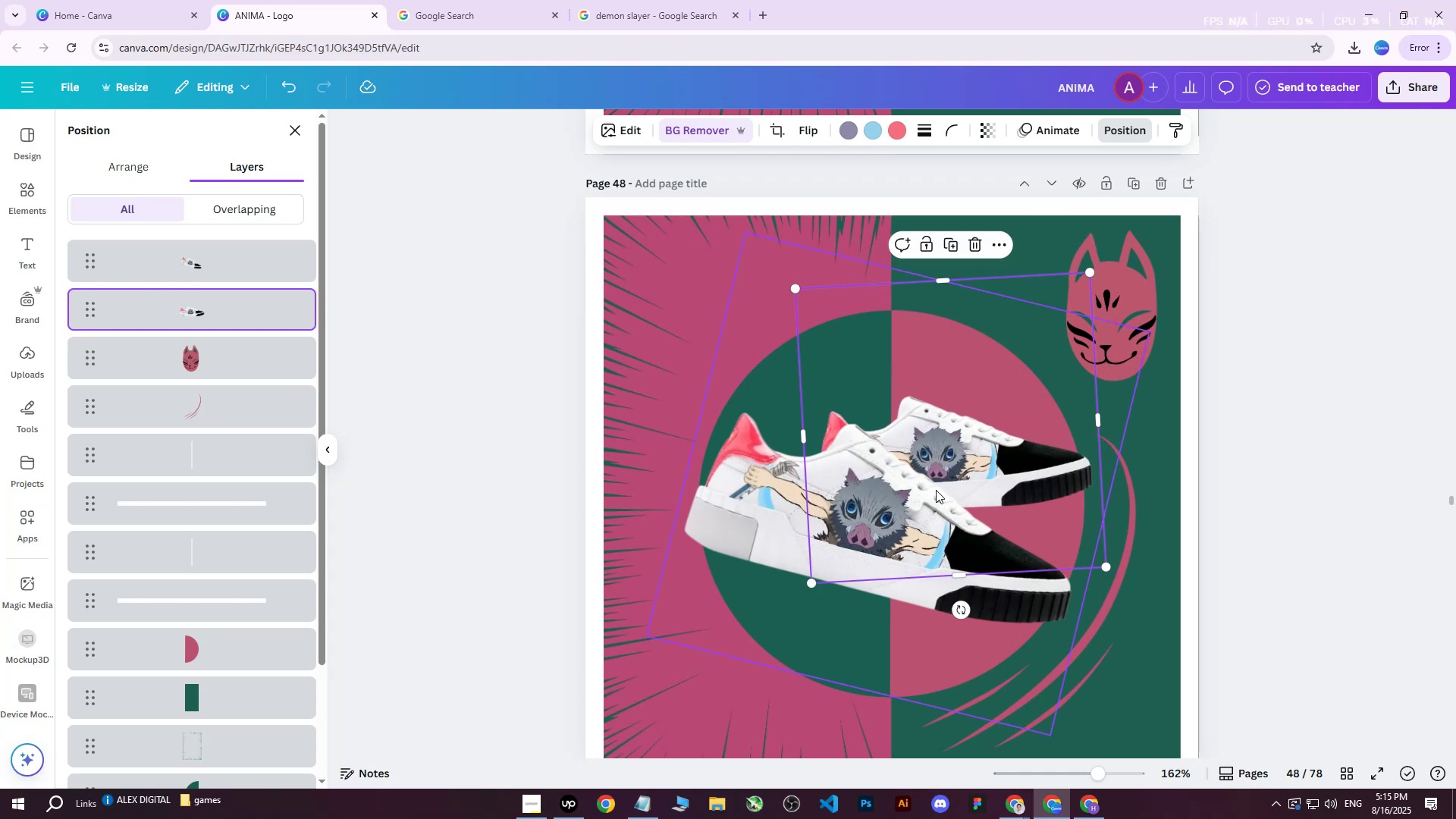 
left_click_drag(start_coordinate=[800, 434], to_coordinate=[774, 437])
 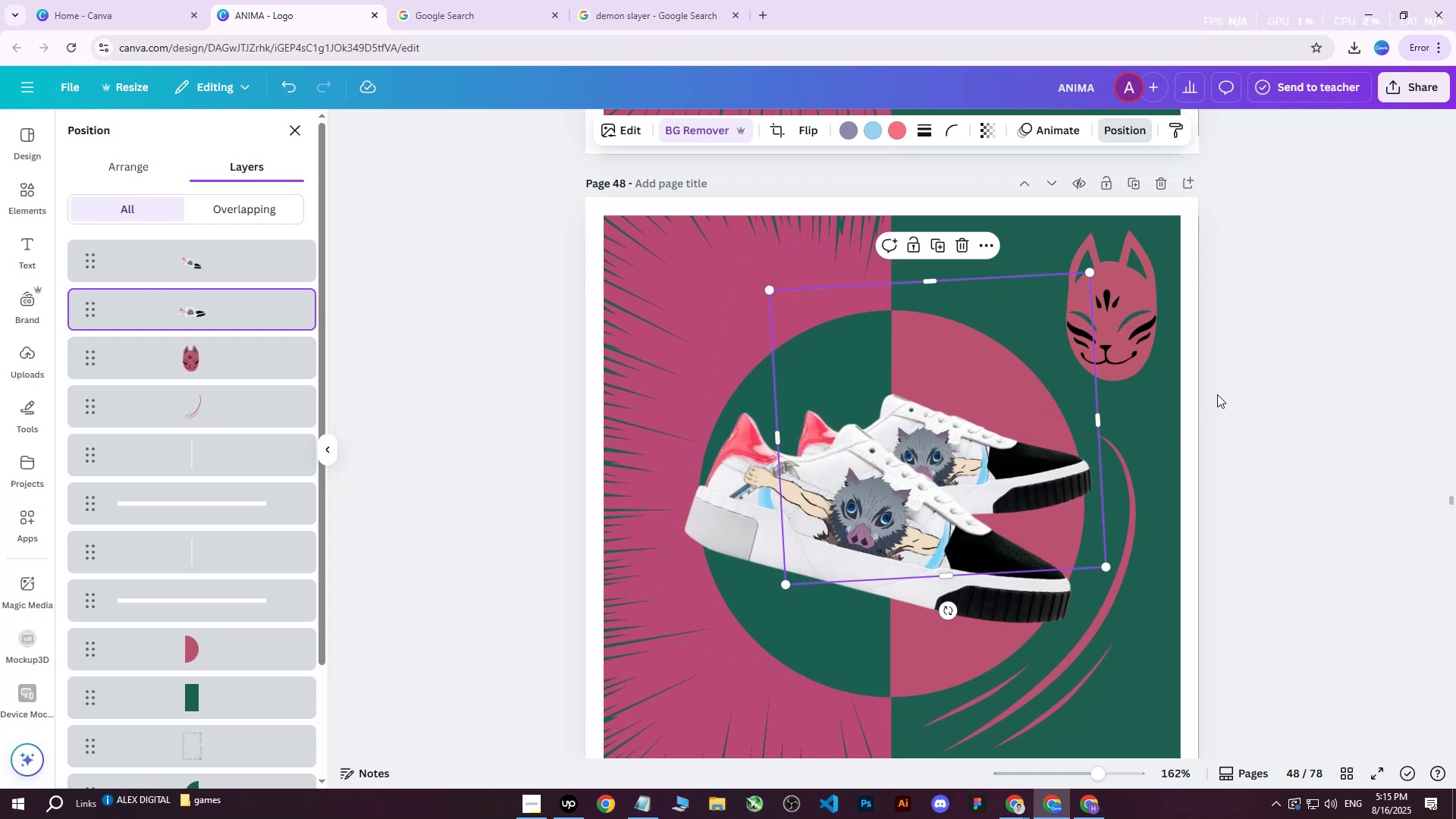 
left_click([1217, 394])
 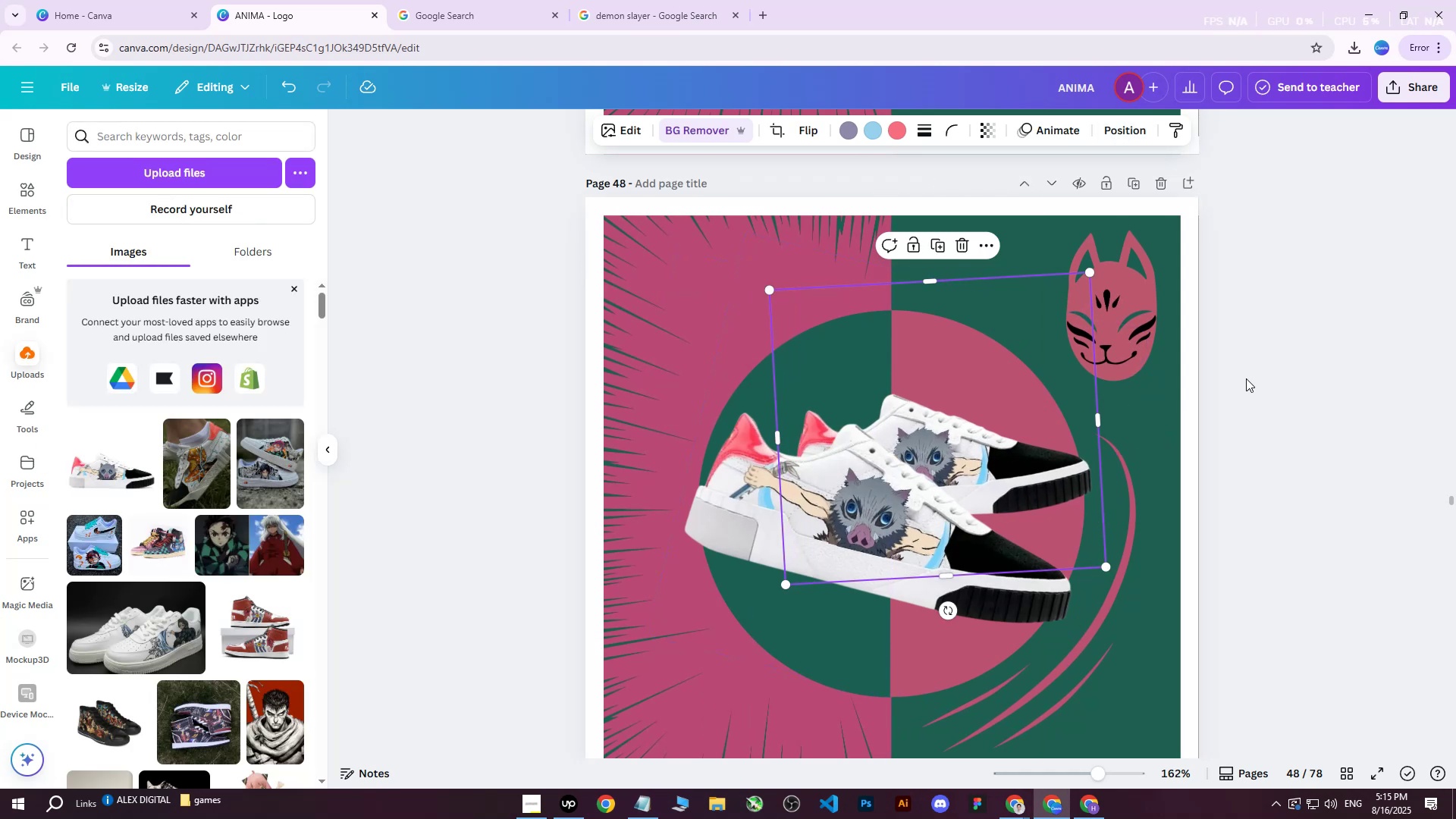 
double_click([1246, 378])
 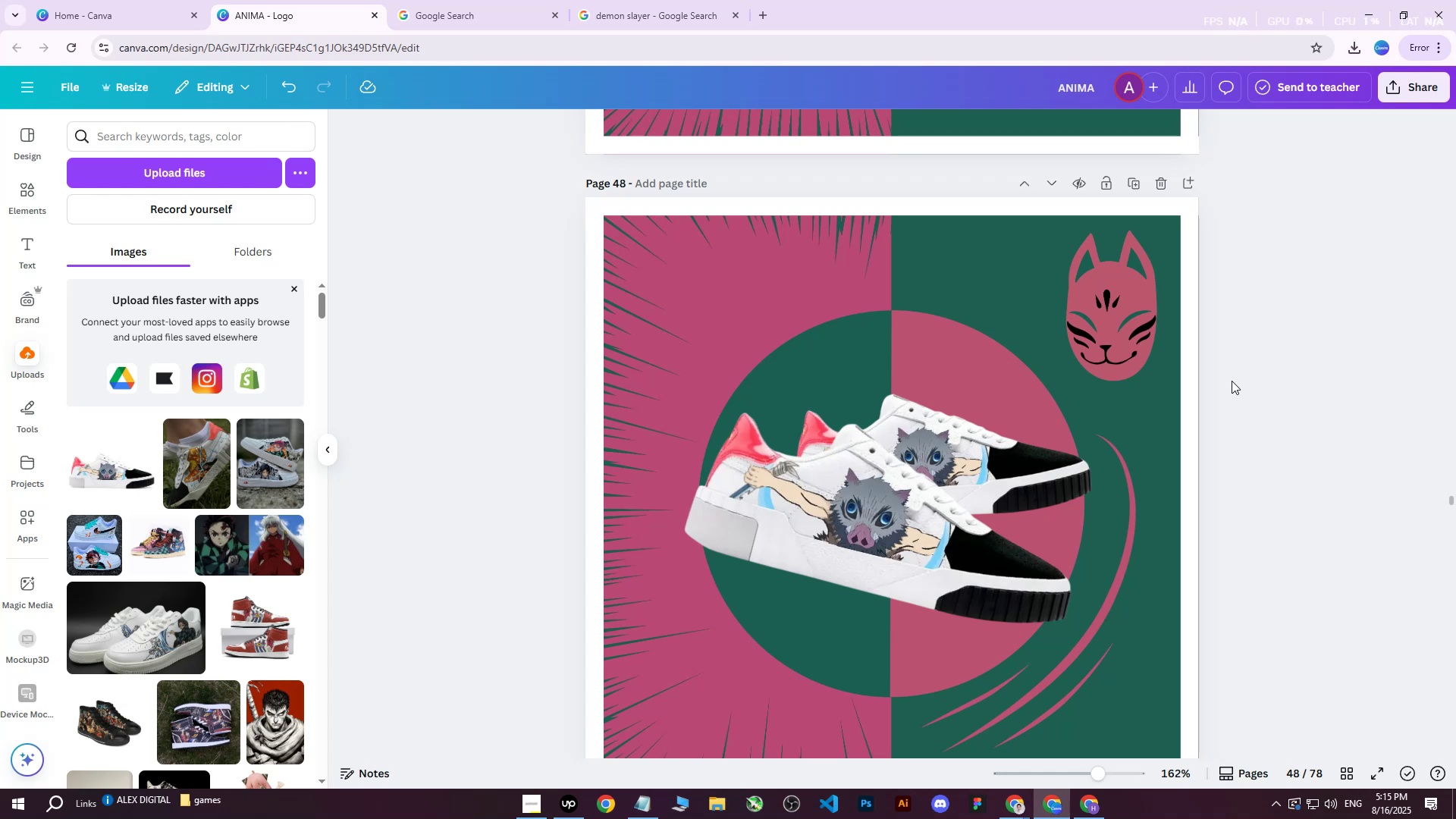 
wait(10.86)
 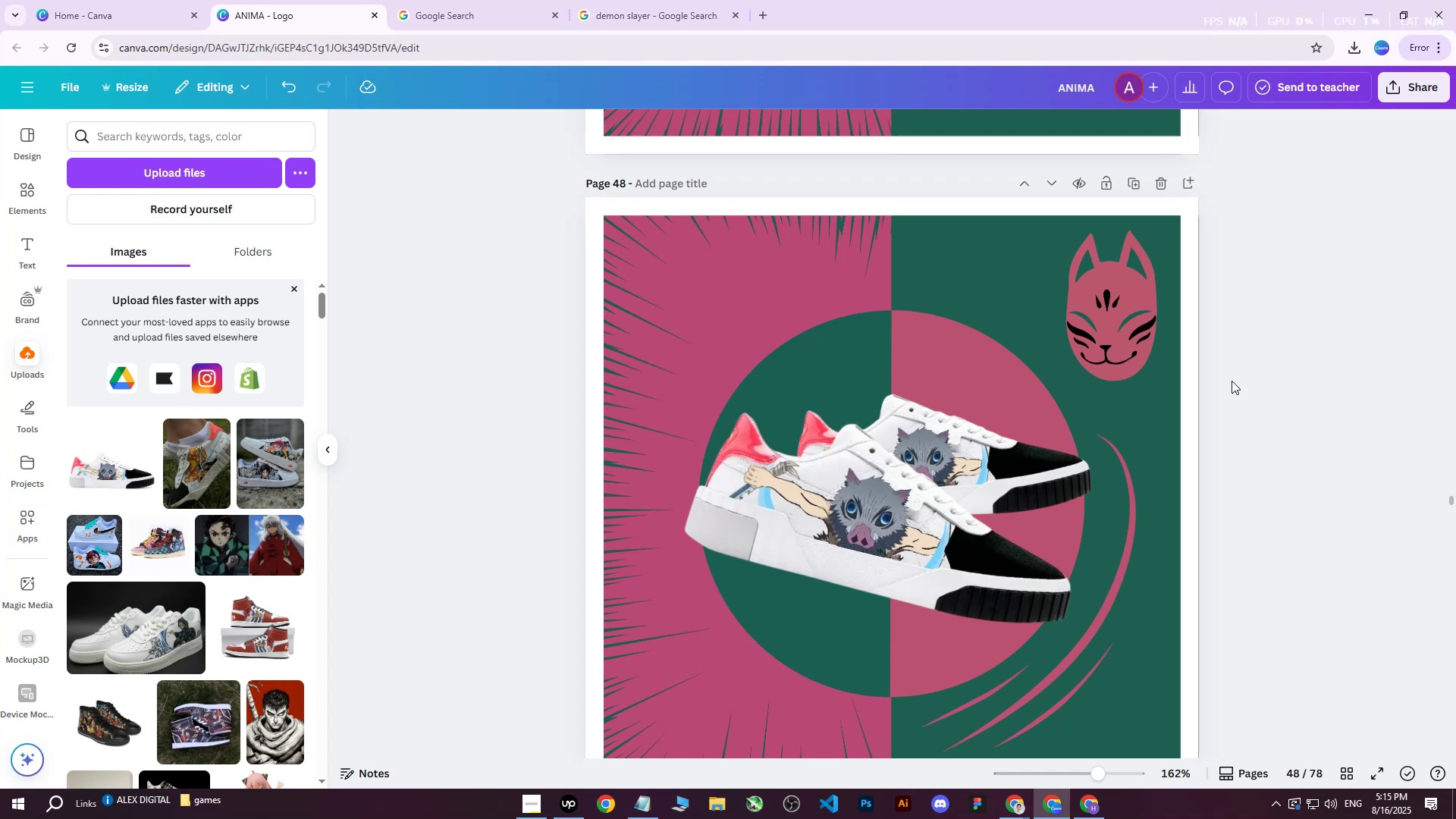 
left_click([1267, 354])
 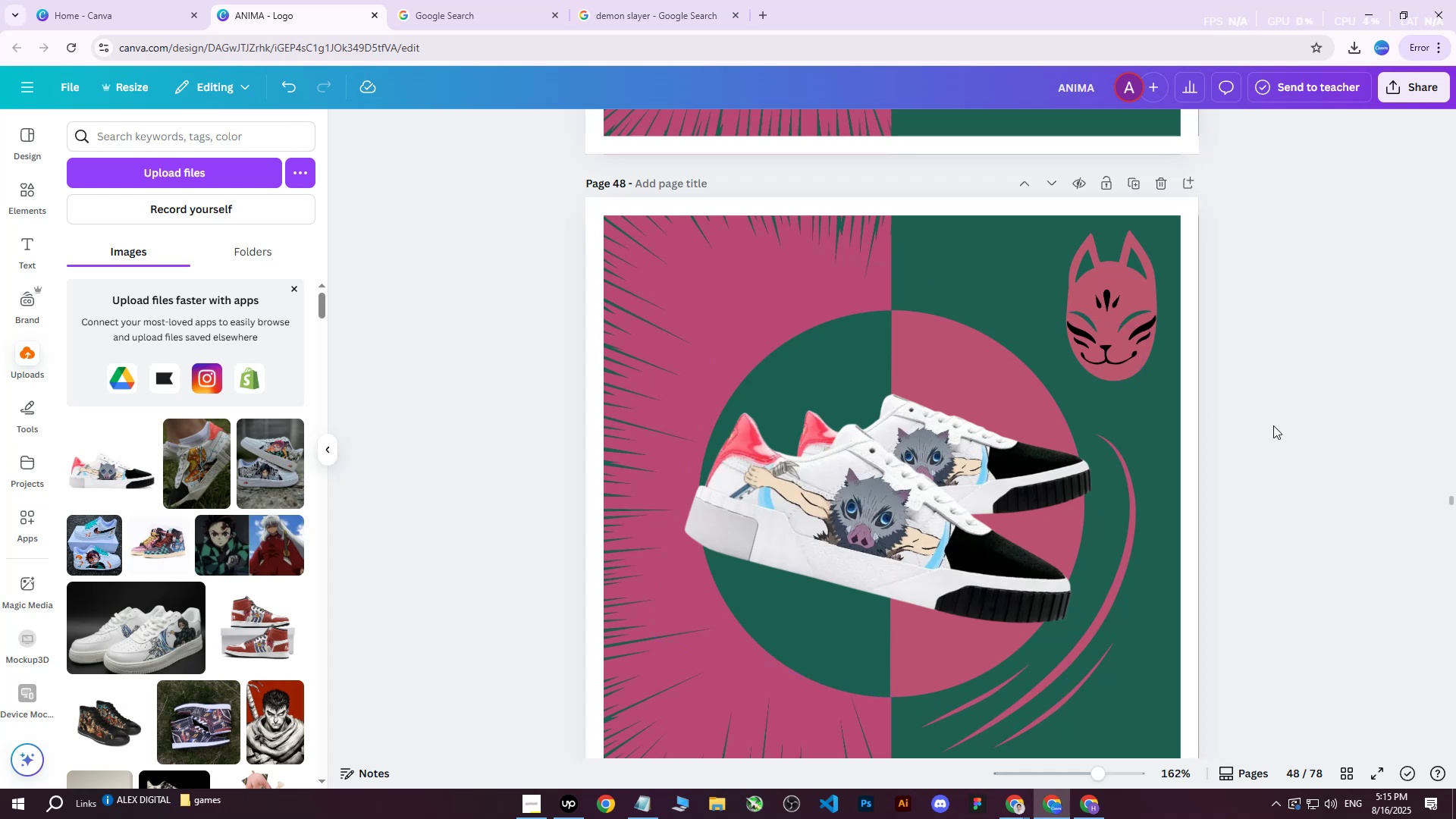 
scroll: coordinate [1266, 433], scroll_direction: down, amount: 1.0
 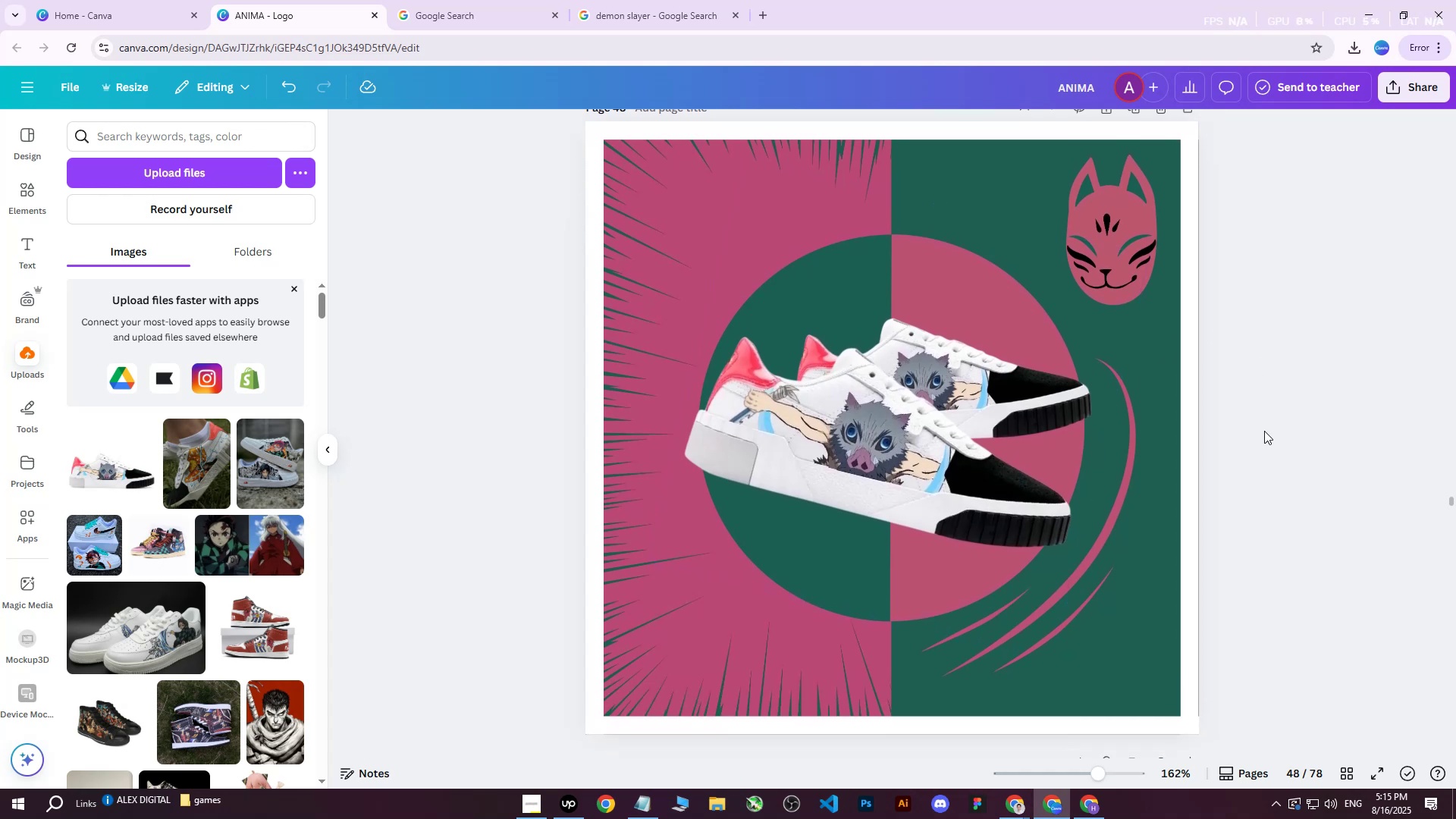 
scroll: coordinate [1252, 433], scroll_direction: up, amount: 2.0
 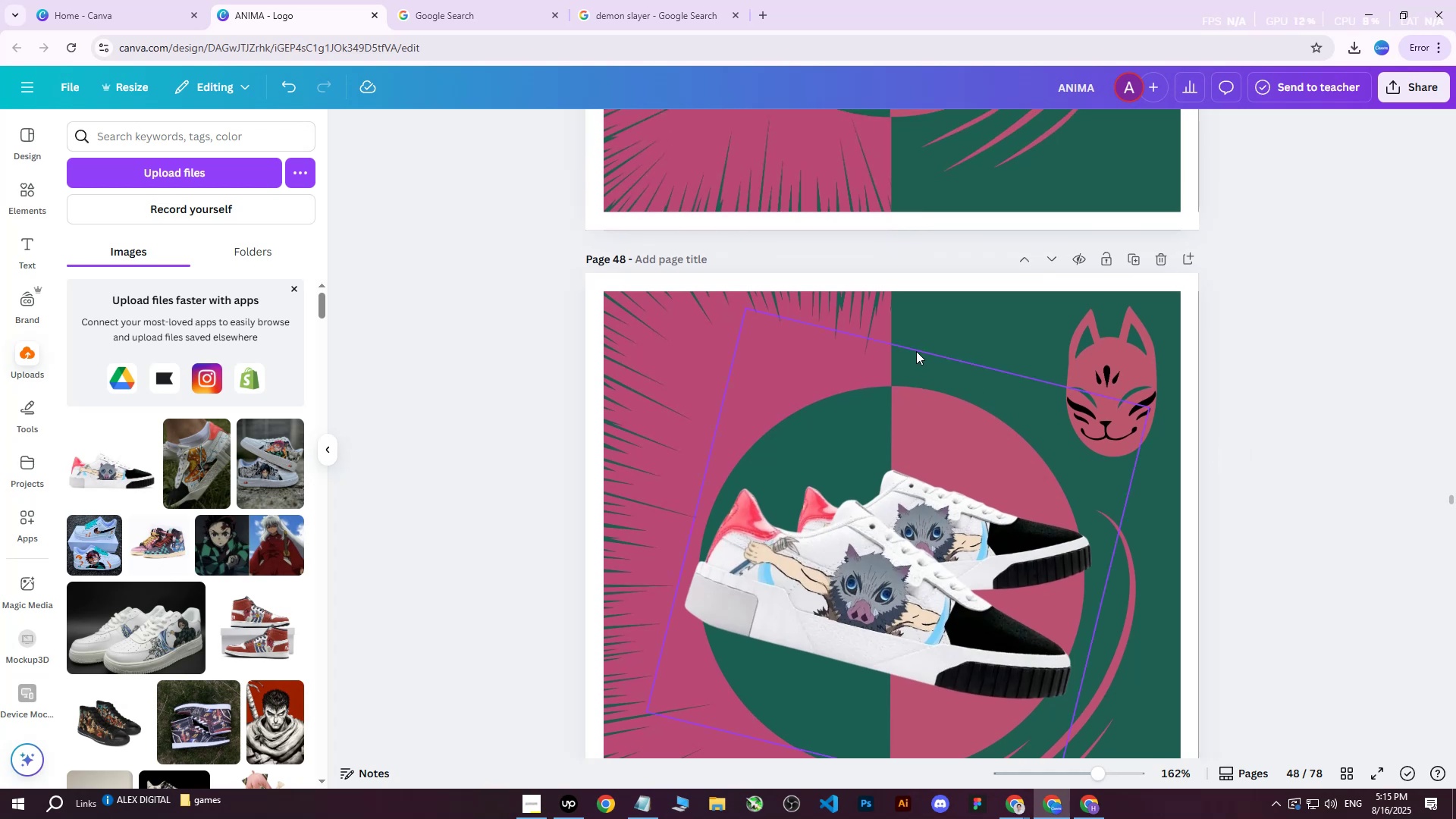 
left_click([959, 328])
 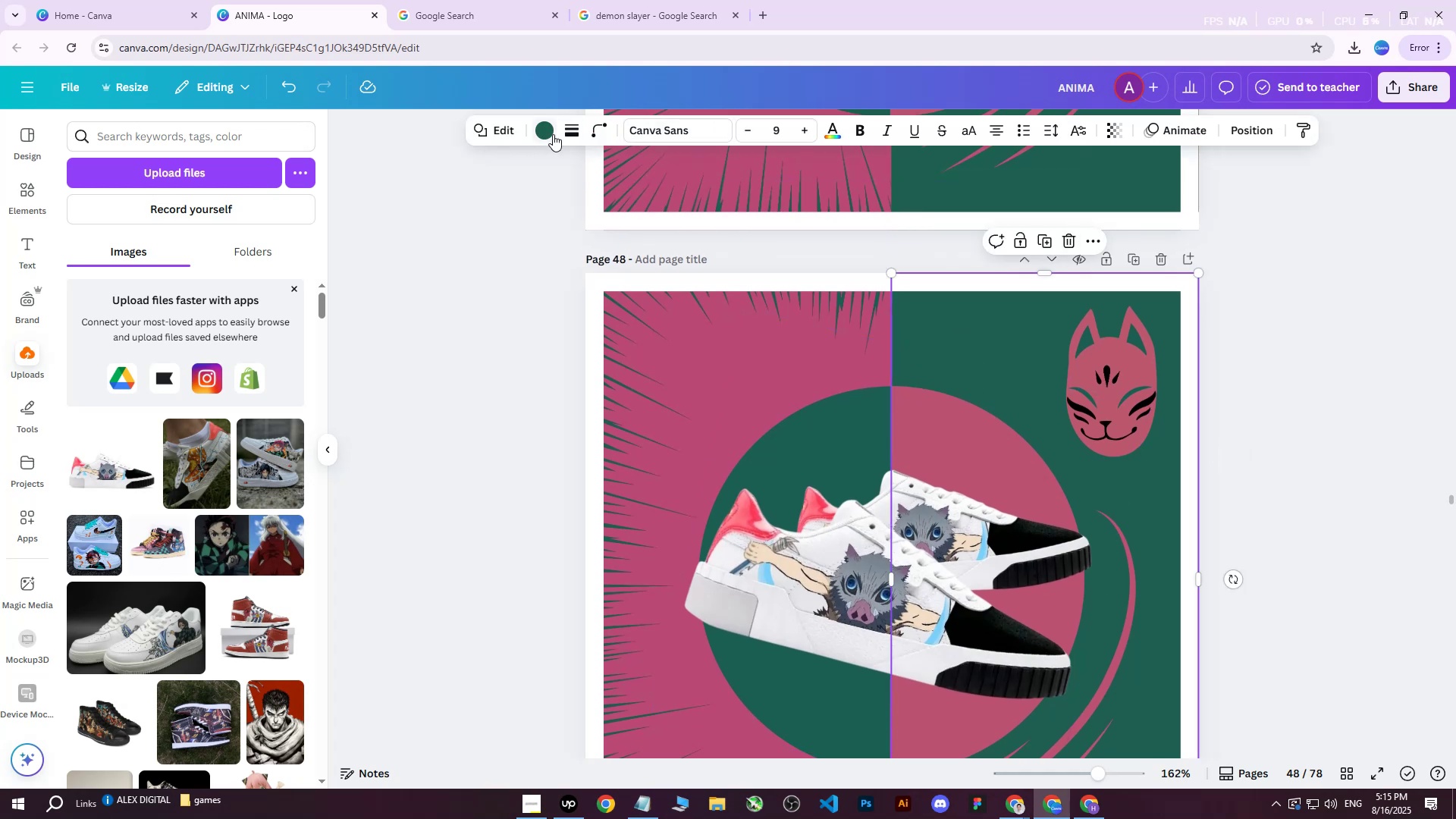 
left_click([538, 130])
 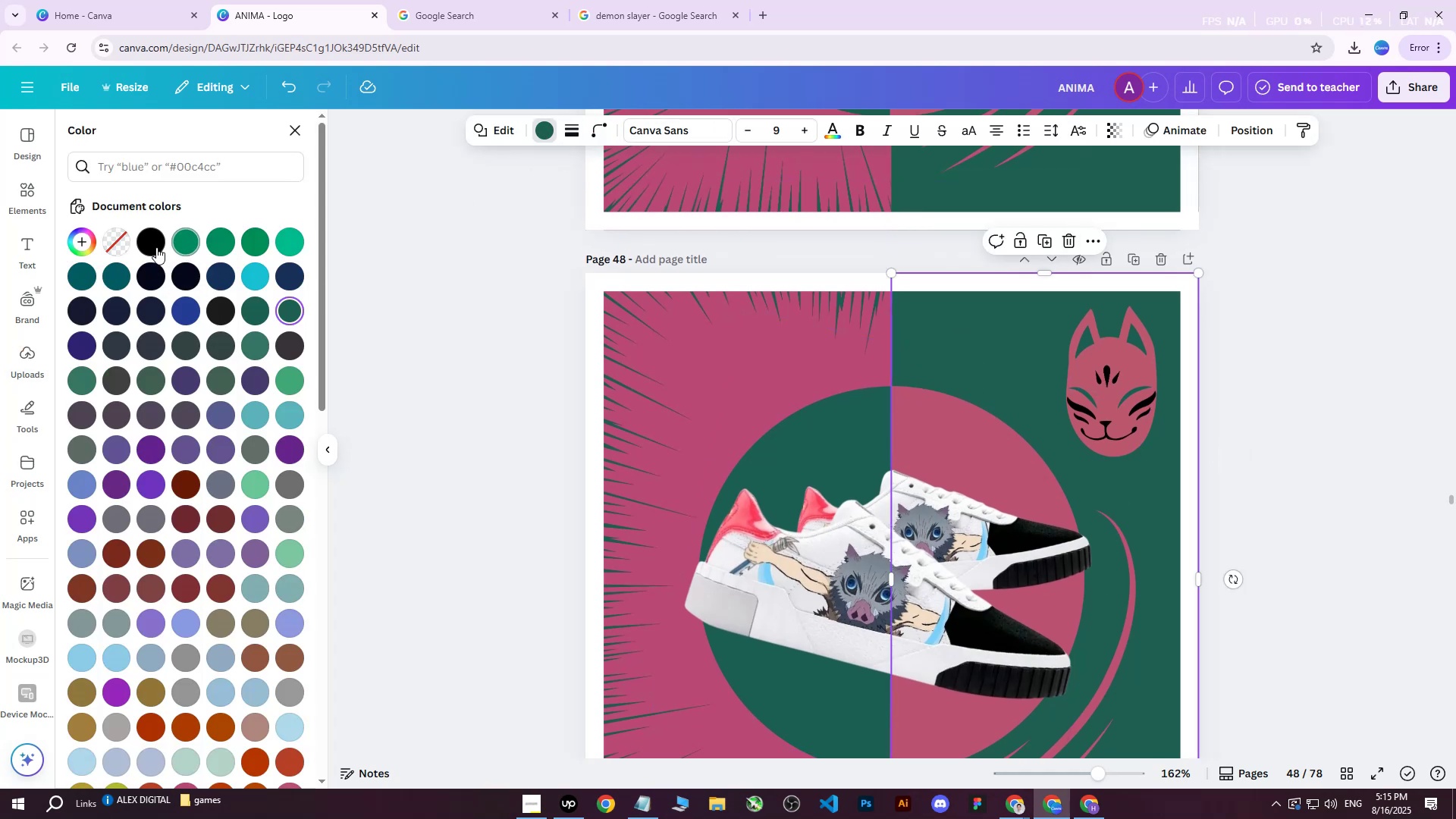 
left_click([156, 247])
 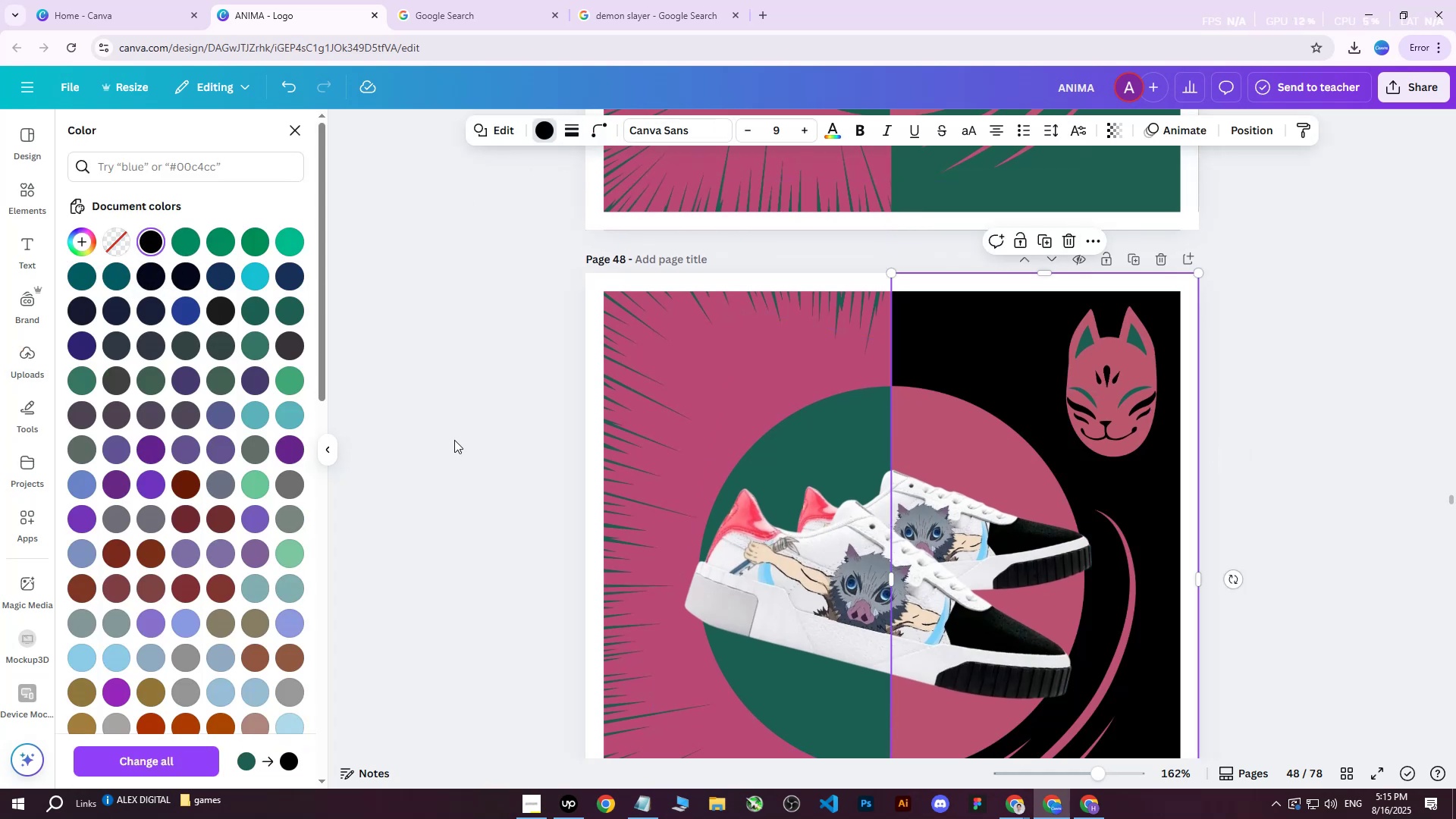 
left_click([450, 438])
 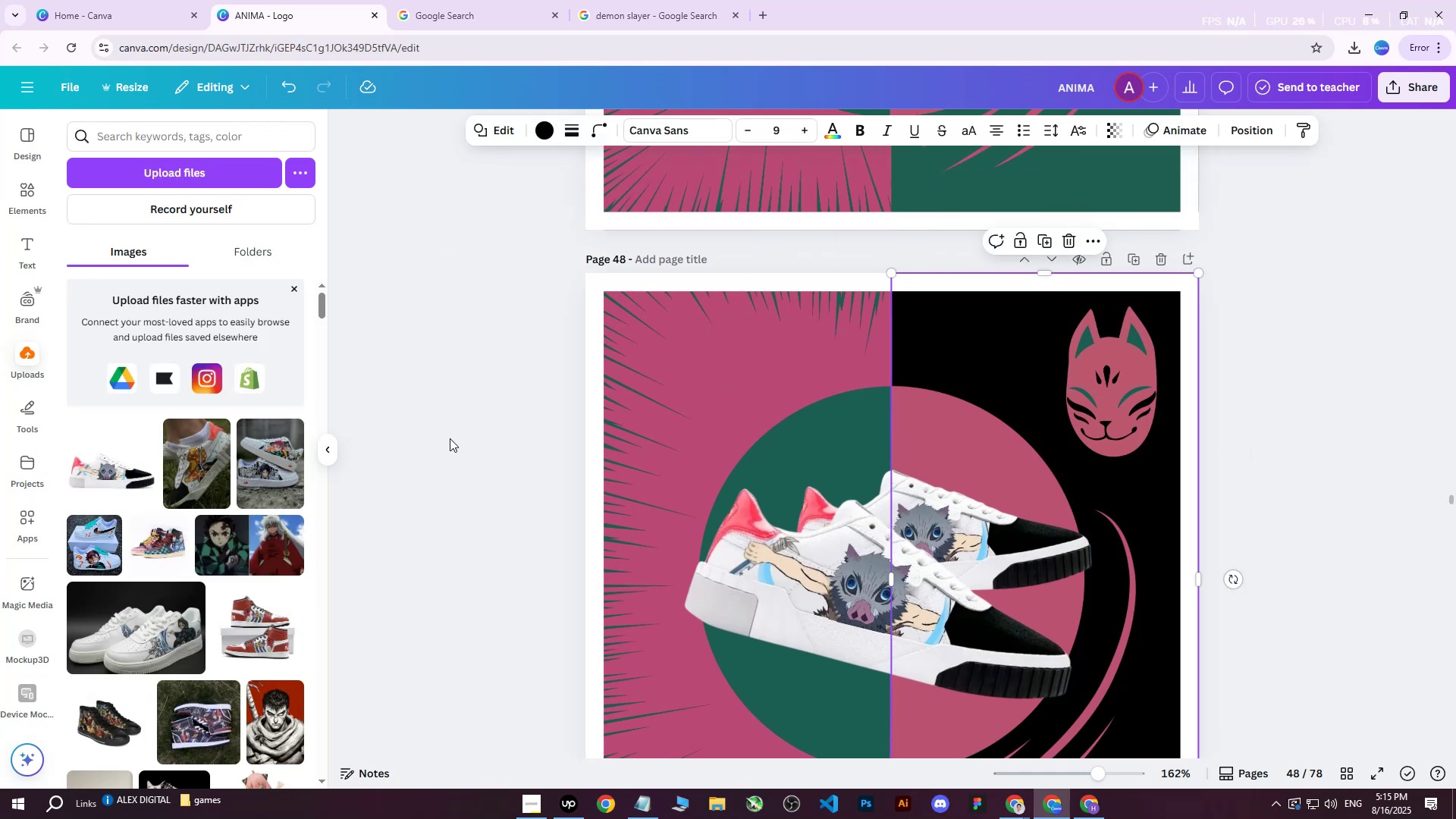 
left_click([450, 438])
 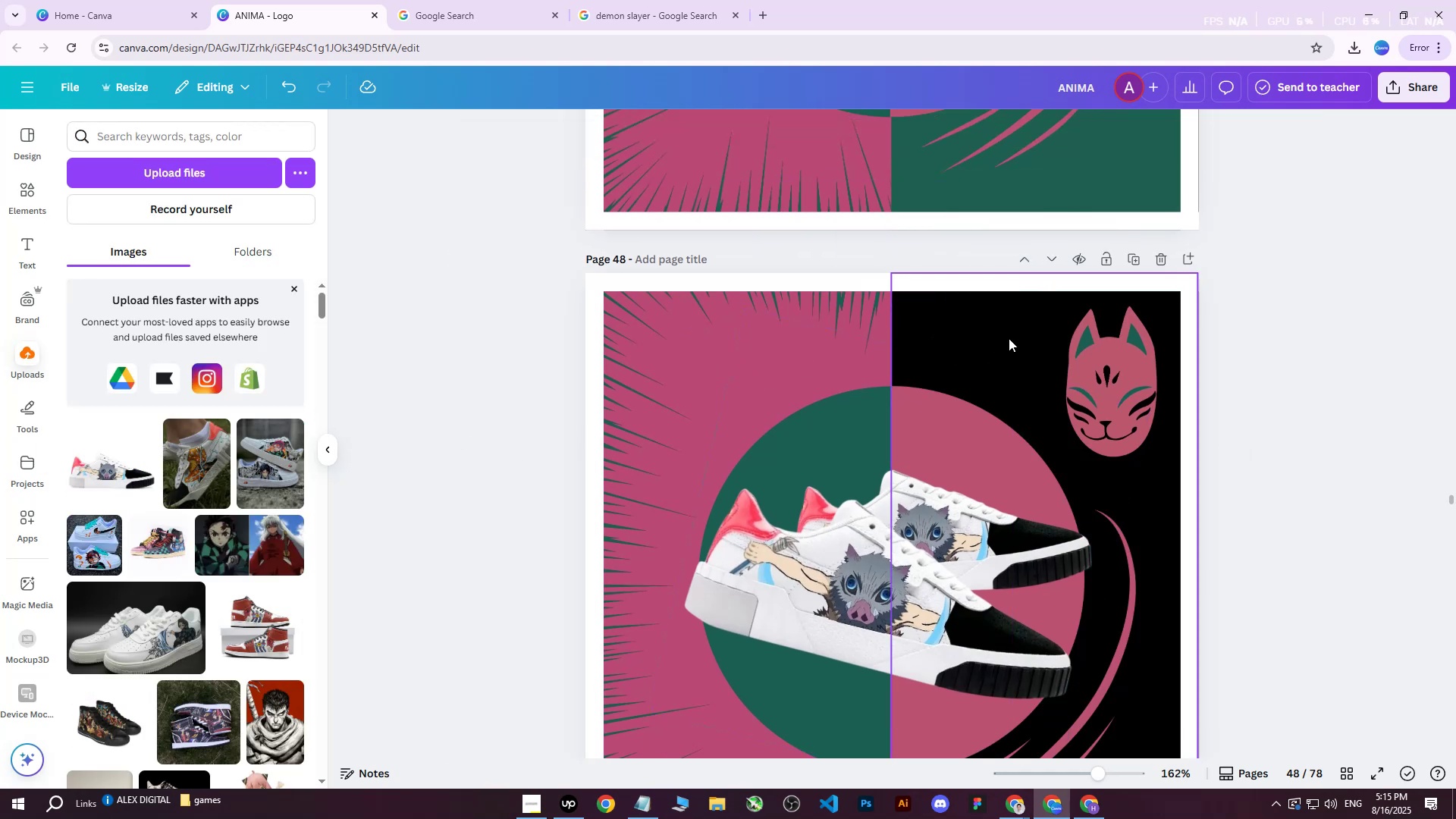 
left_click([959, 347])
 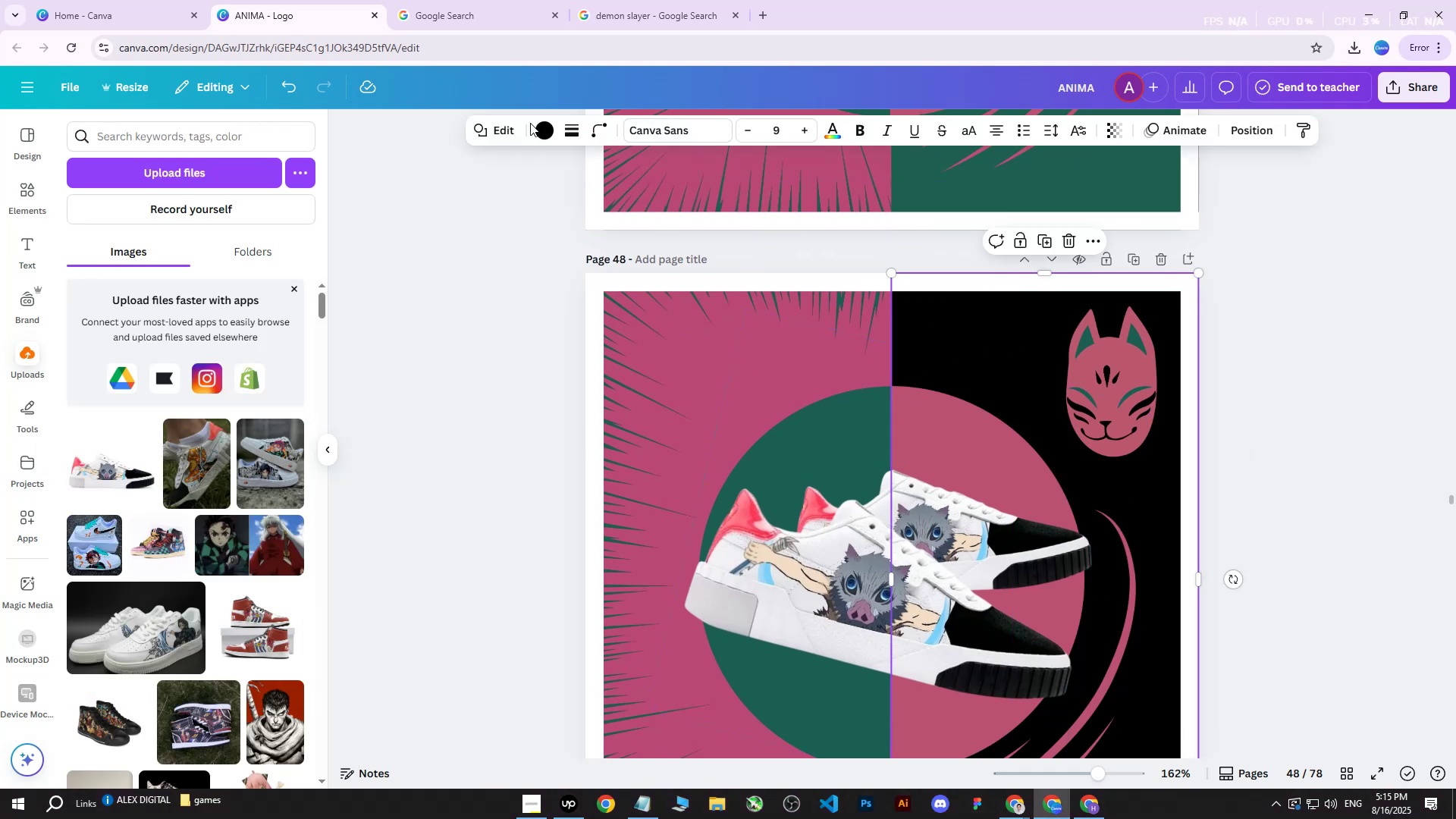 
left_click([544, 130])
 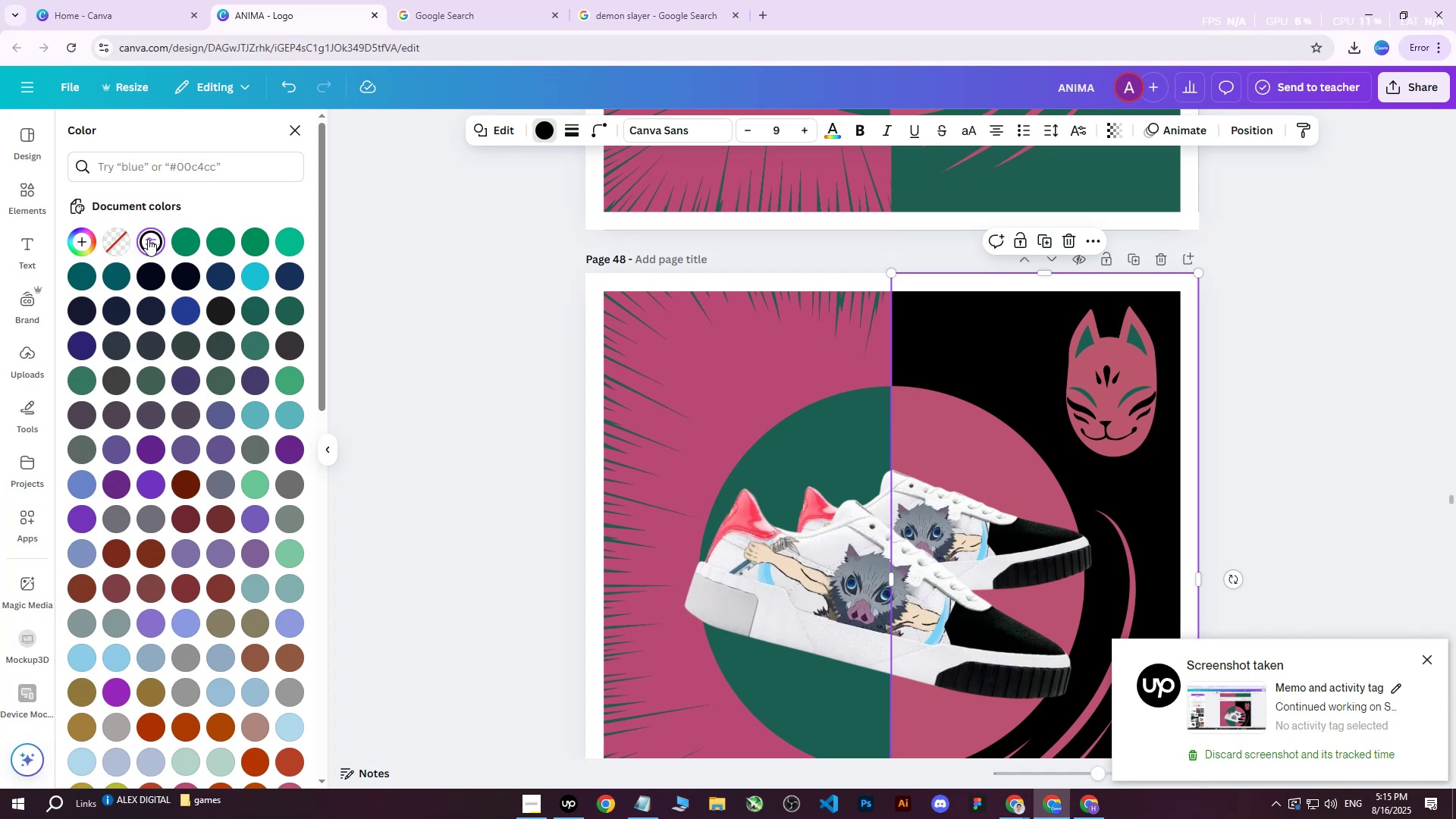 
double_click([148, 239])
 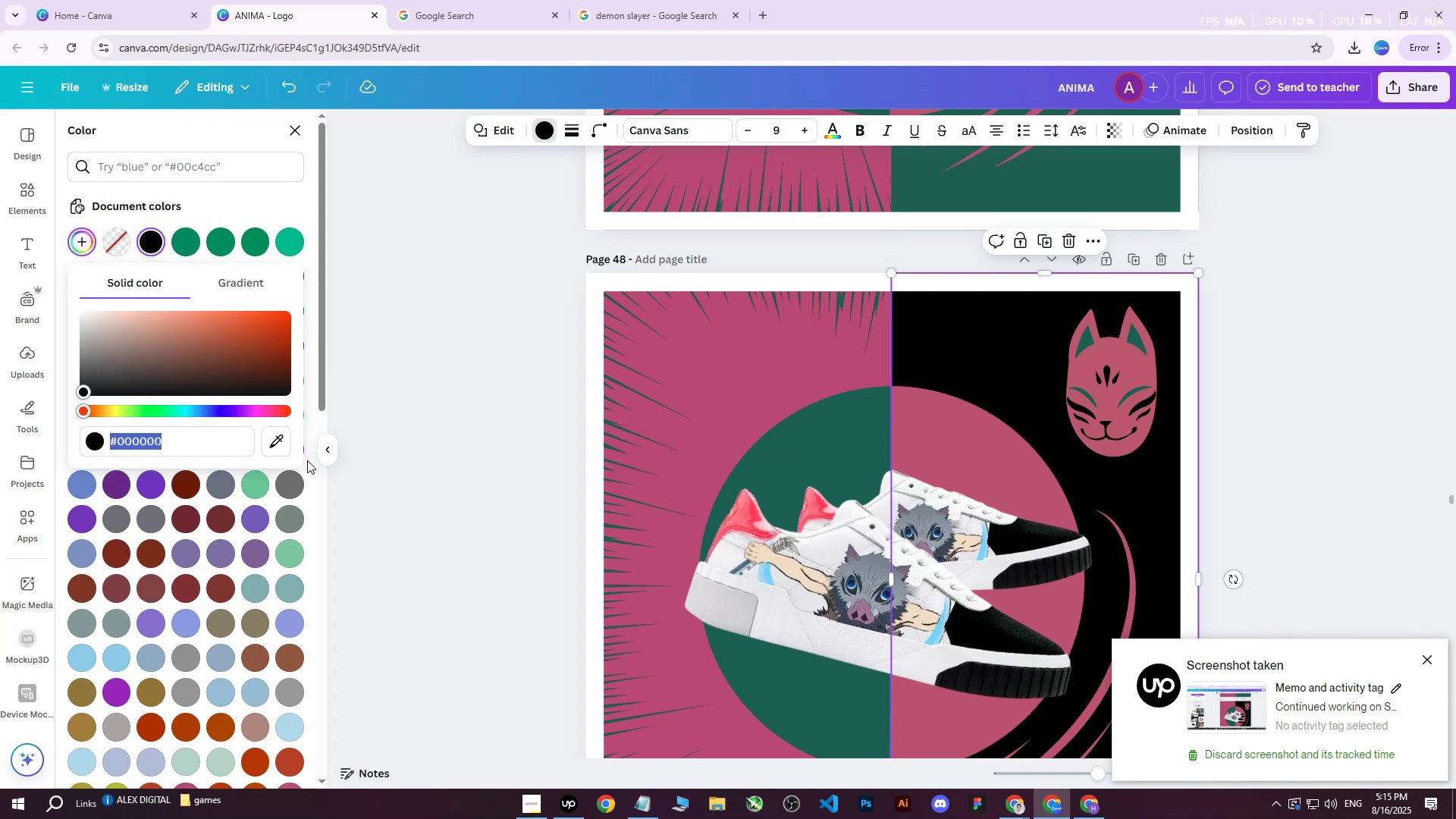 
left_click([277, 444])
 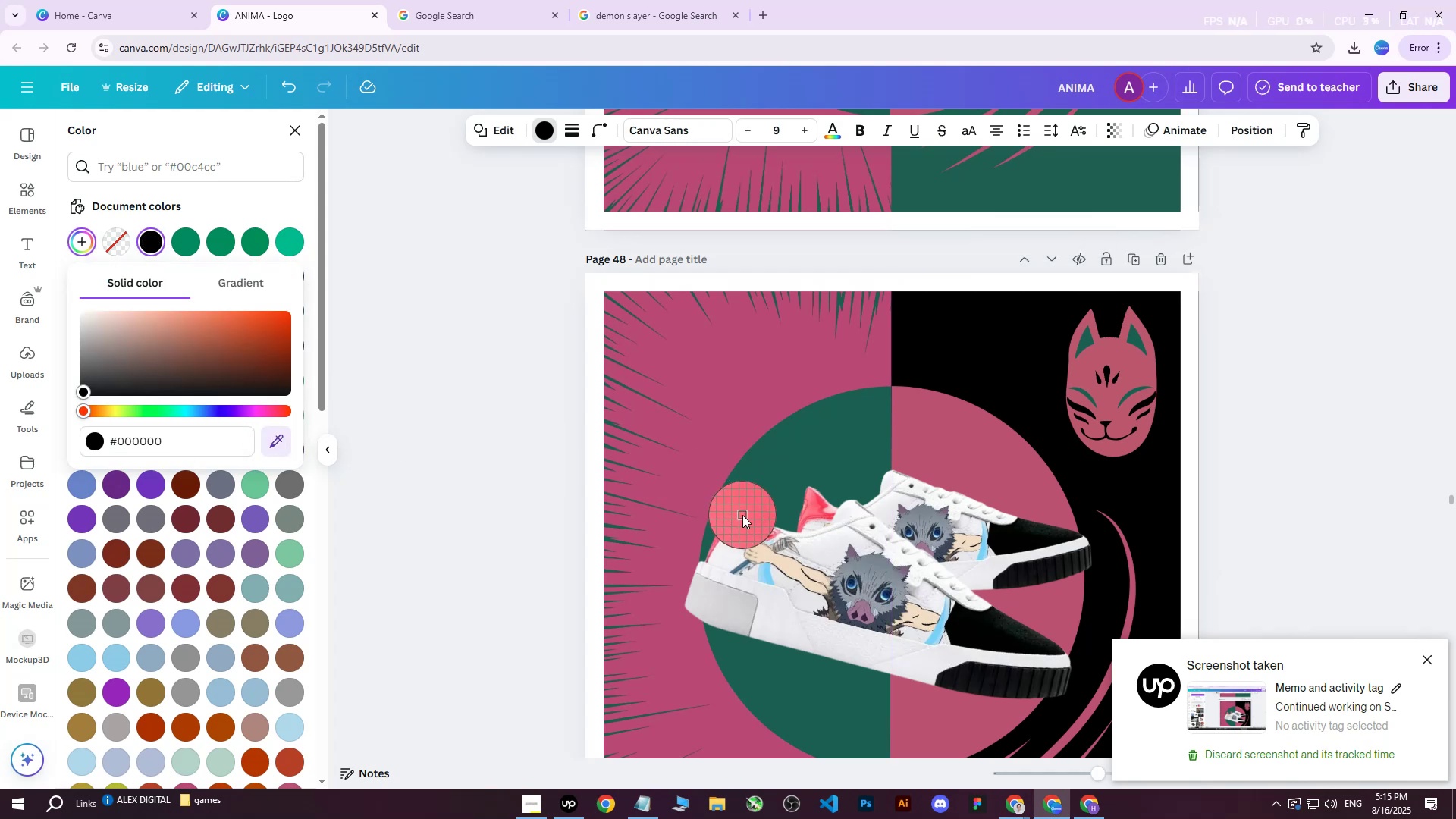 
left_click([742, 515])
 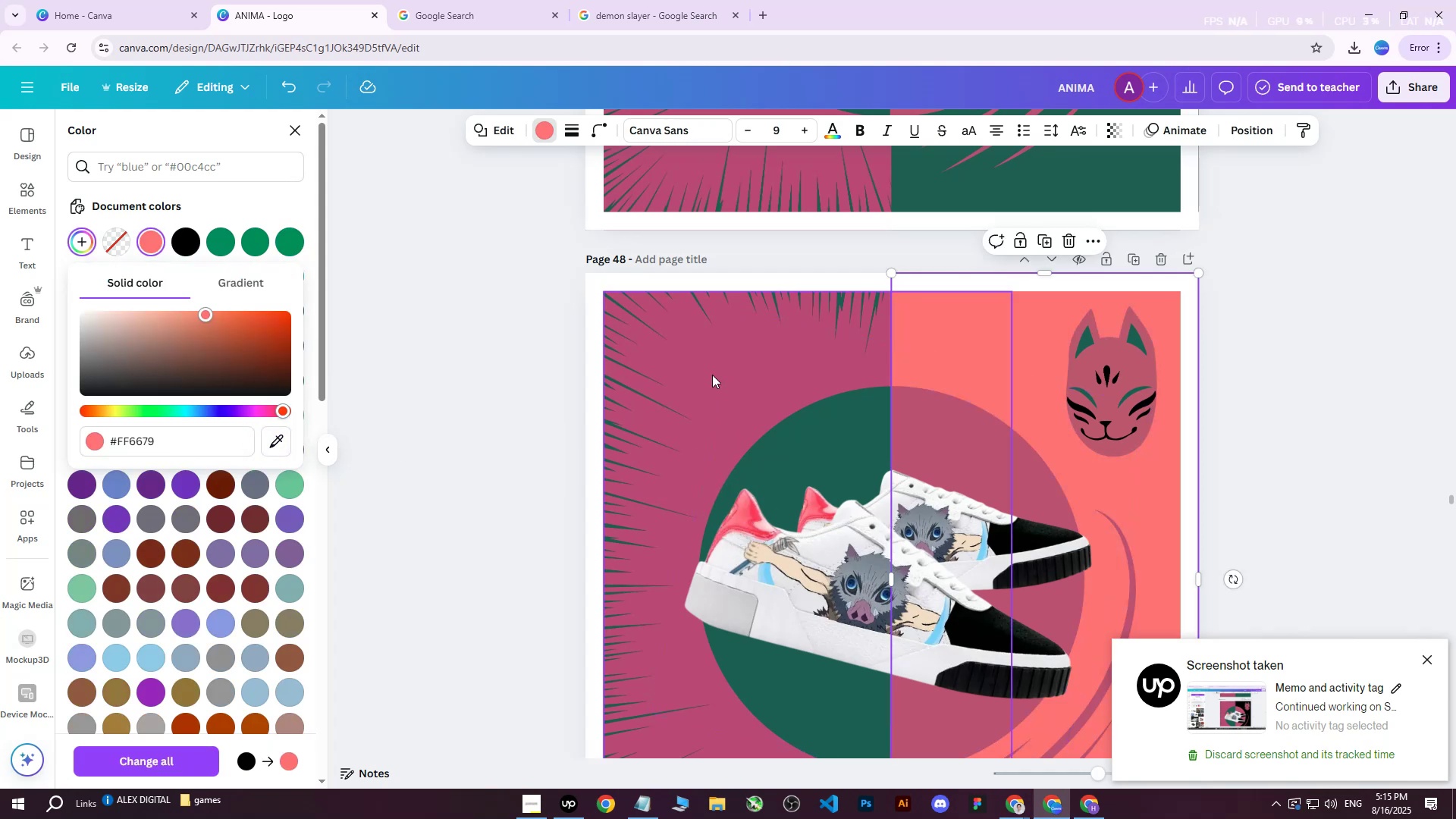 
left_click([663, 348])
 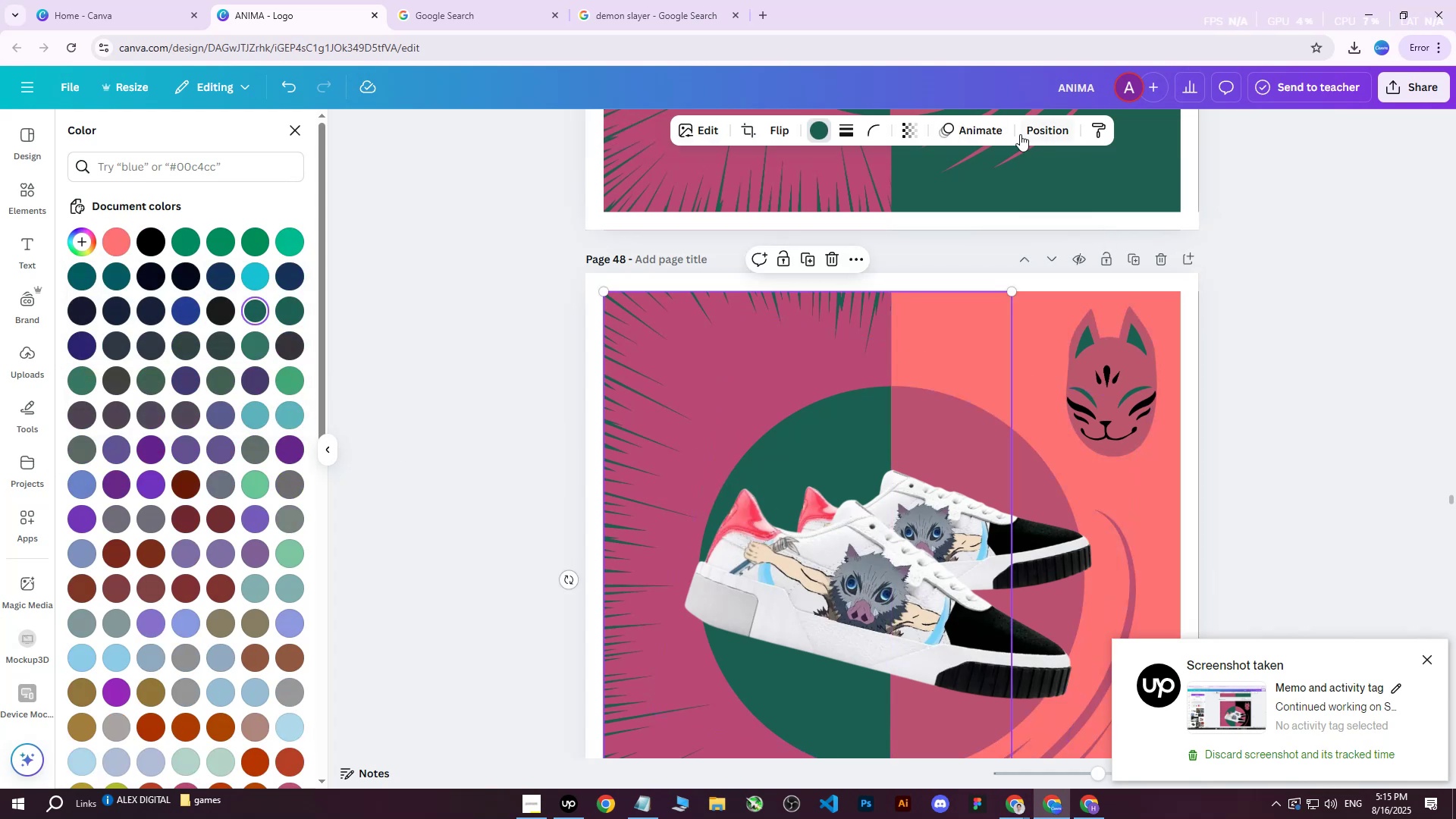 
double_click([1034, 134])
 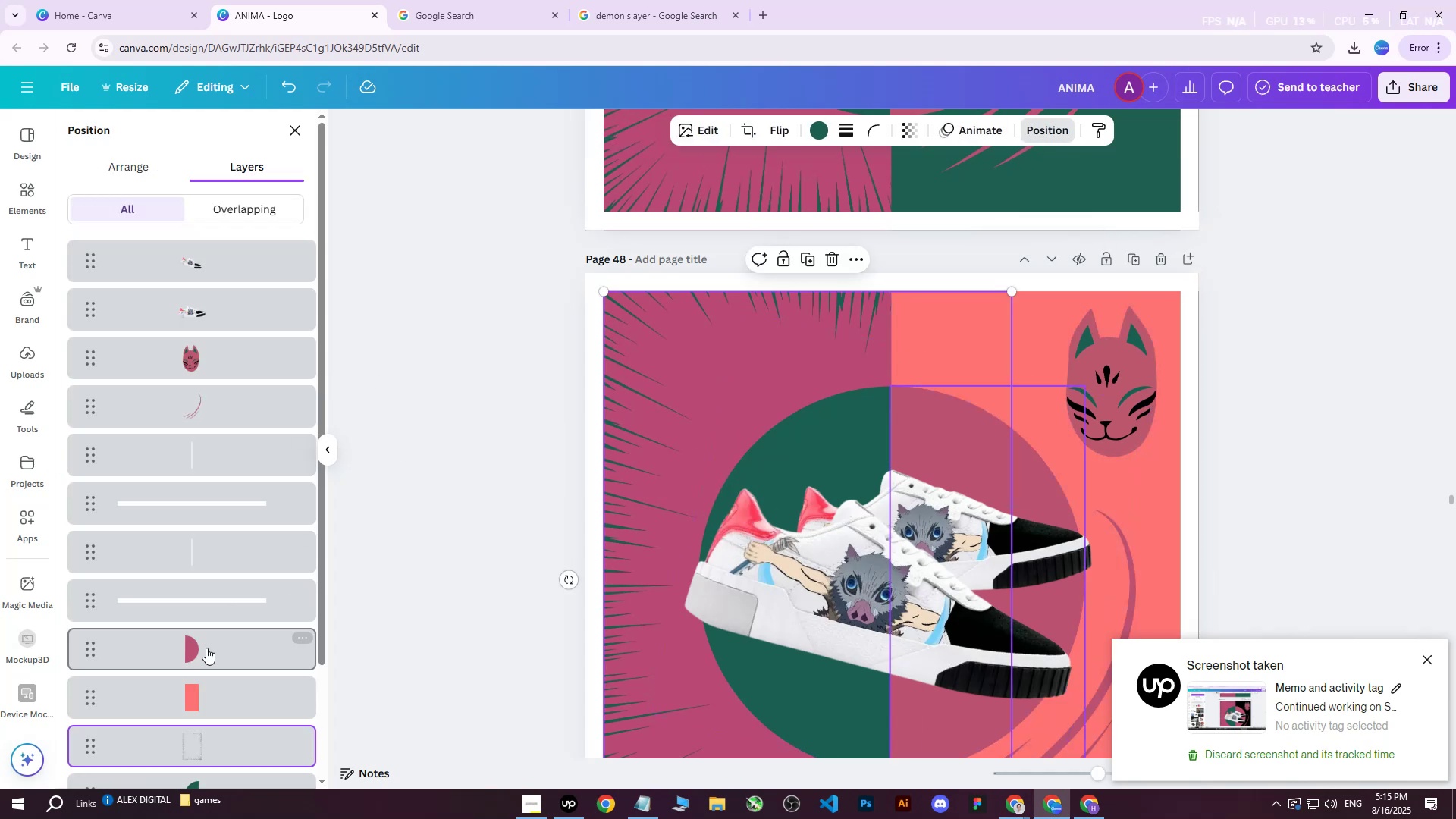 
left_click([193, 695])
 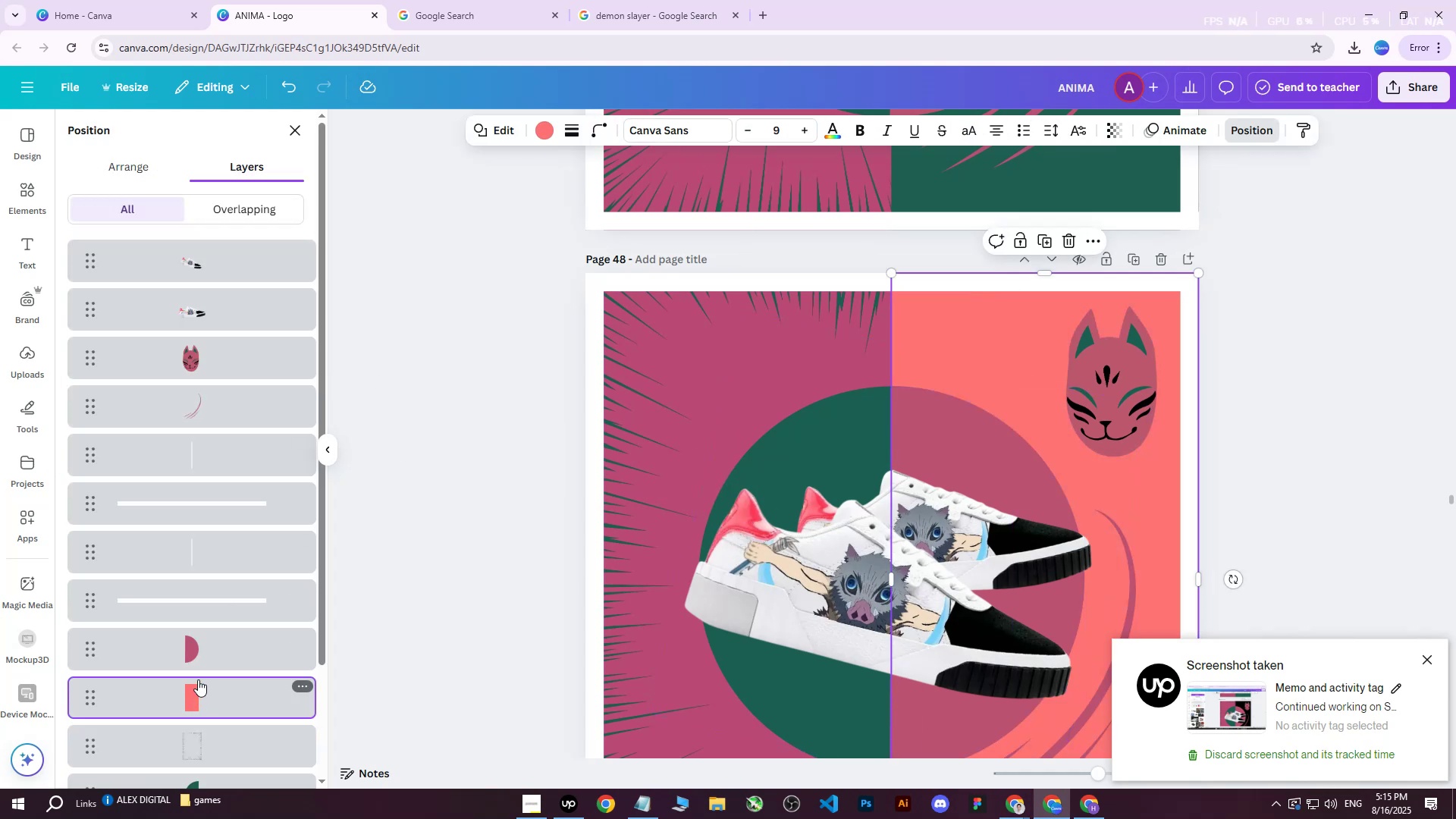 
scroll: coordinate [226, 605], scroll_direction: down, amount: 2.0
 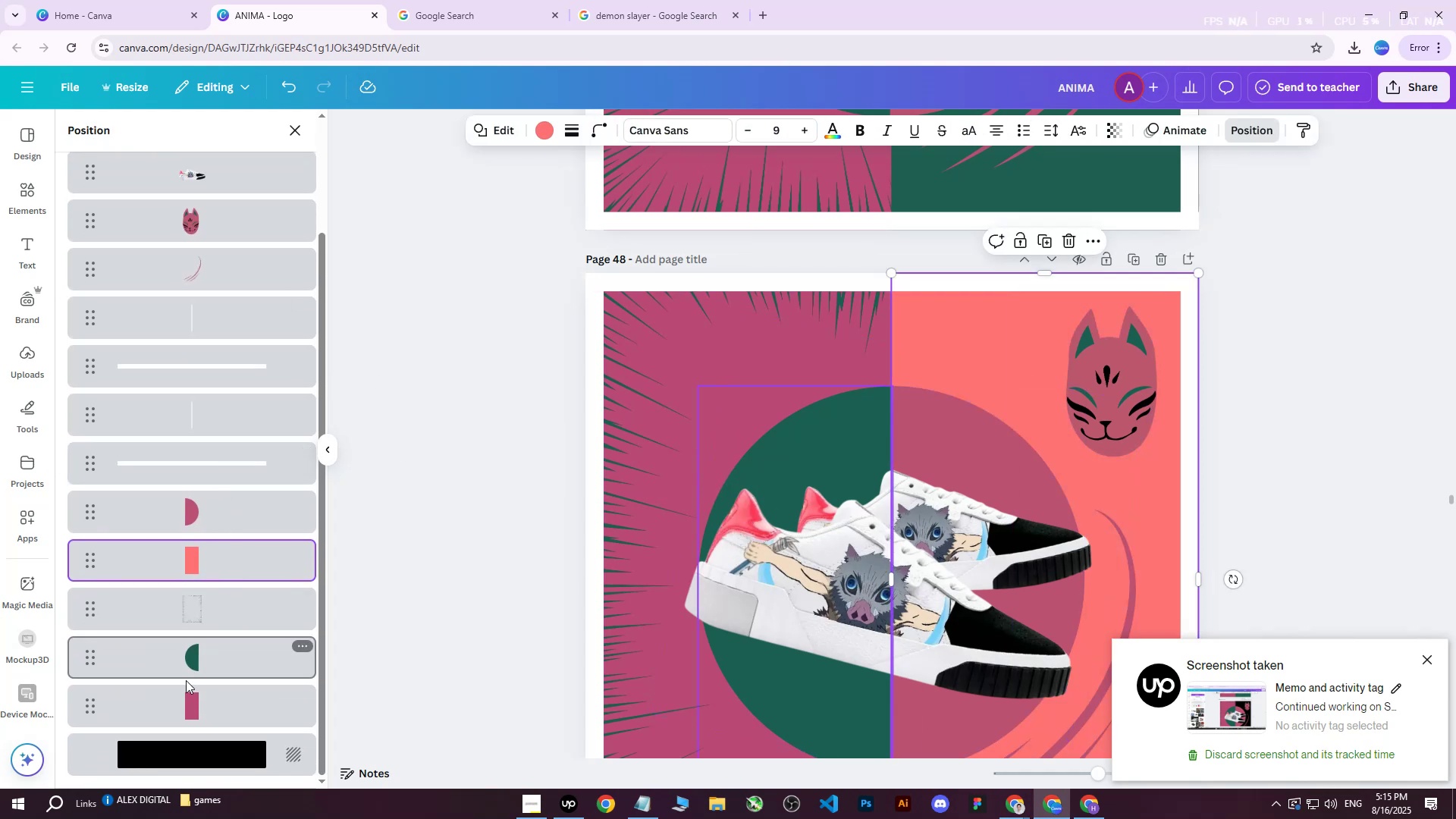 
left_click([184, 692])
 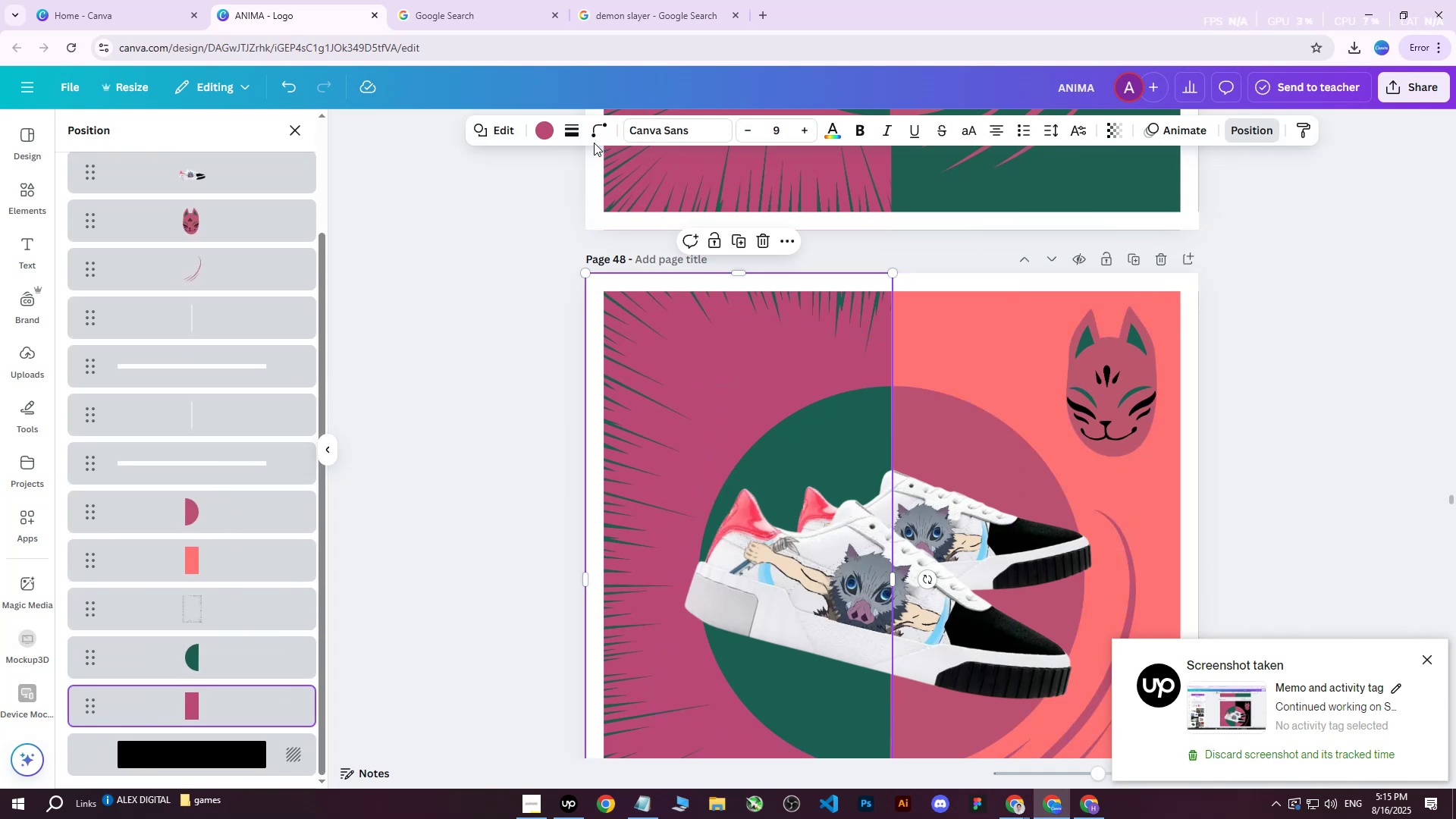 
left_click([541, 132])
 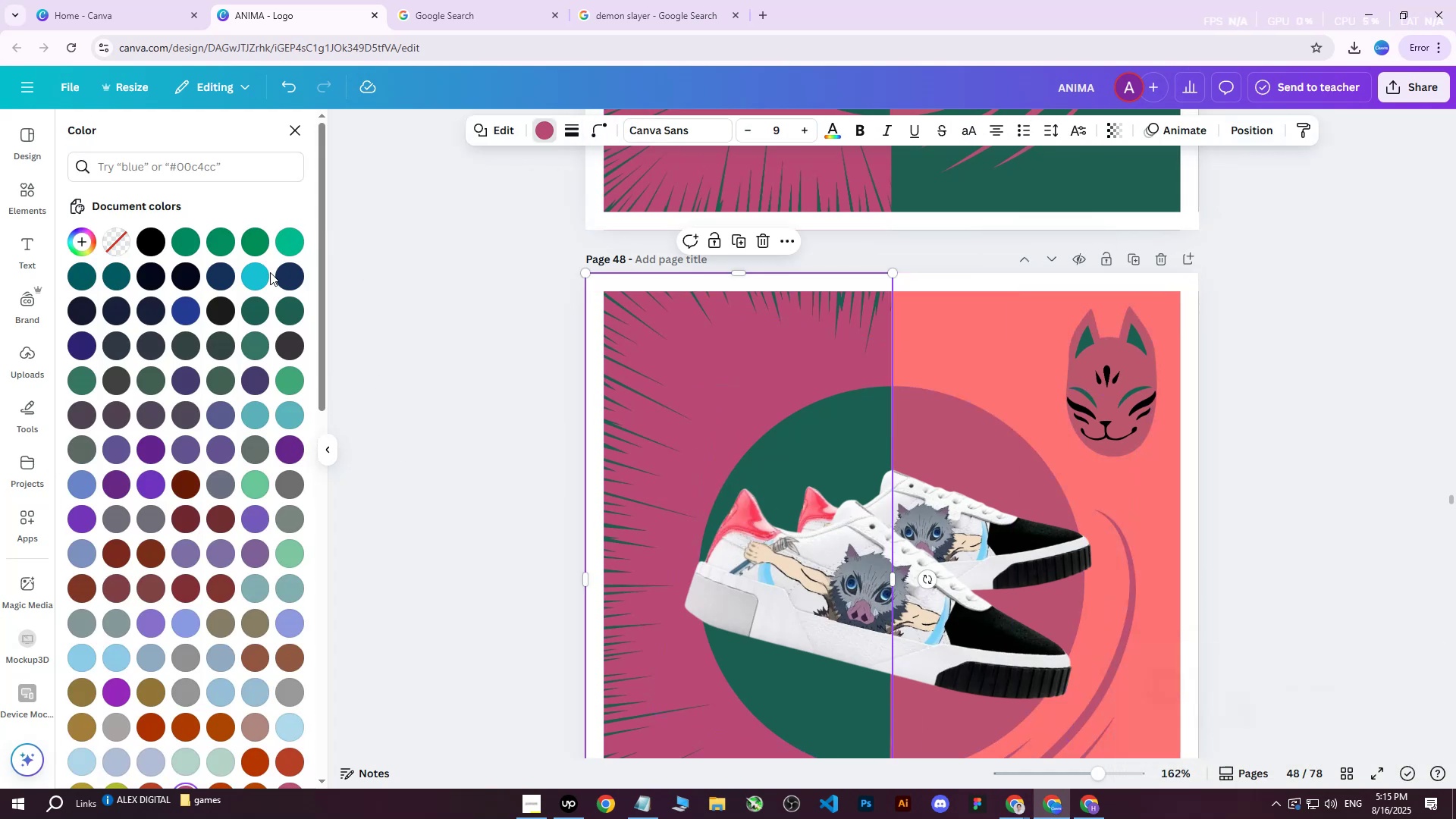 
double_click([262, 275])
 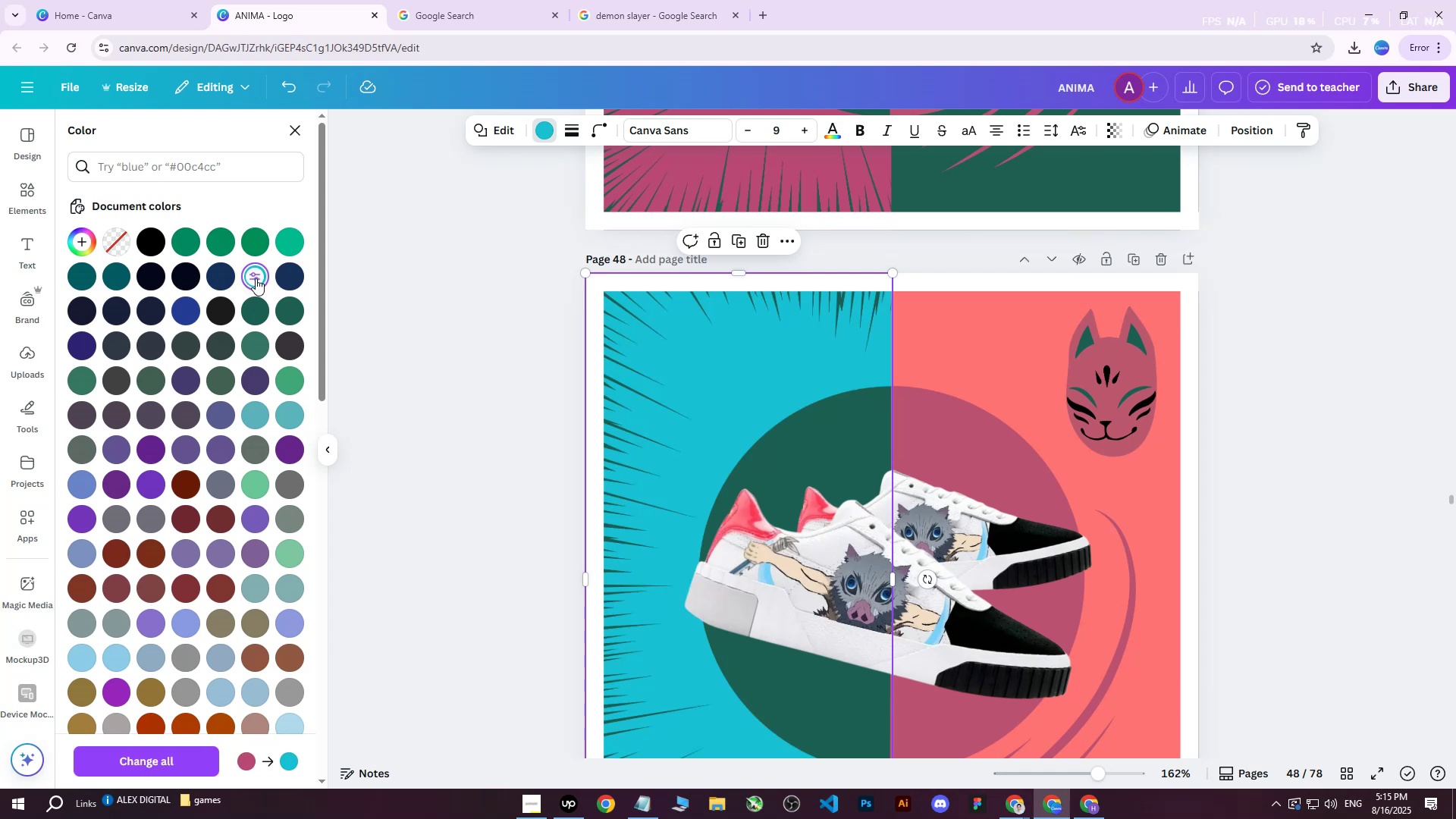 
triple_click([256, 278])
 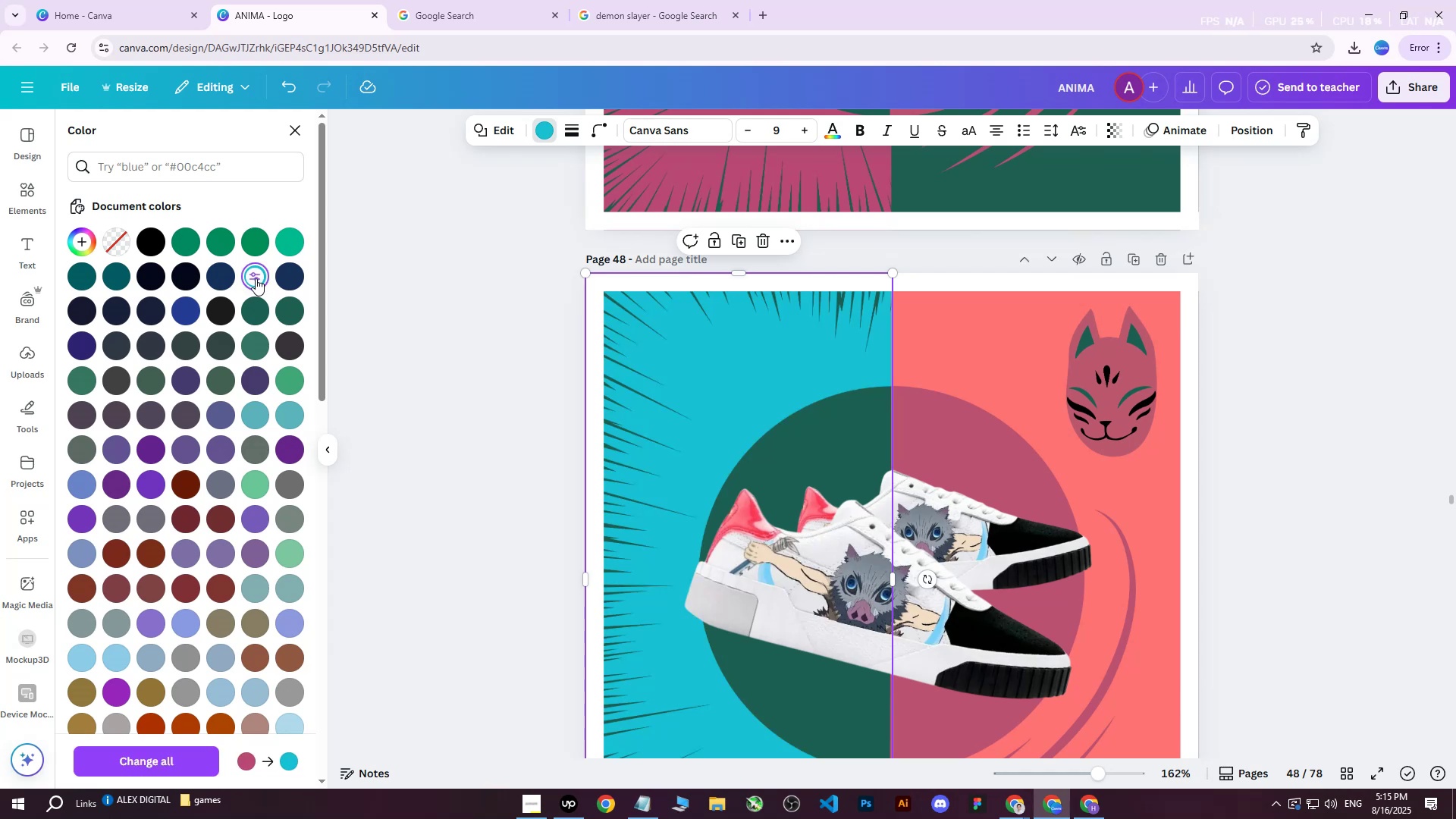 
triple_click([256, 278])
 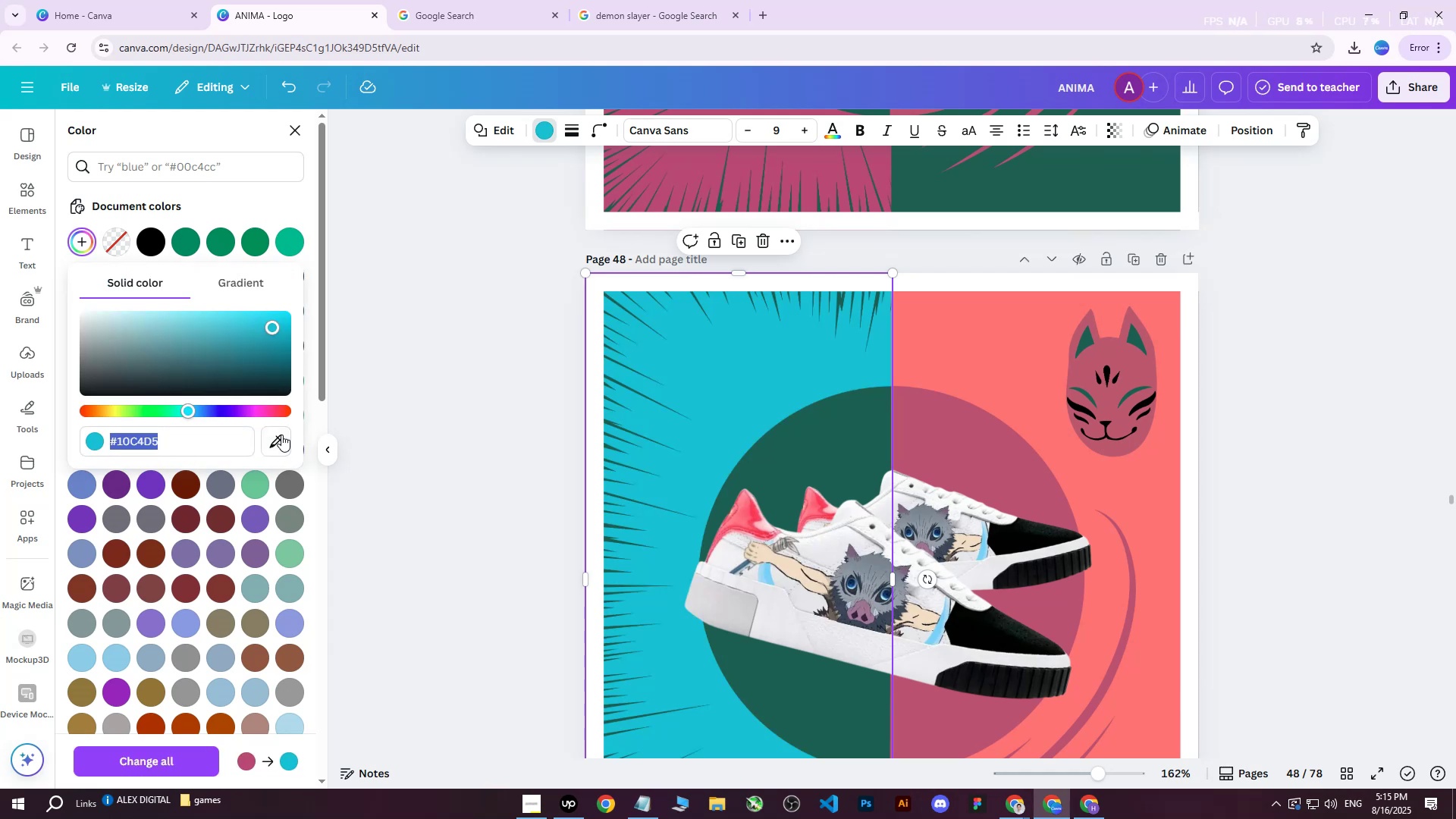 
left_click([277, 440])
 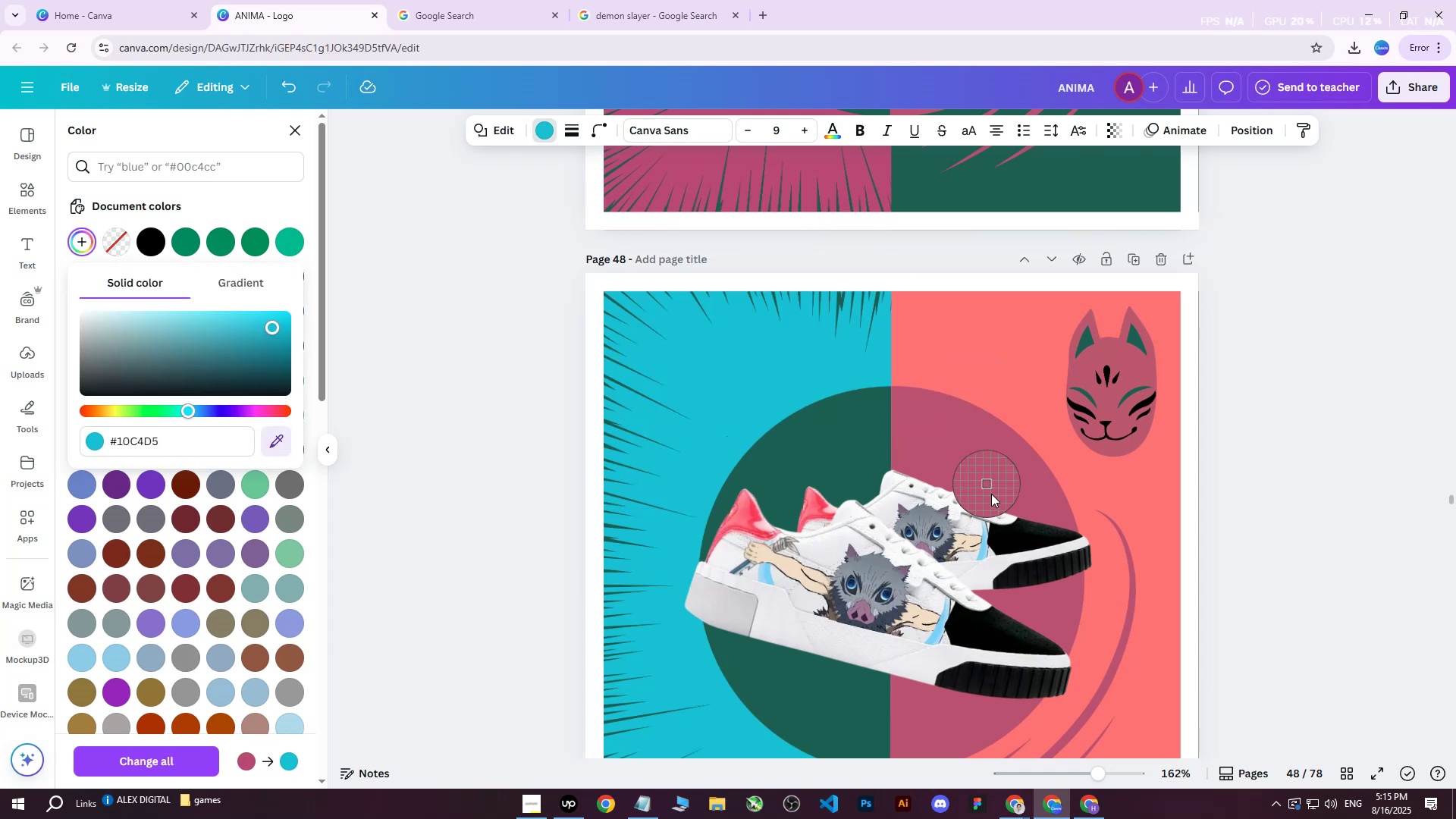 
left_click([1025, 538])
 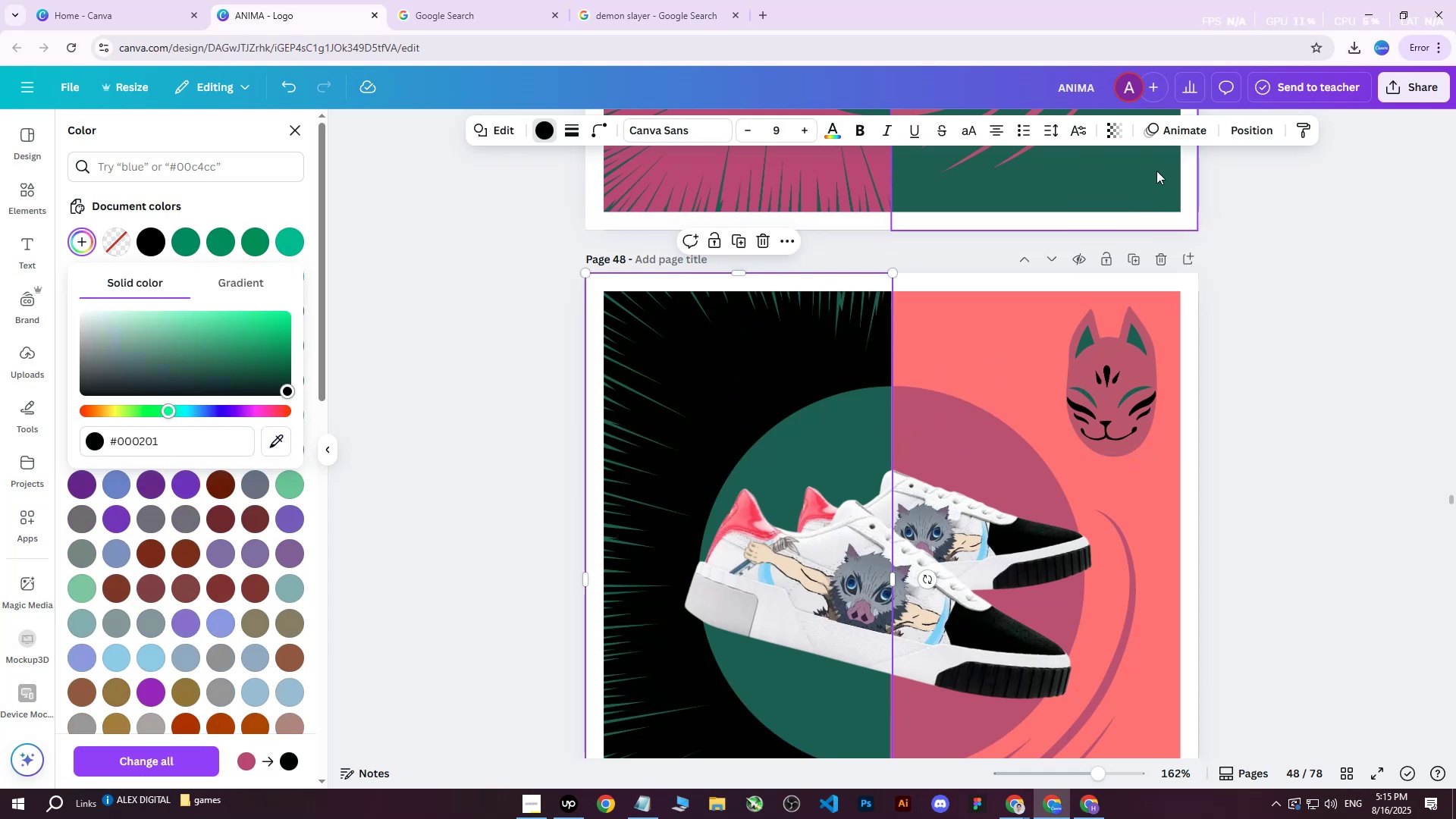 
double_click([1243, 136])
 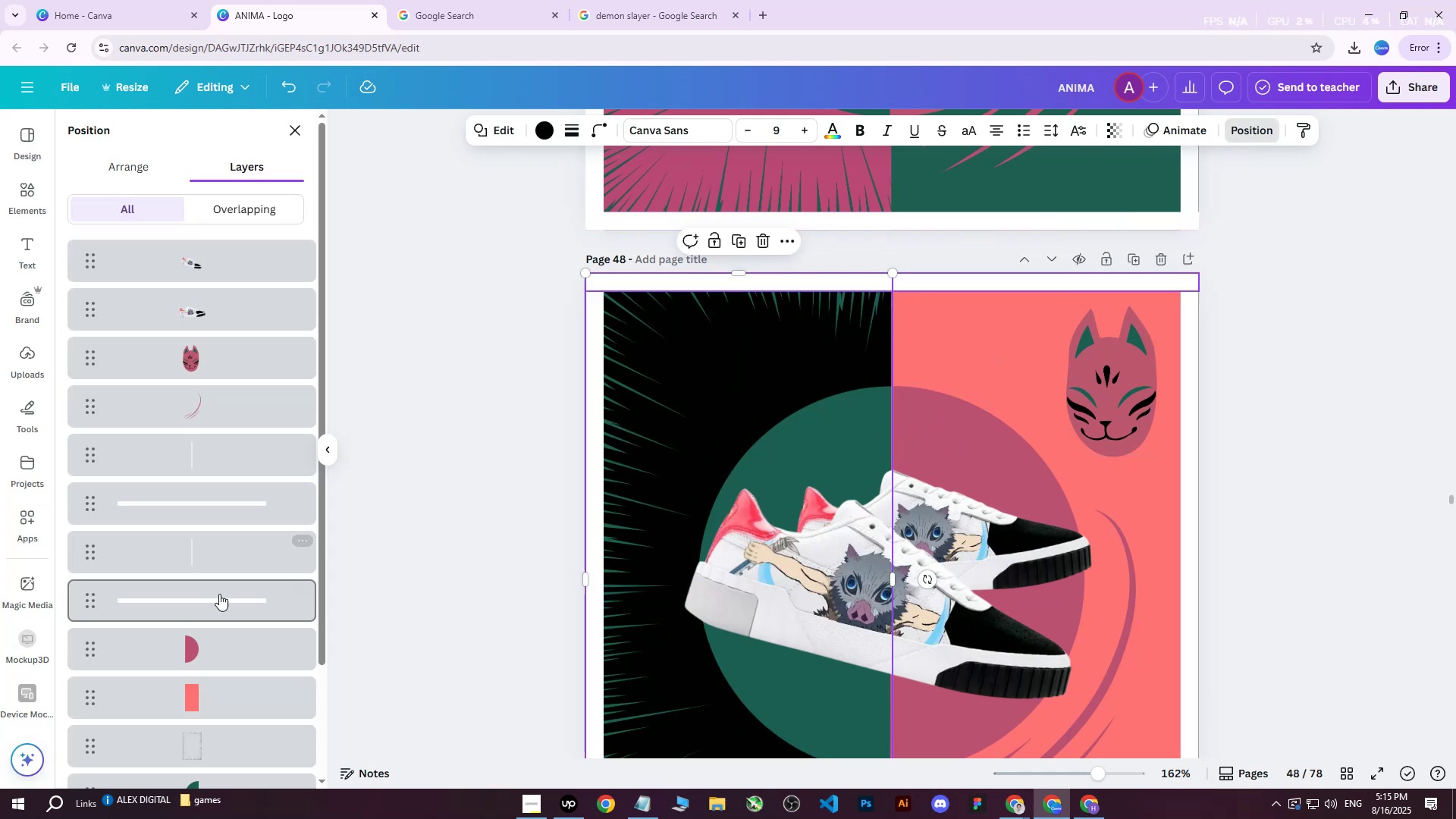 
left_click([200, 656])
 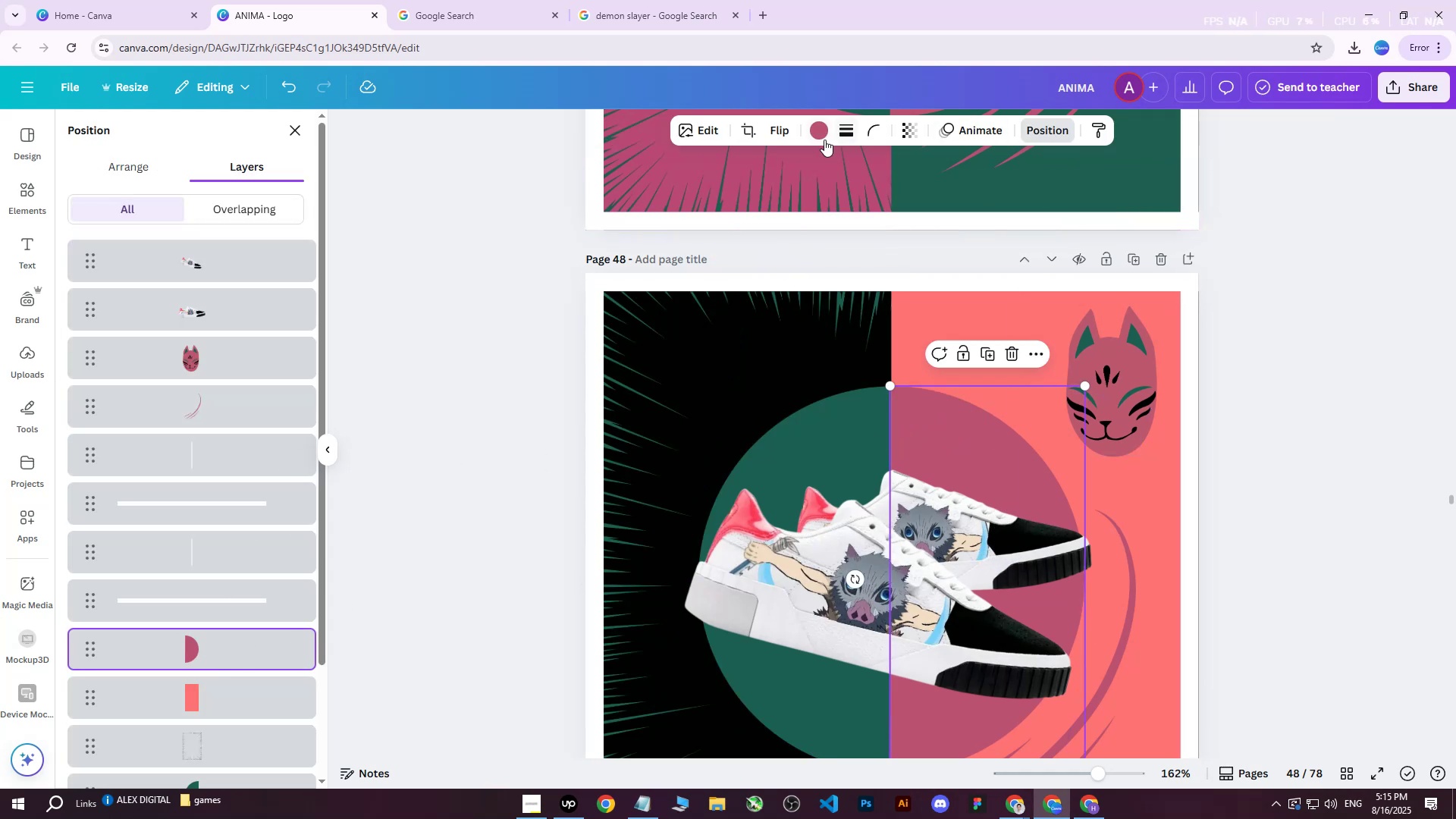 
left_click([824, 131])
 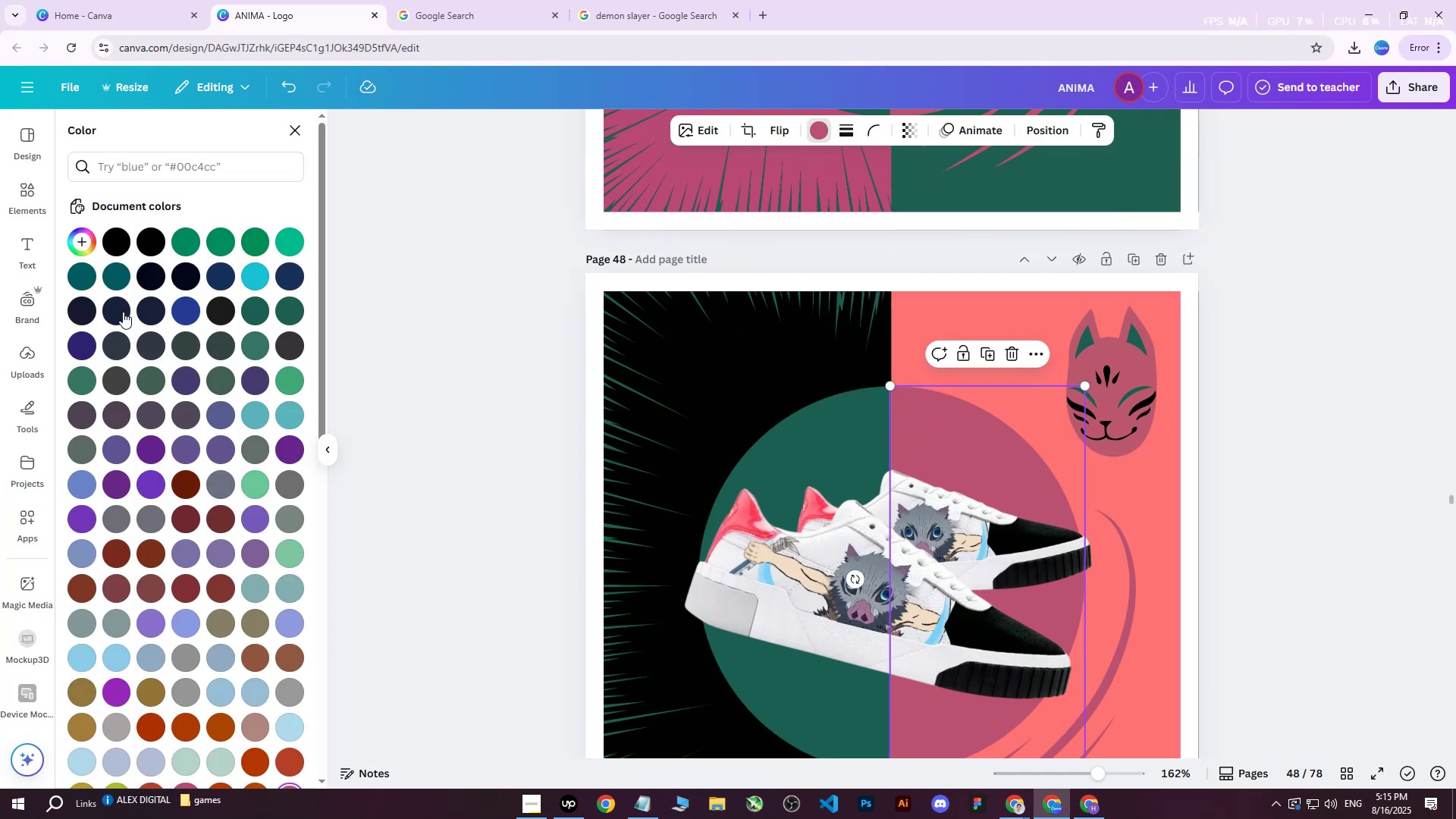 
left_click([144, 311])
 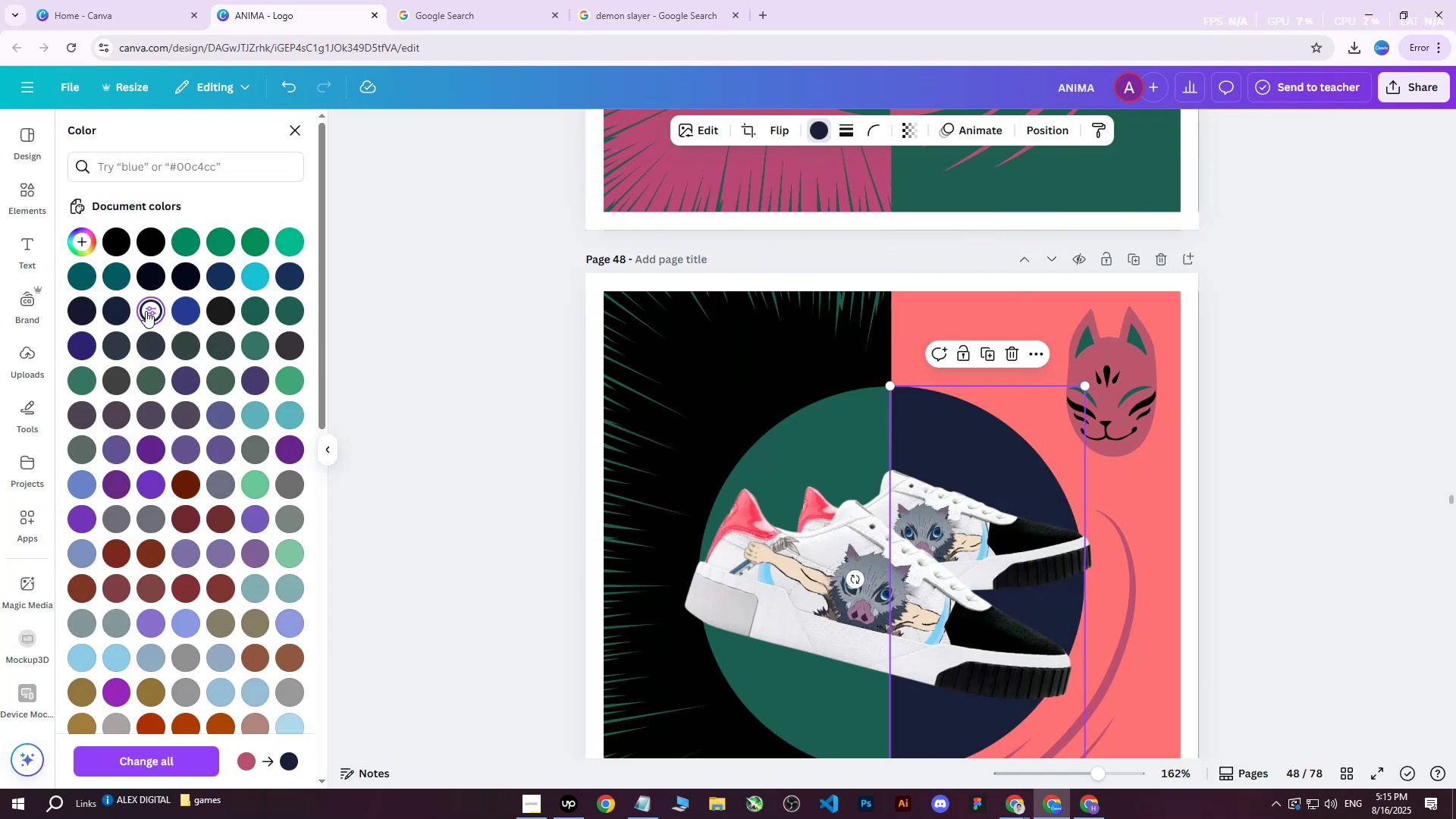 
triple_click([146, 311])
 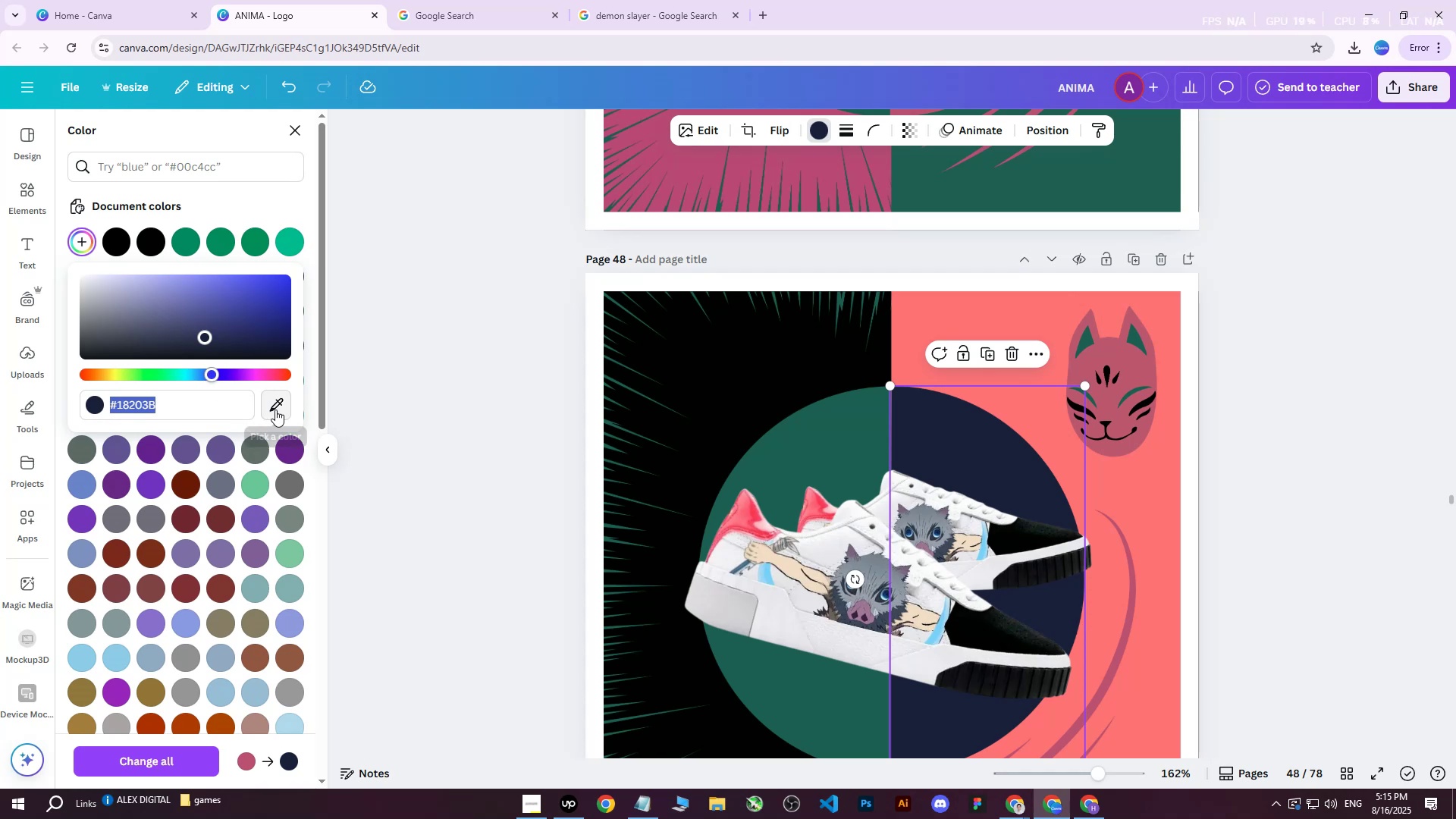 
left_click([275, 410])
 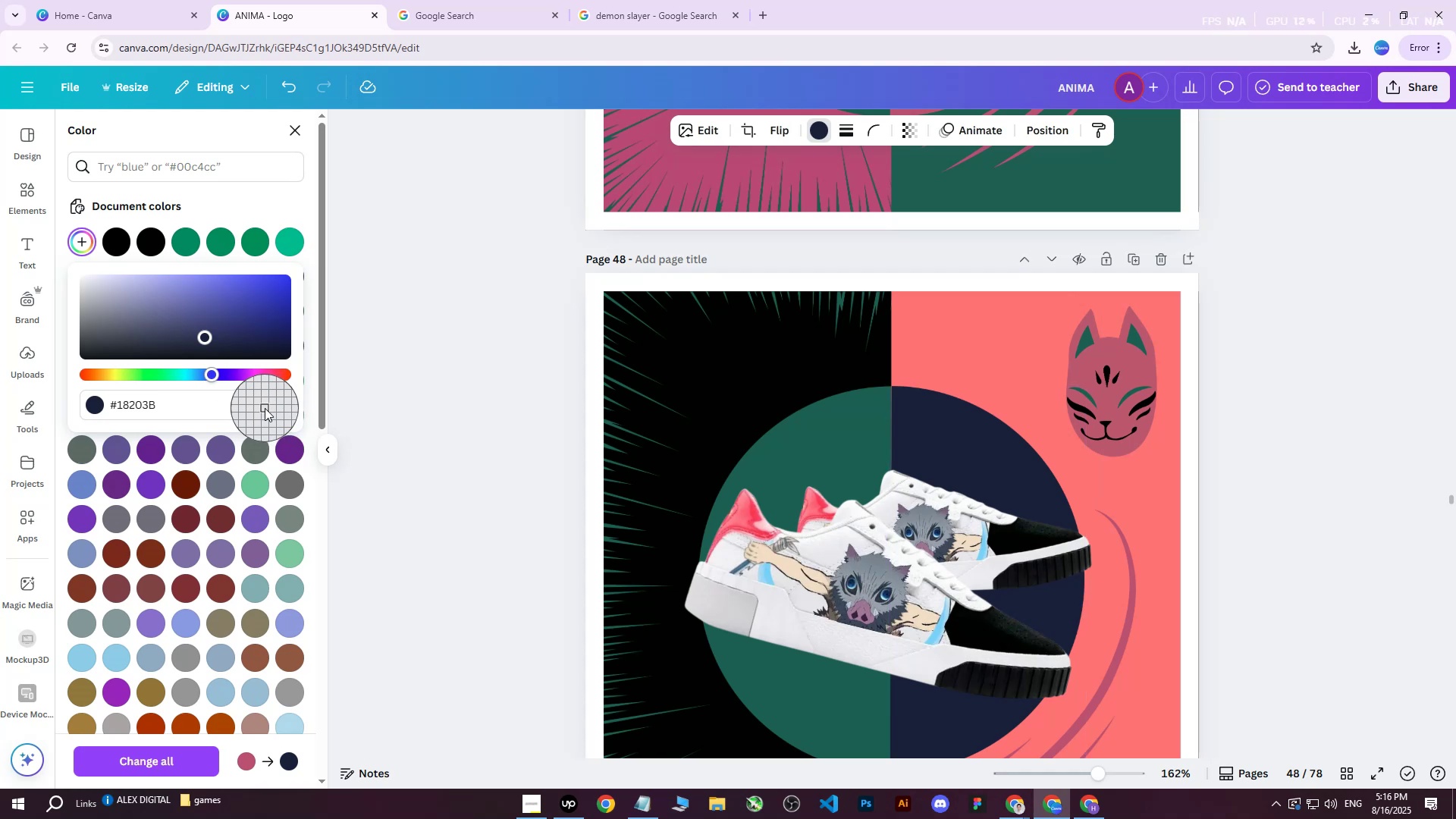 
wait(11.72)
 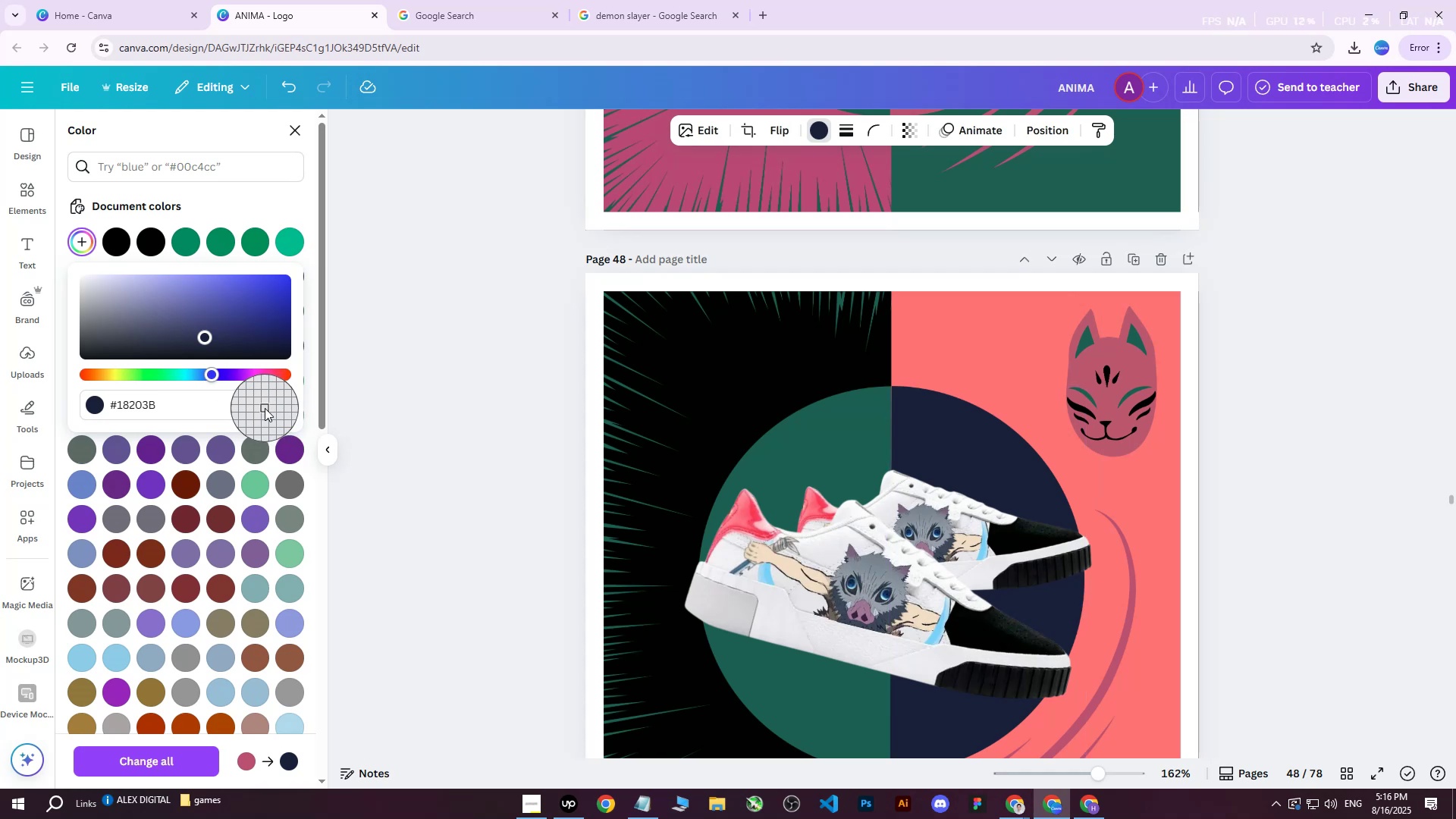 
left_click([956, 353])
 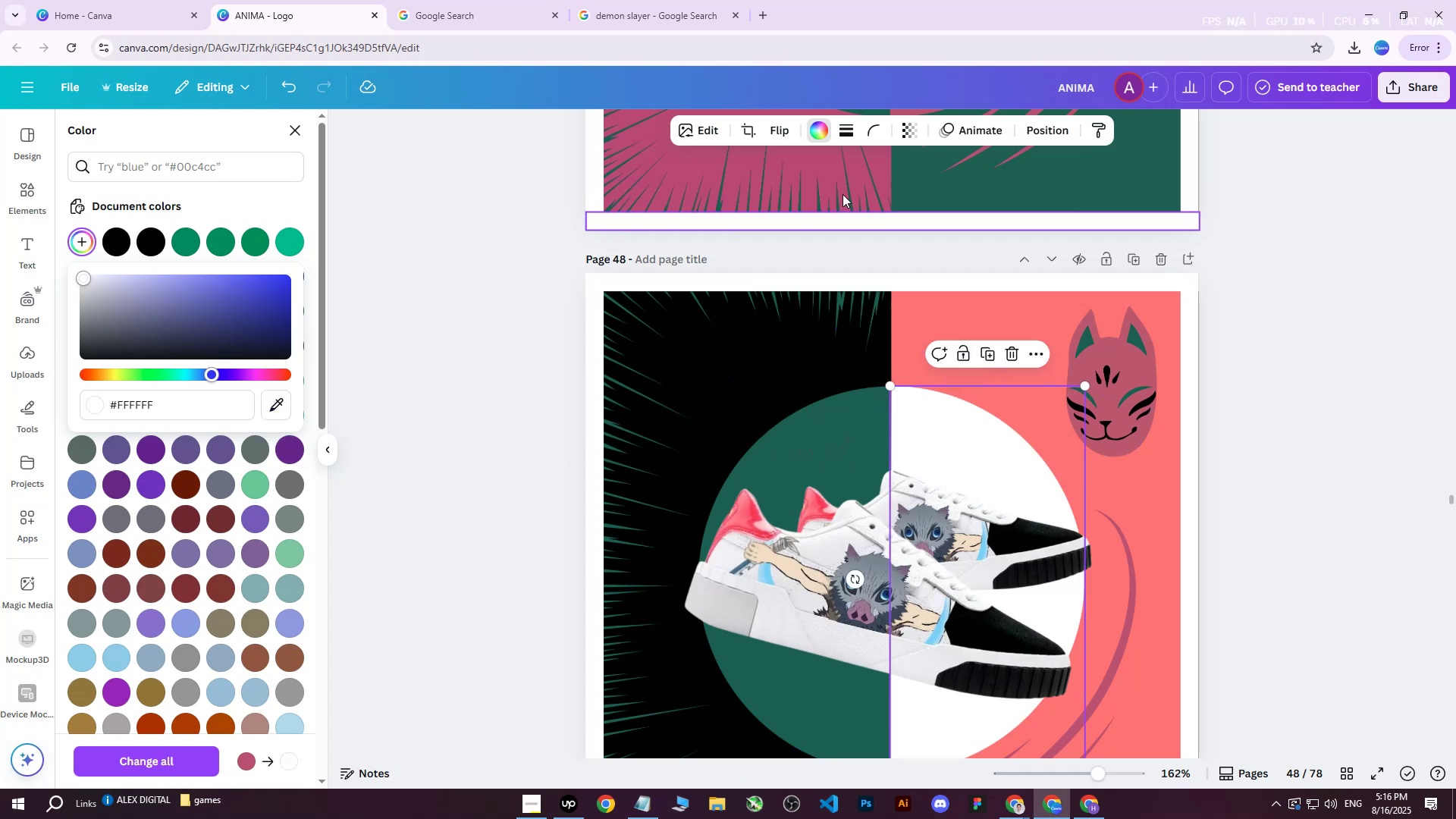 
left_click([826, 130])
 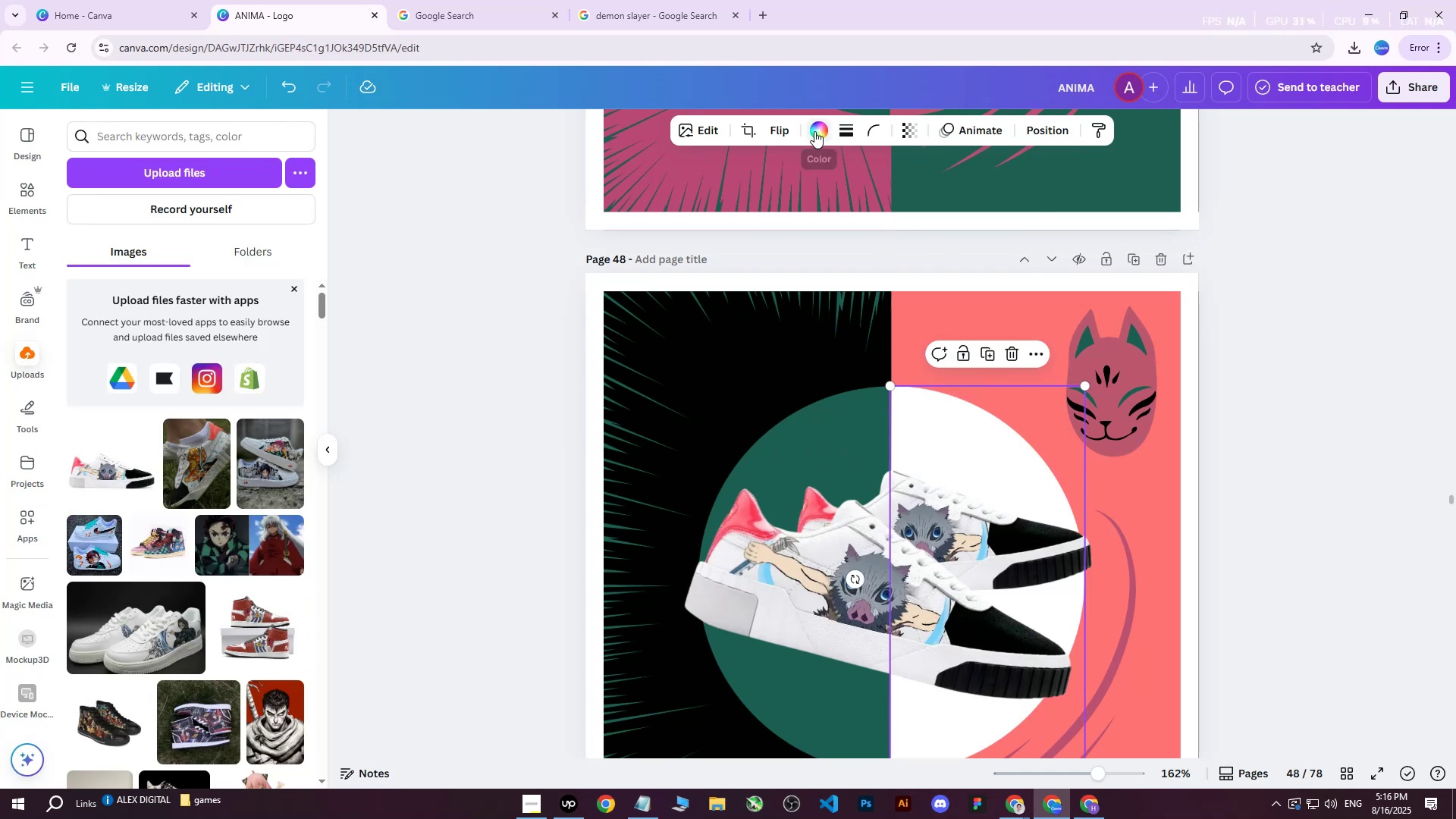 
left_click([821, 131])
 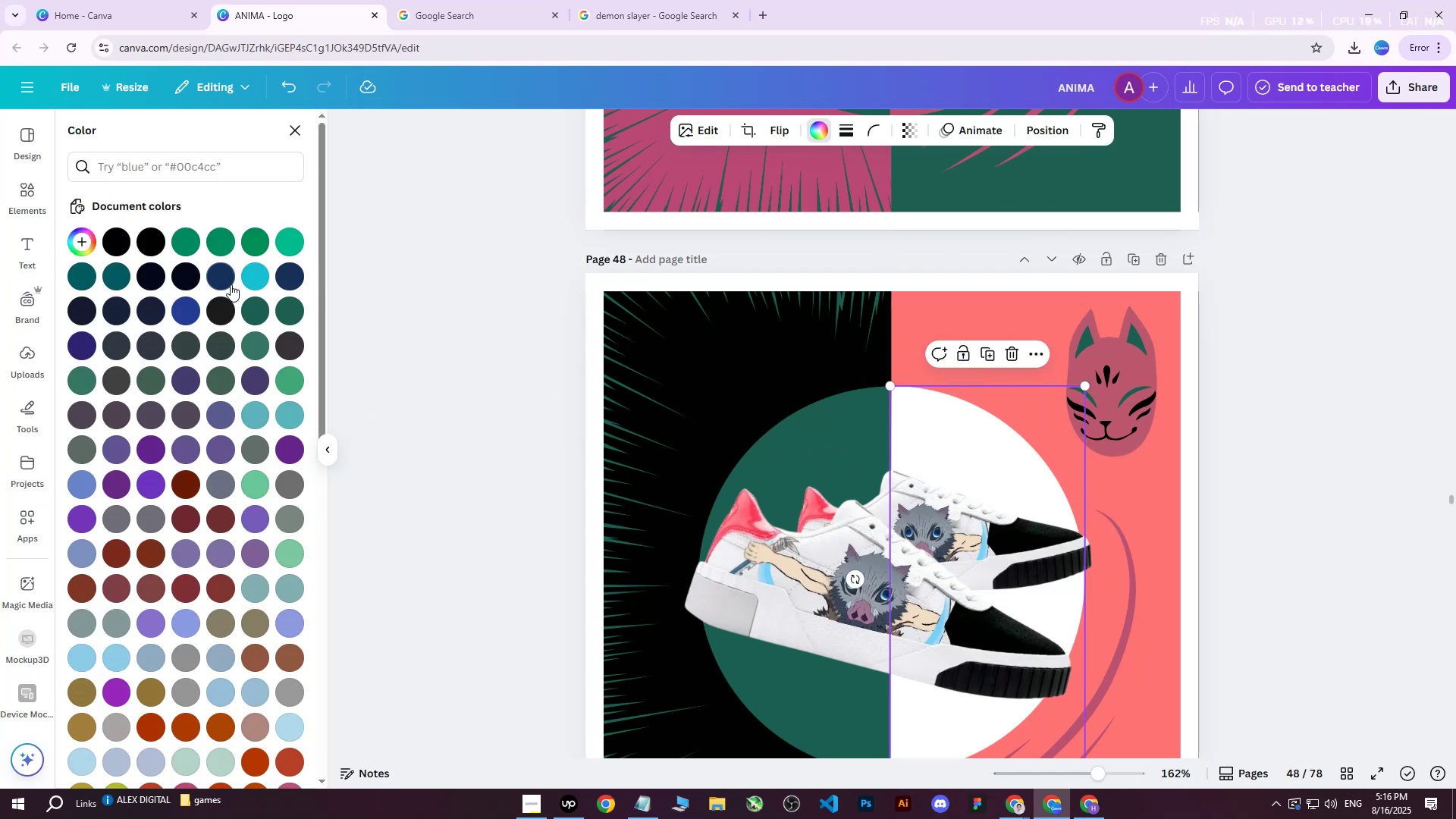 
double_click([221, 277])
 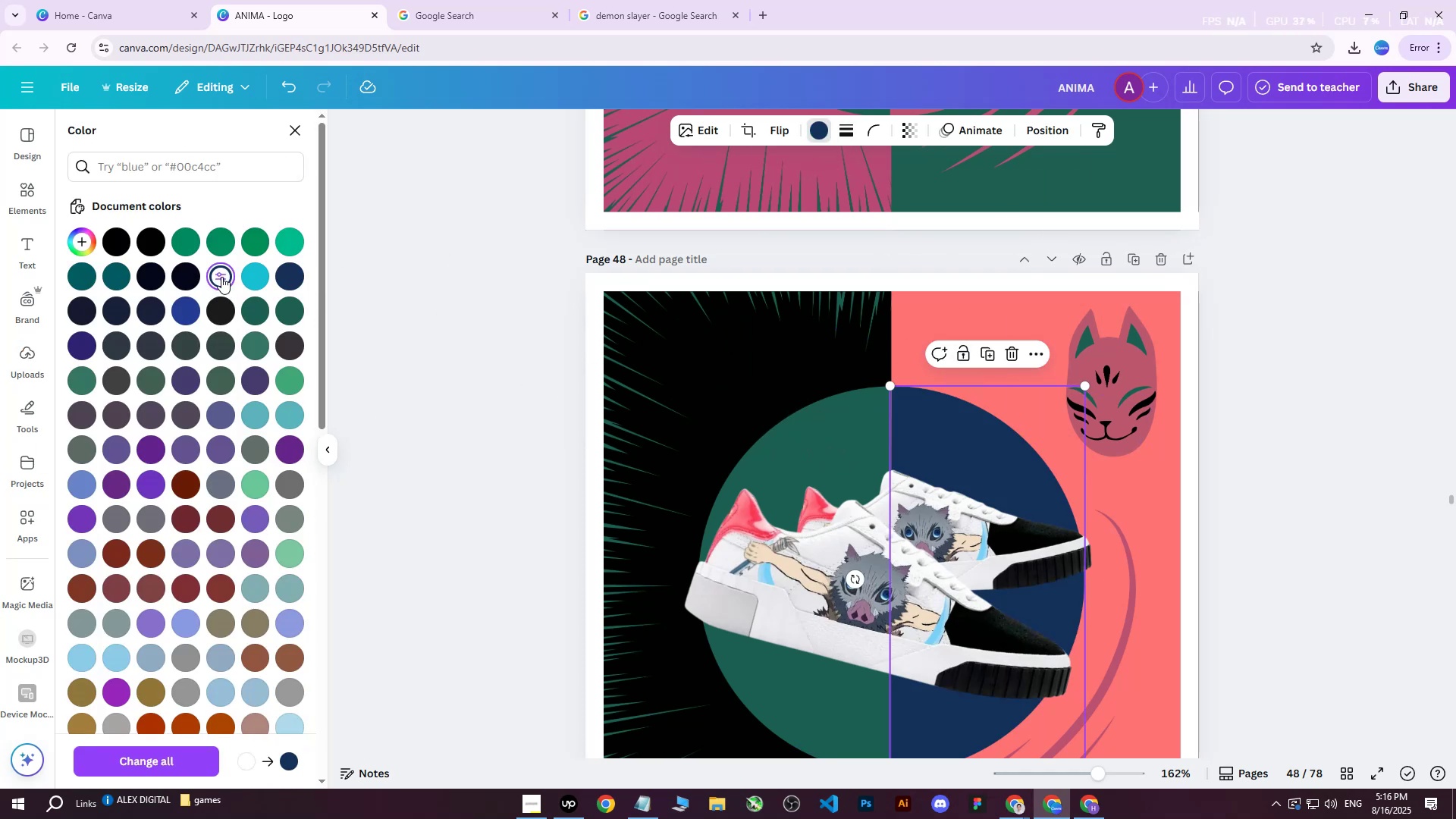 
triple_click([221, 277])
 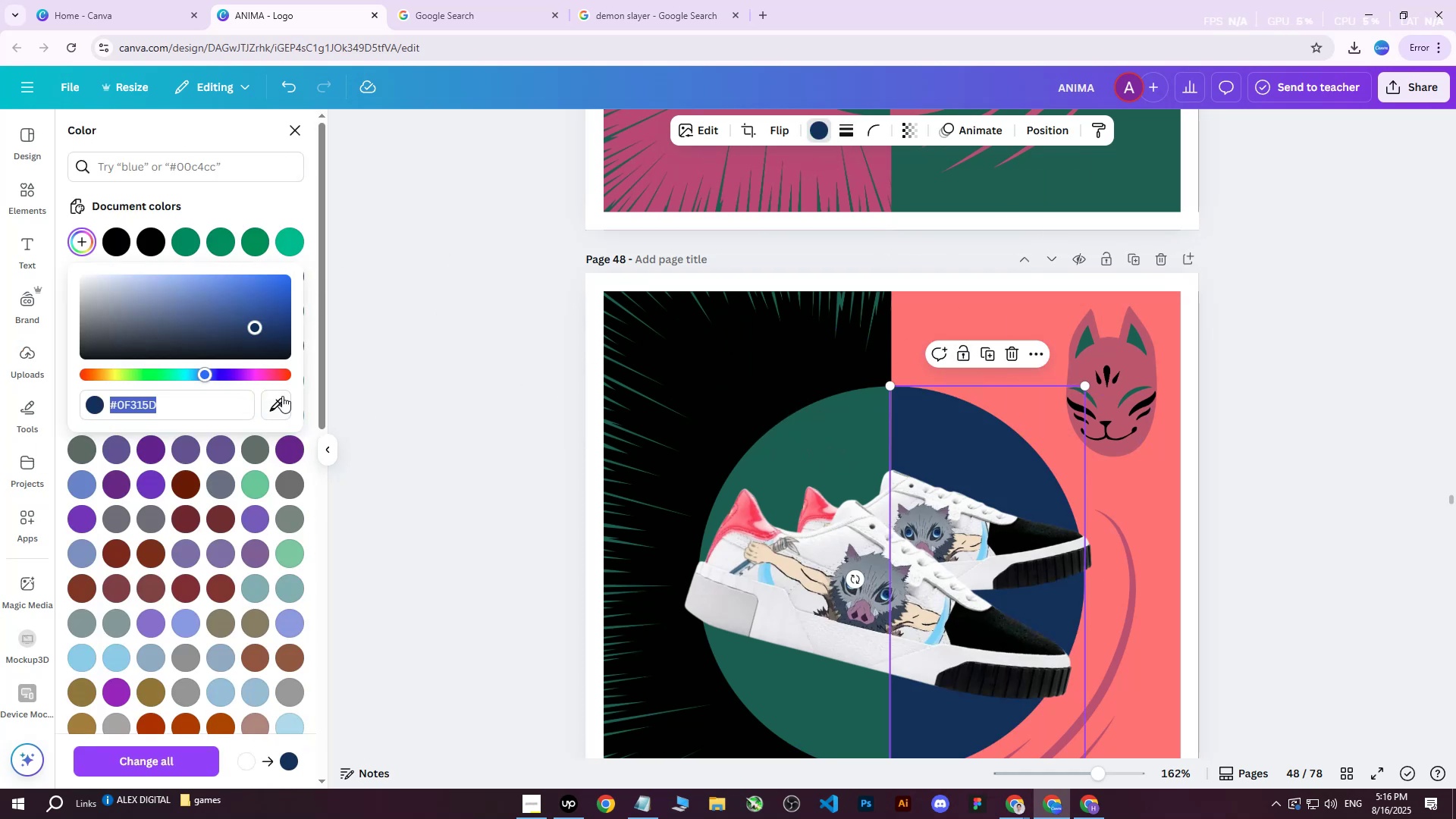 
left_click([282, 408])
 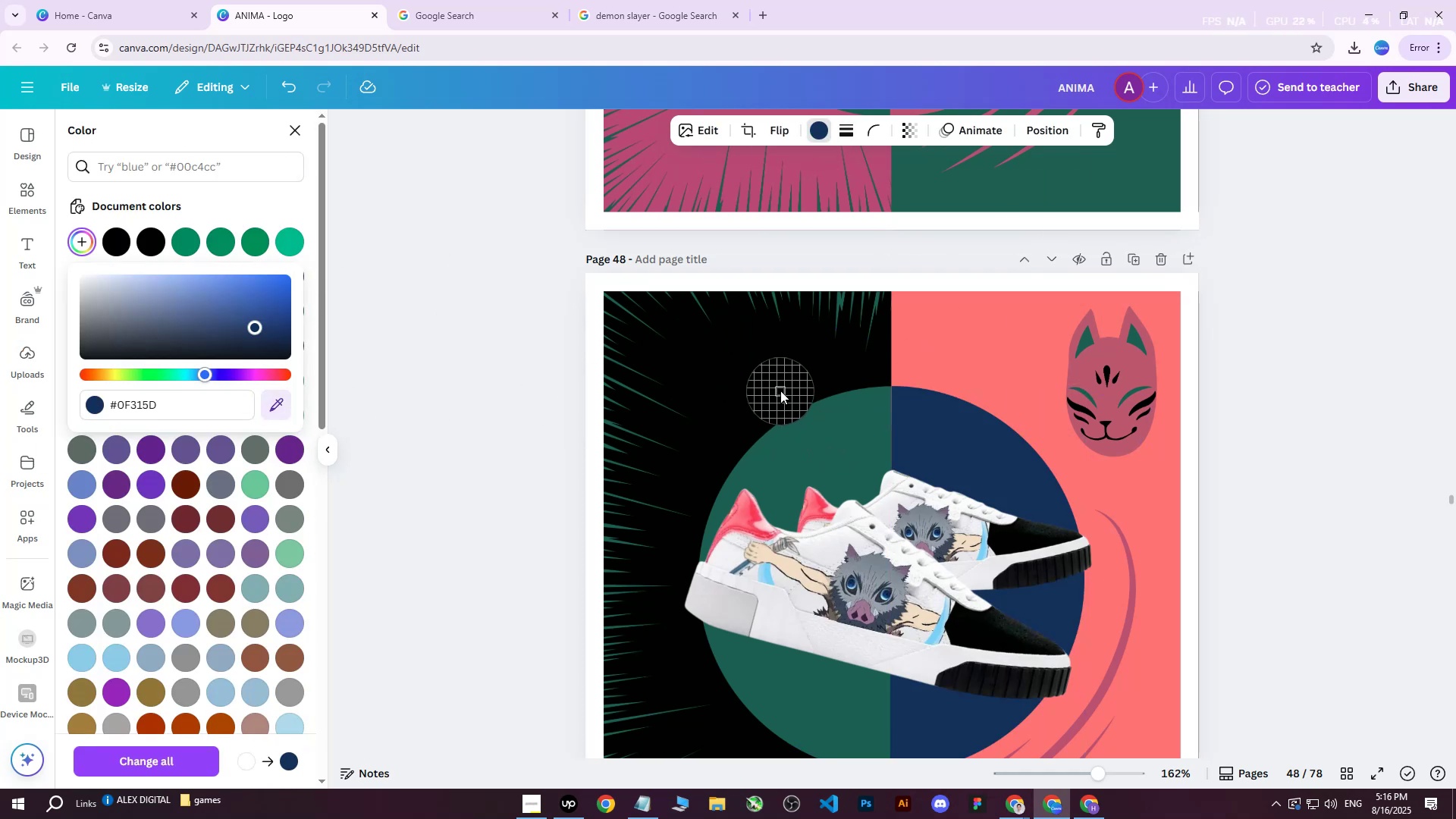 
left_click([780, 391])
 